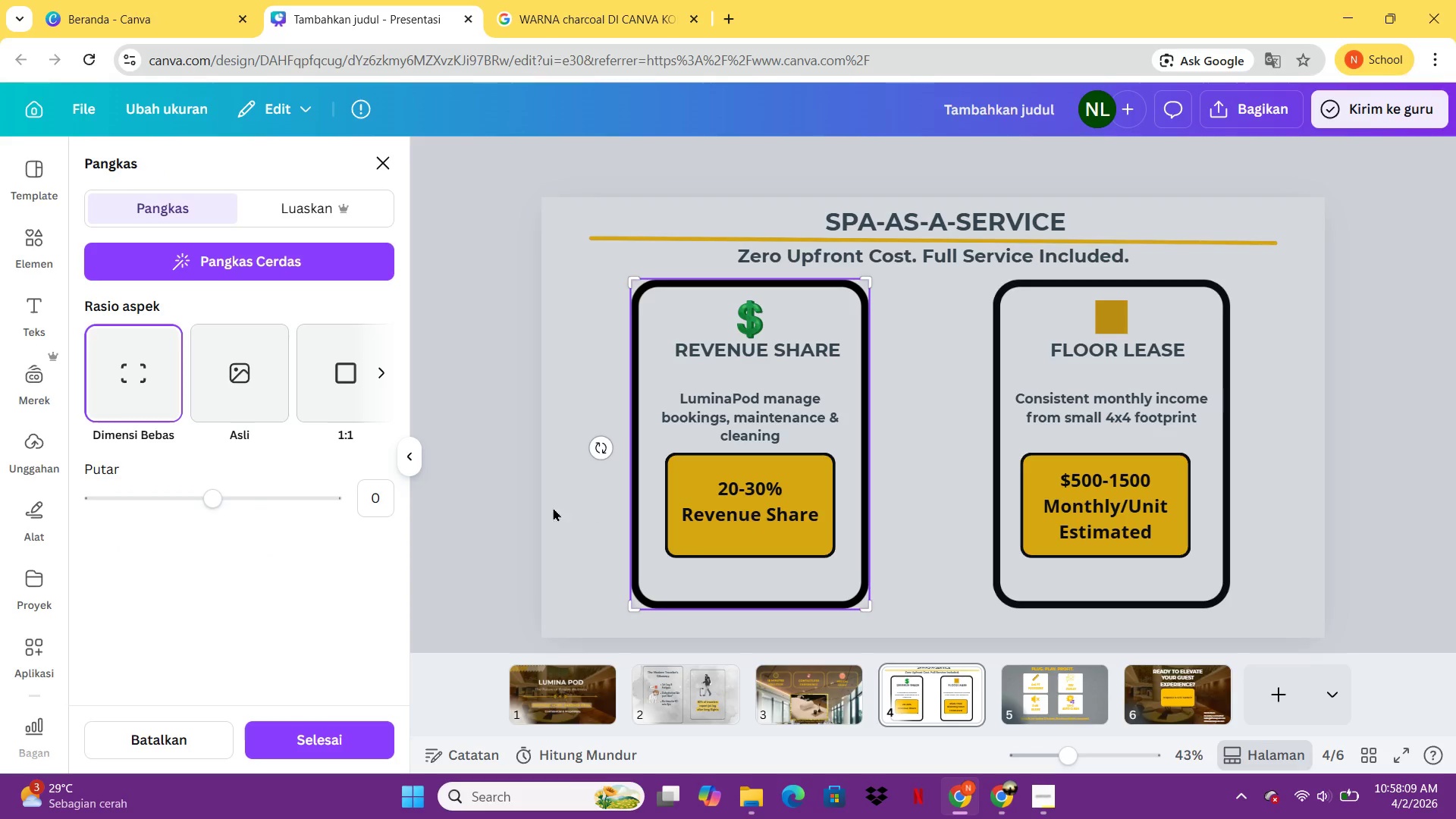 
left_click([491, 487])
 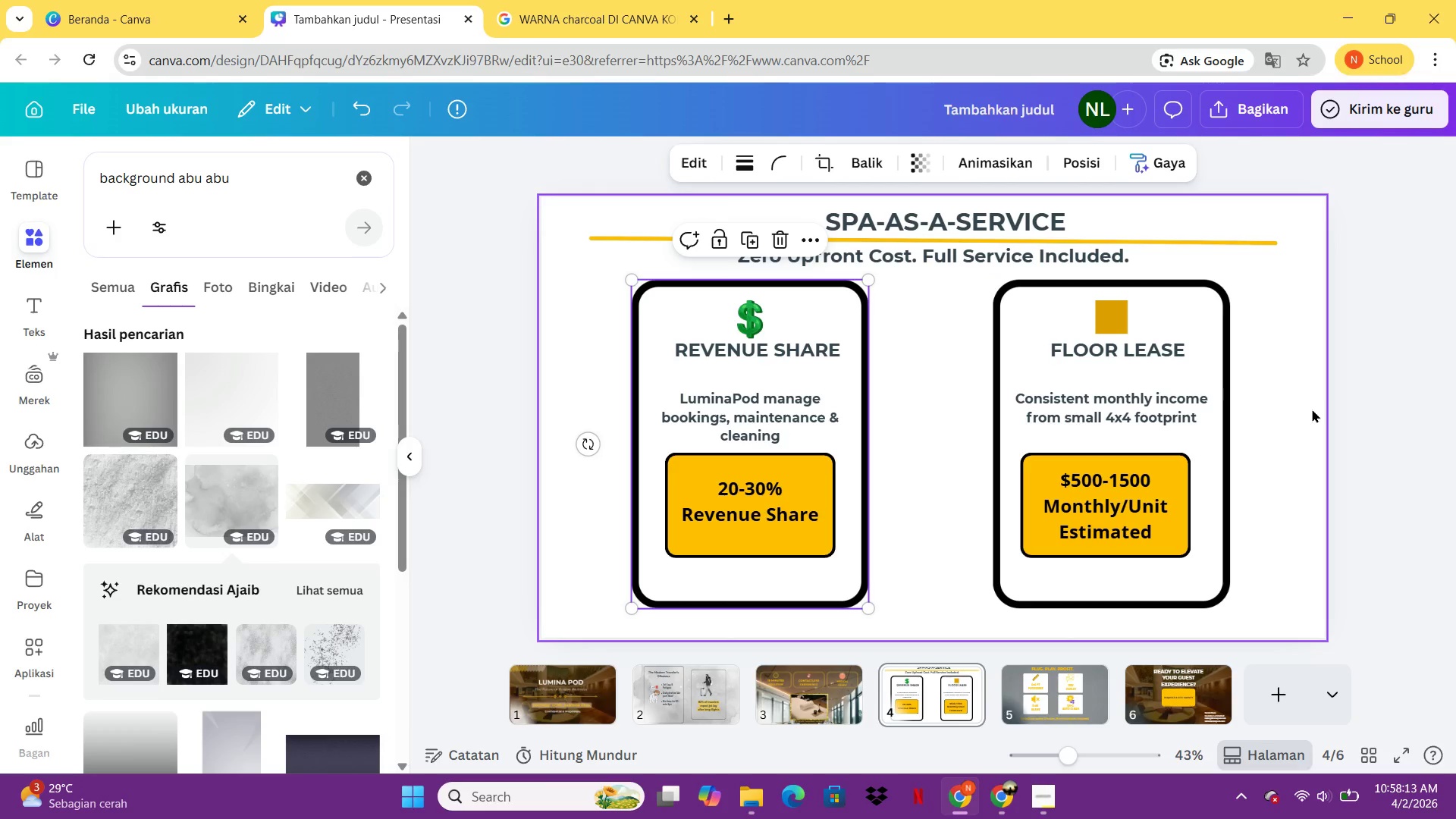 
wait(8.19)
 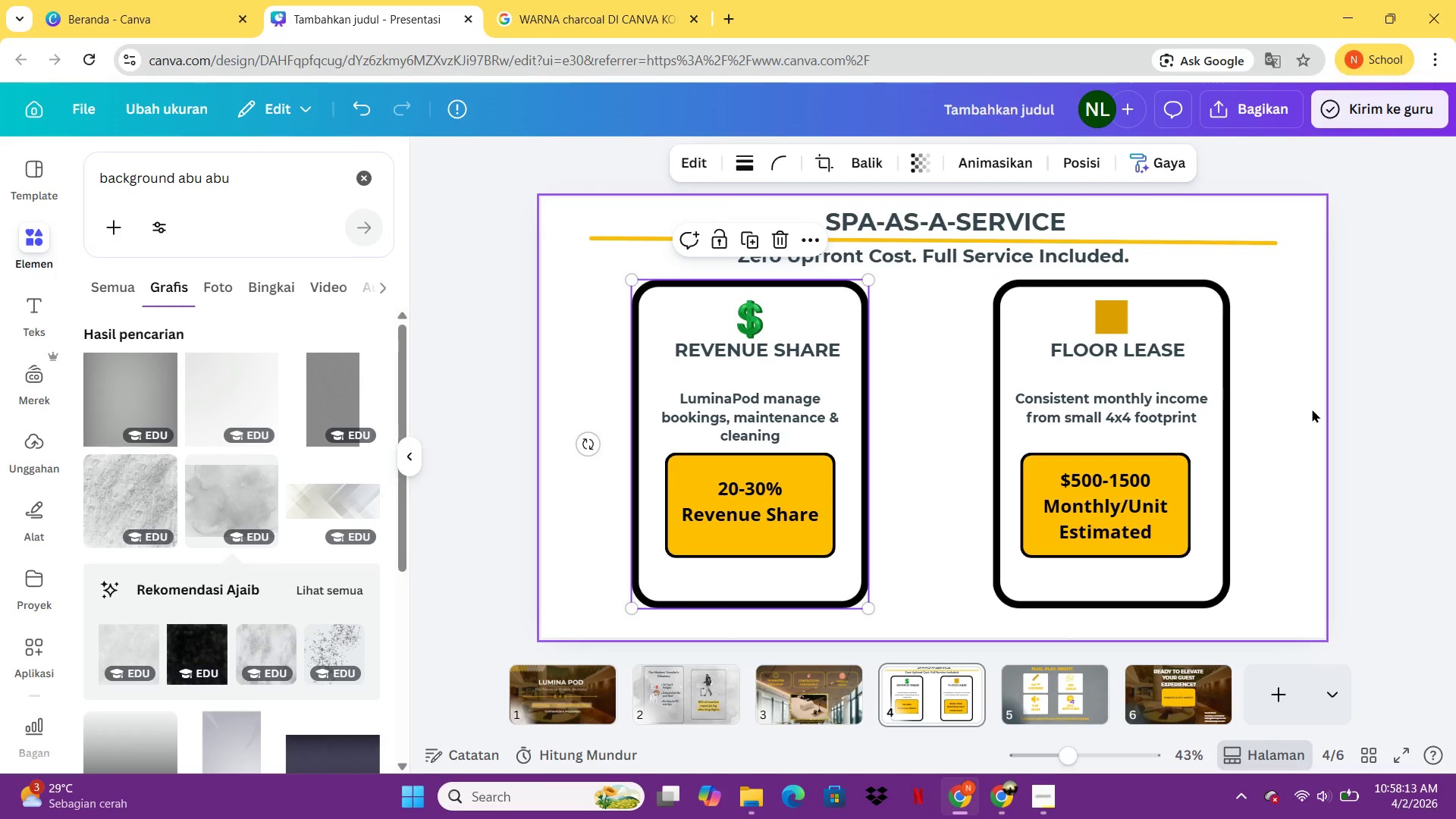 
left_click([559, 695])
 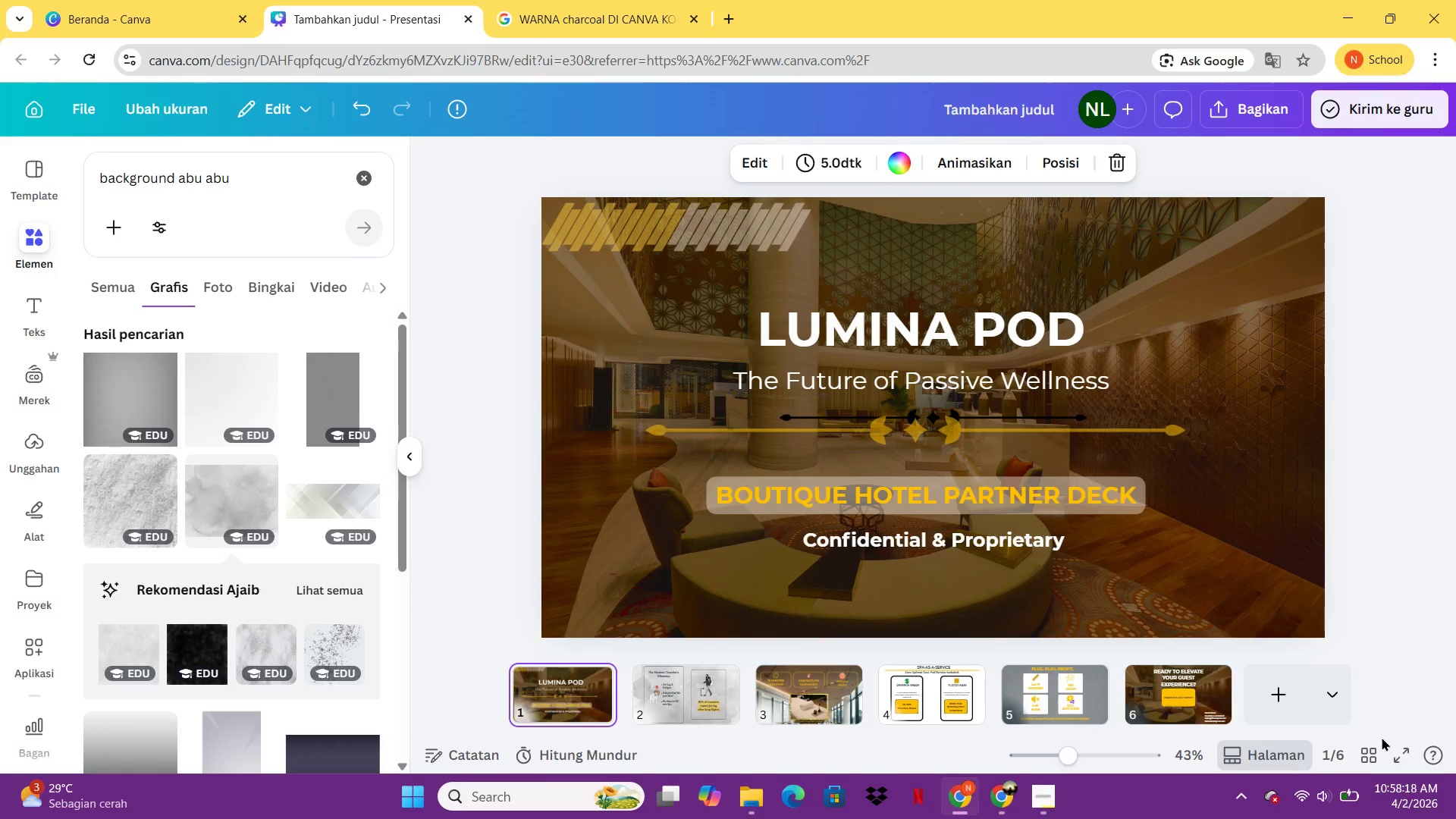 
left_click([1395, 748])
 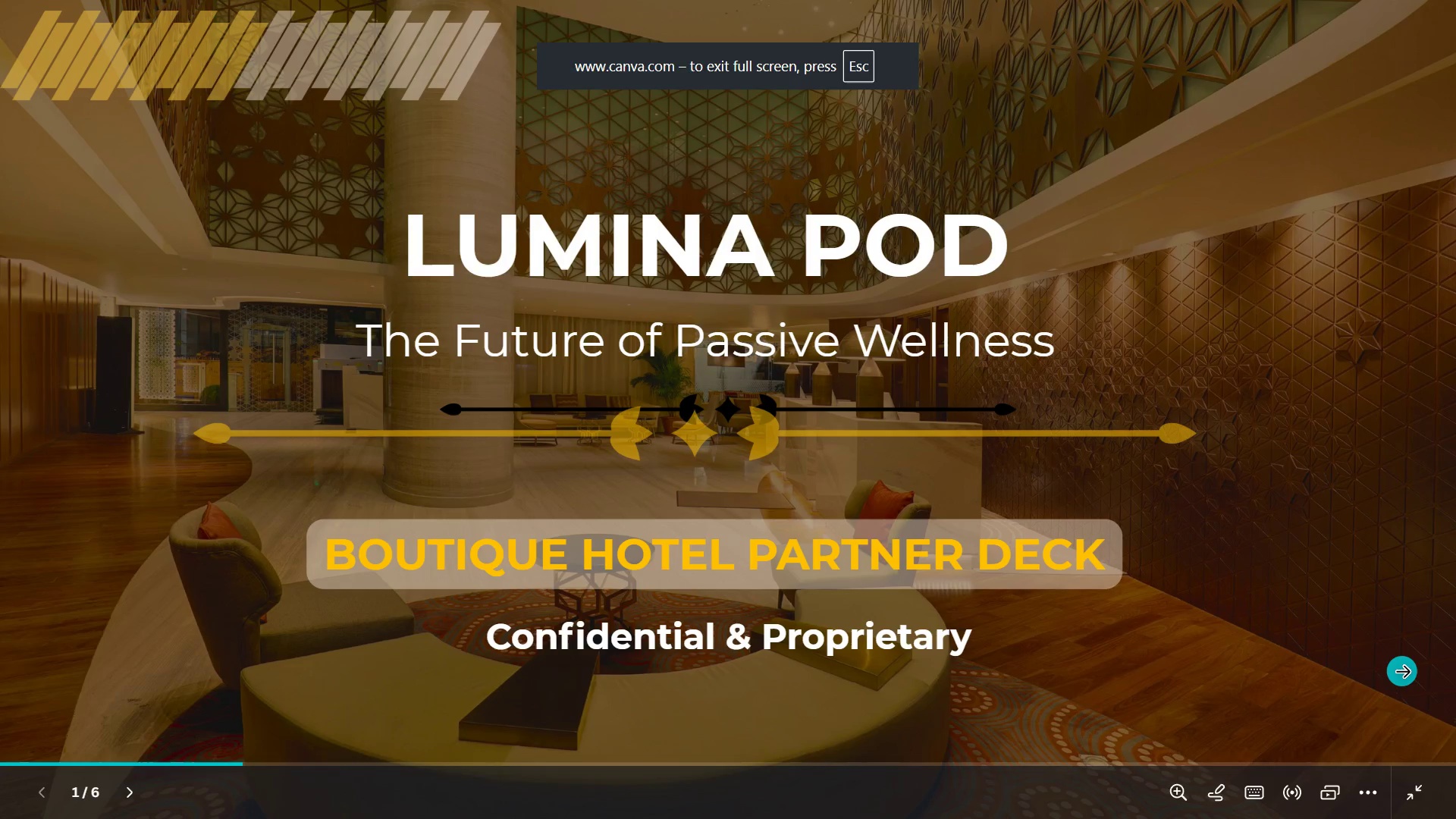 
wait(5.09)
 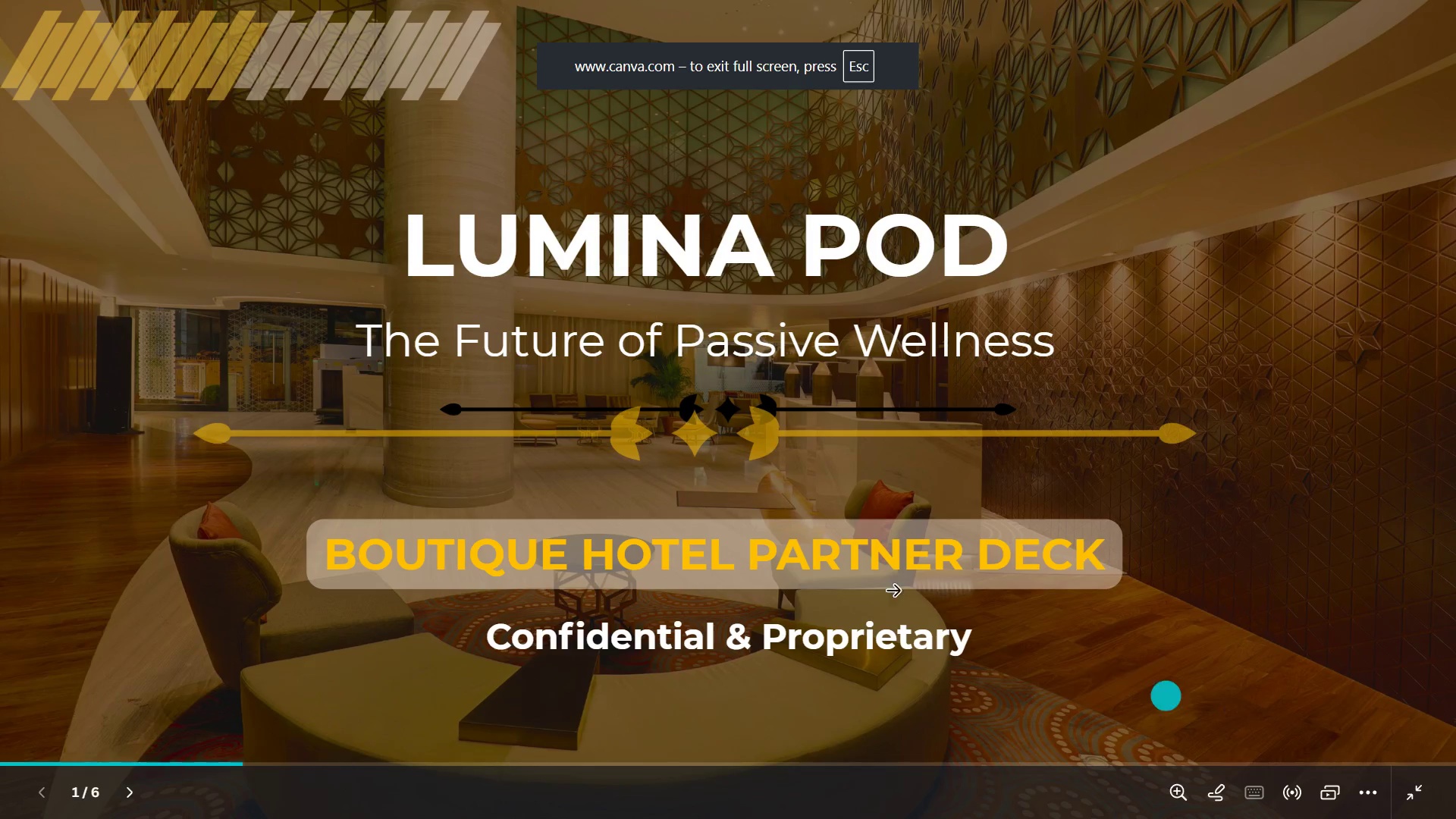 
left_click([1245, 628])
 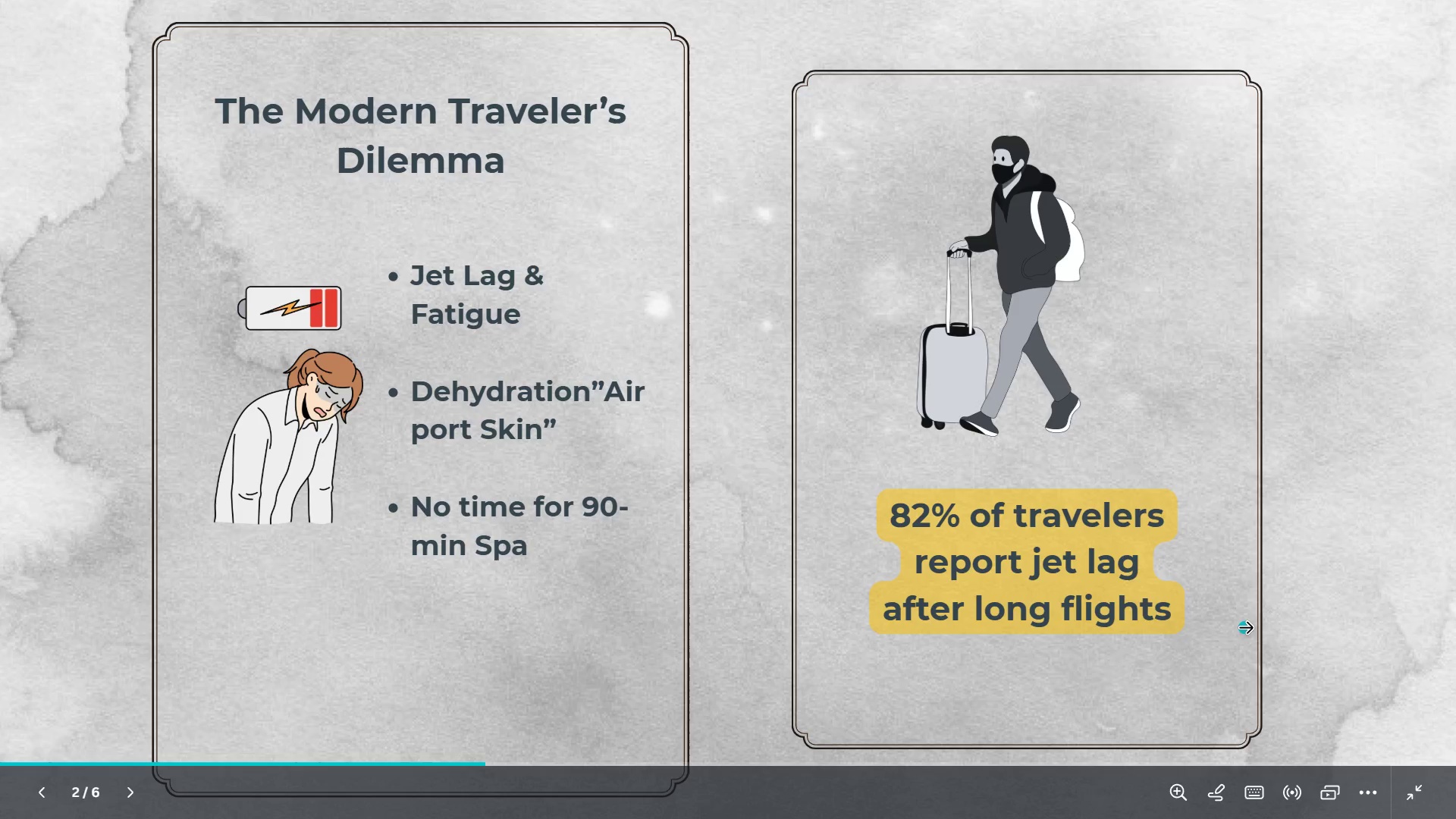 
left_click([1245, 628])
 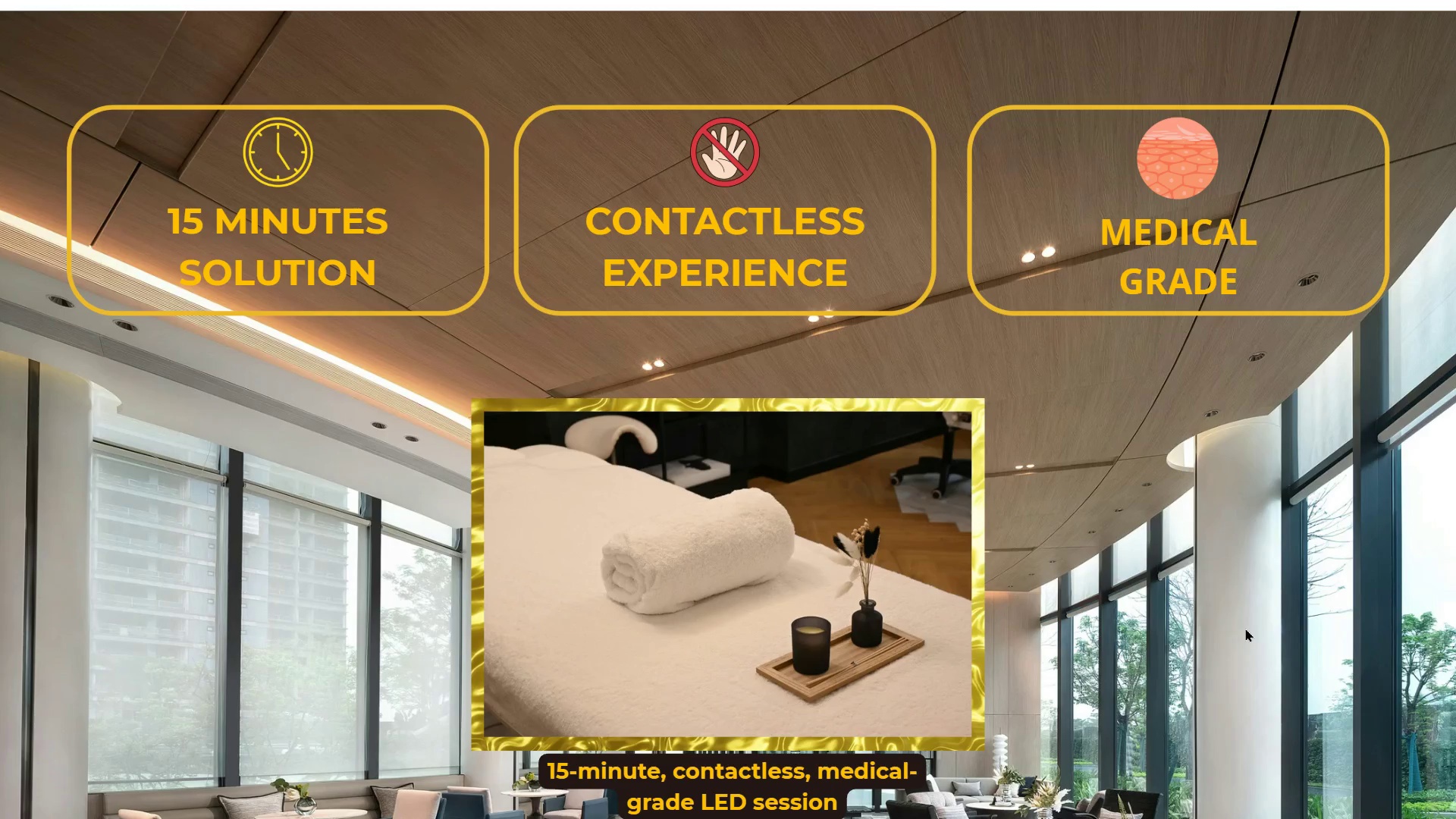 
wait(63.47)
 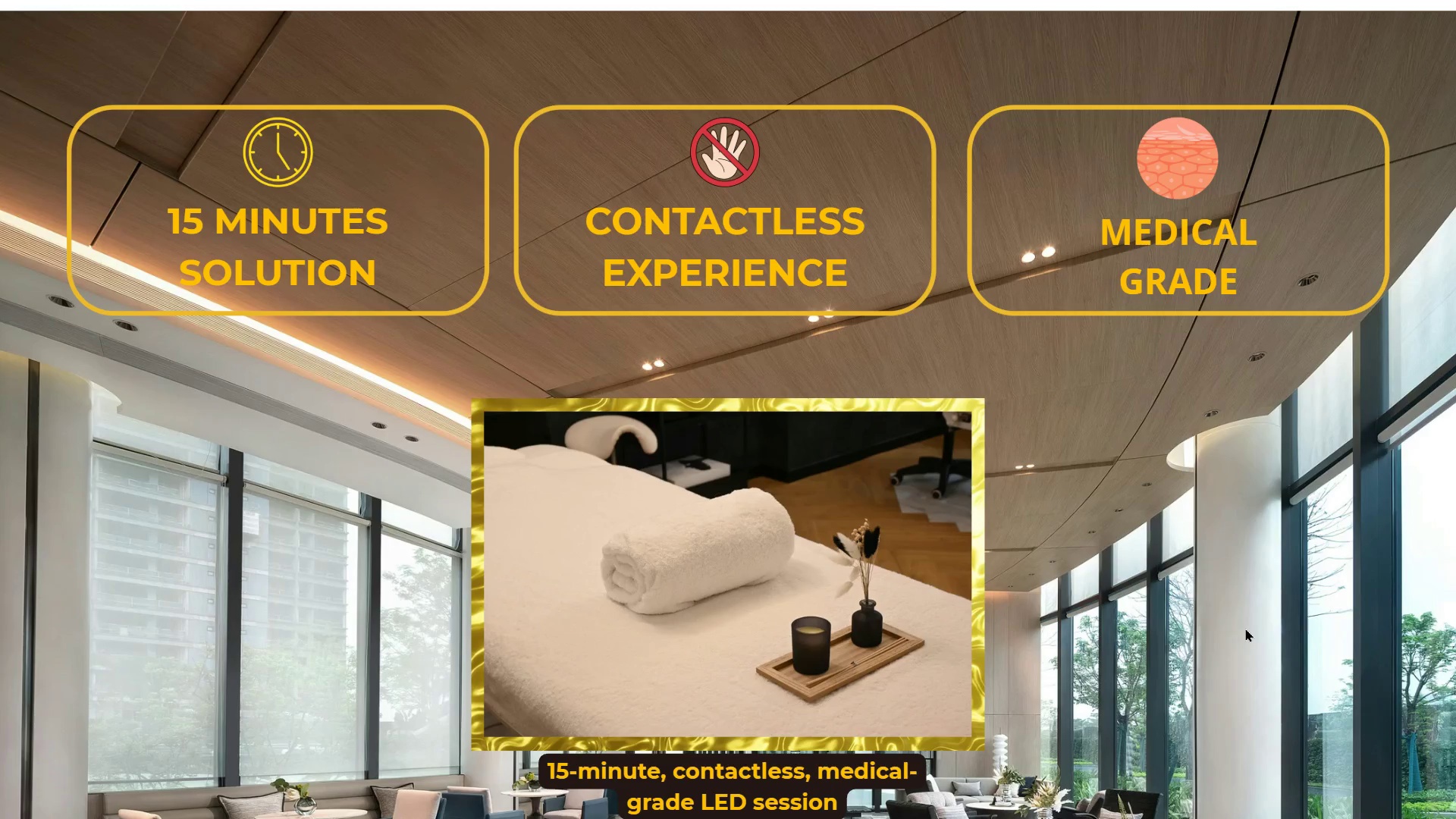 
left_click([1181, 603])
 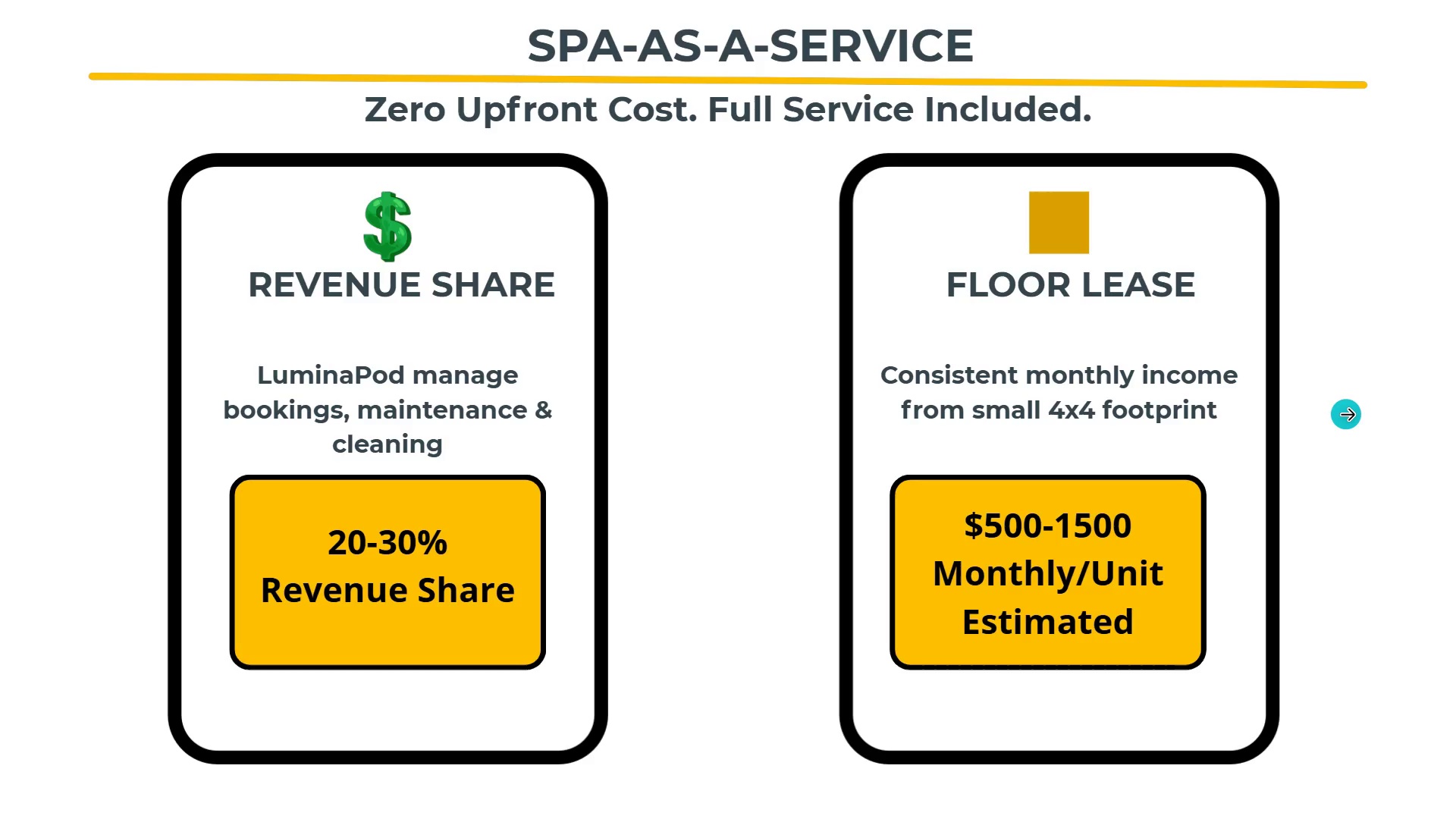 
wait(10.91)
 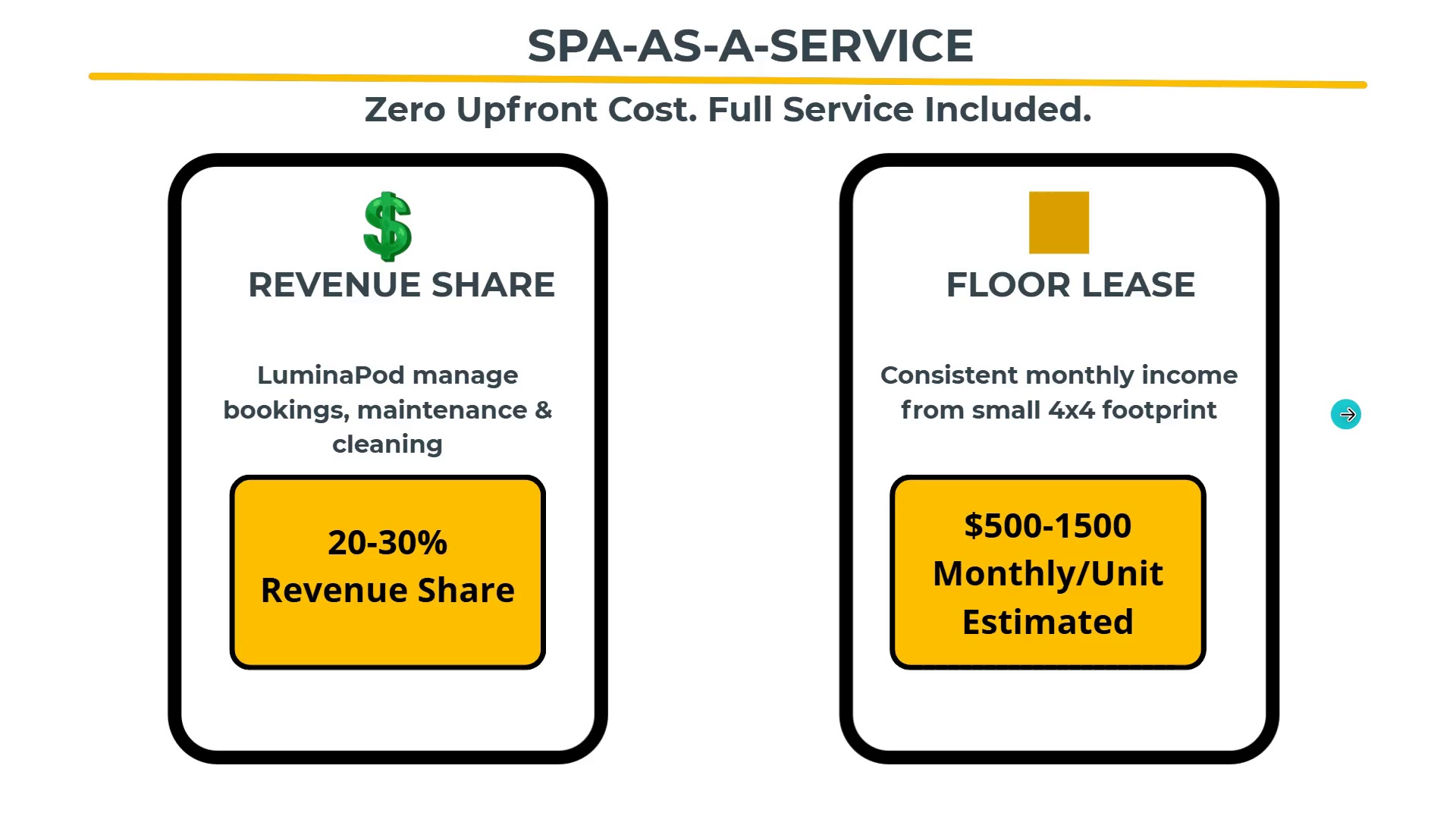 
left_click([927, 358])
 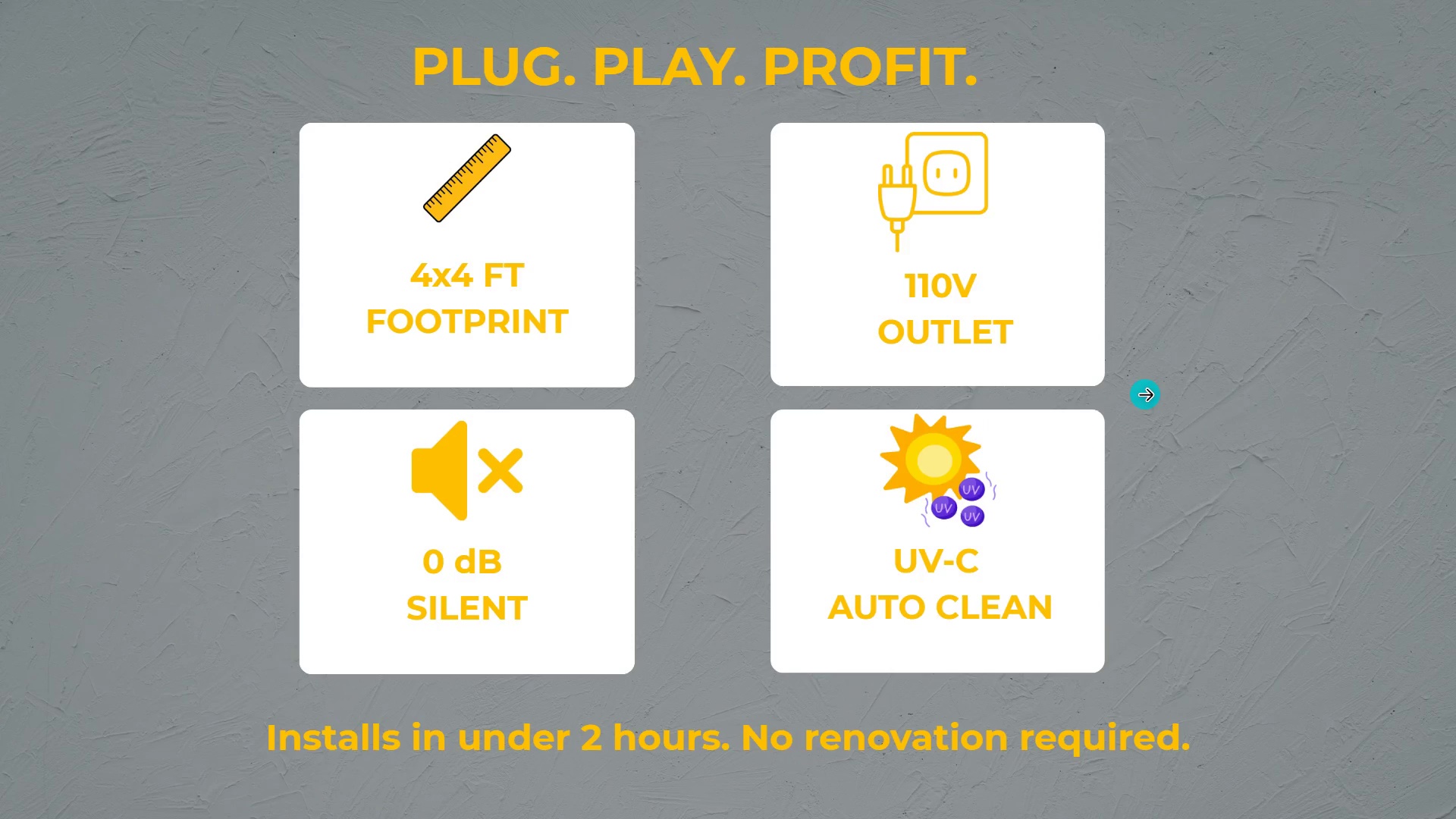 
left_click([1164, 401])
 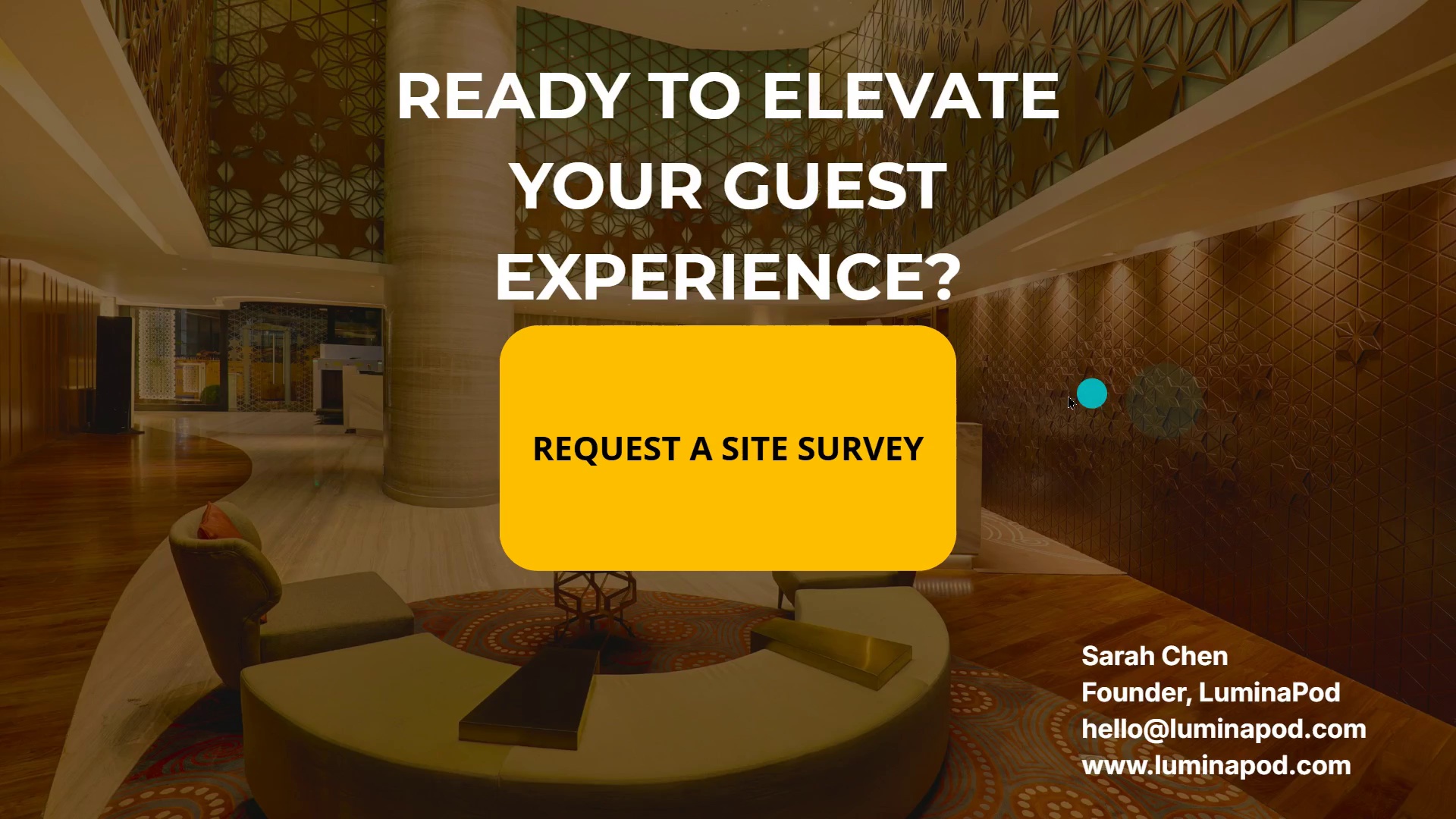 
left_click([1034, 400])
 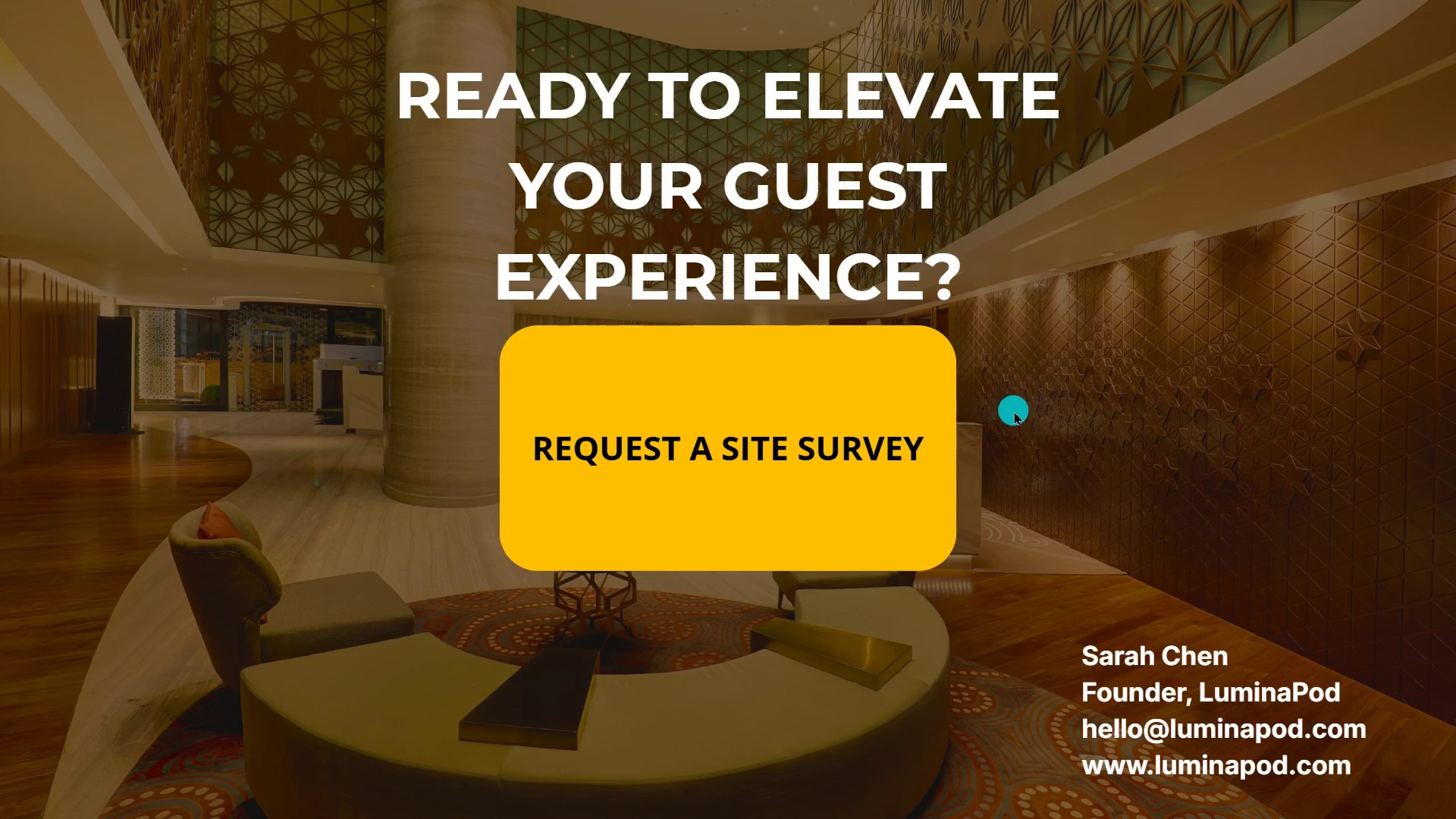 
key(Escape)
 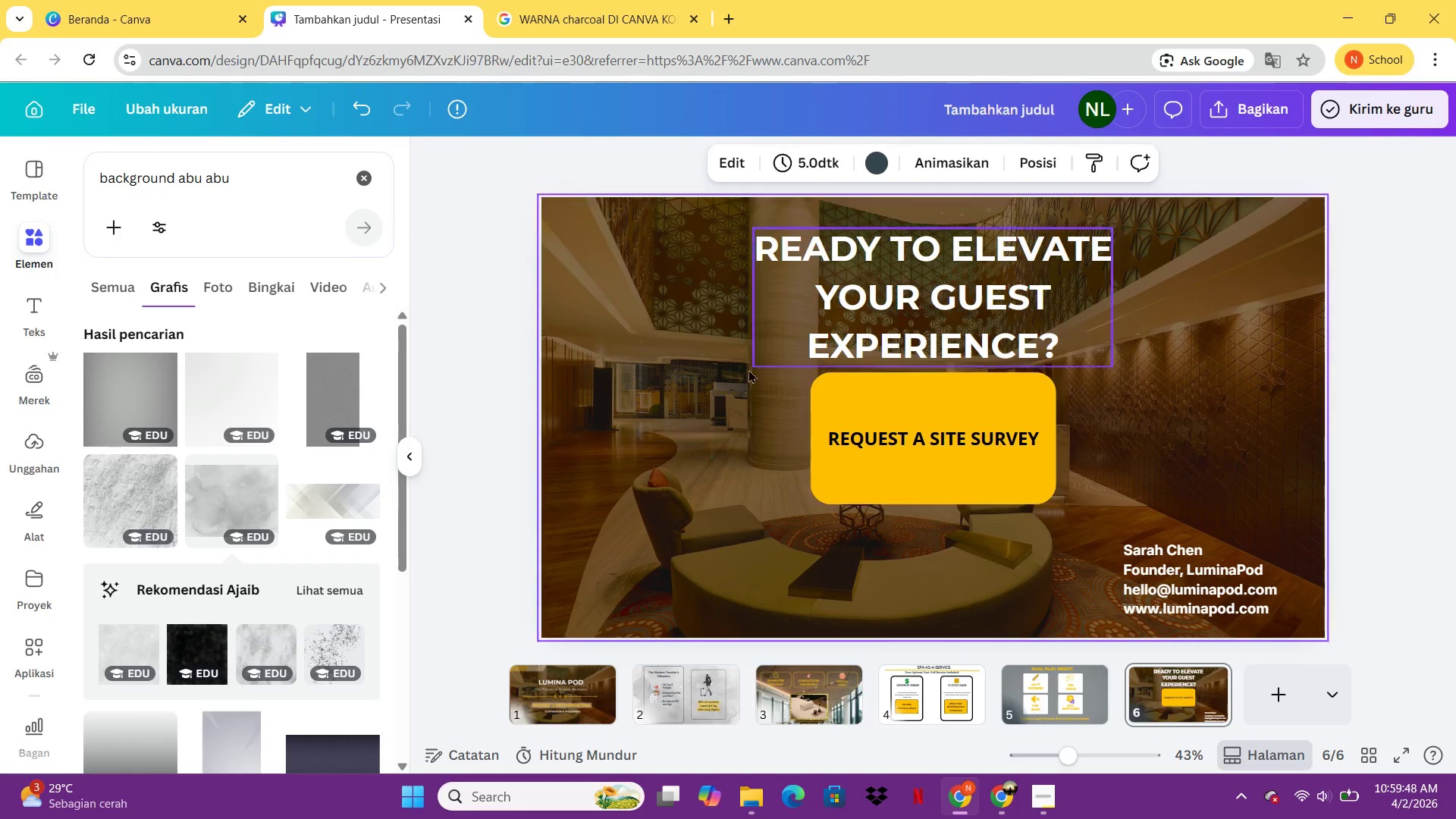 
left_click([766, 679])
 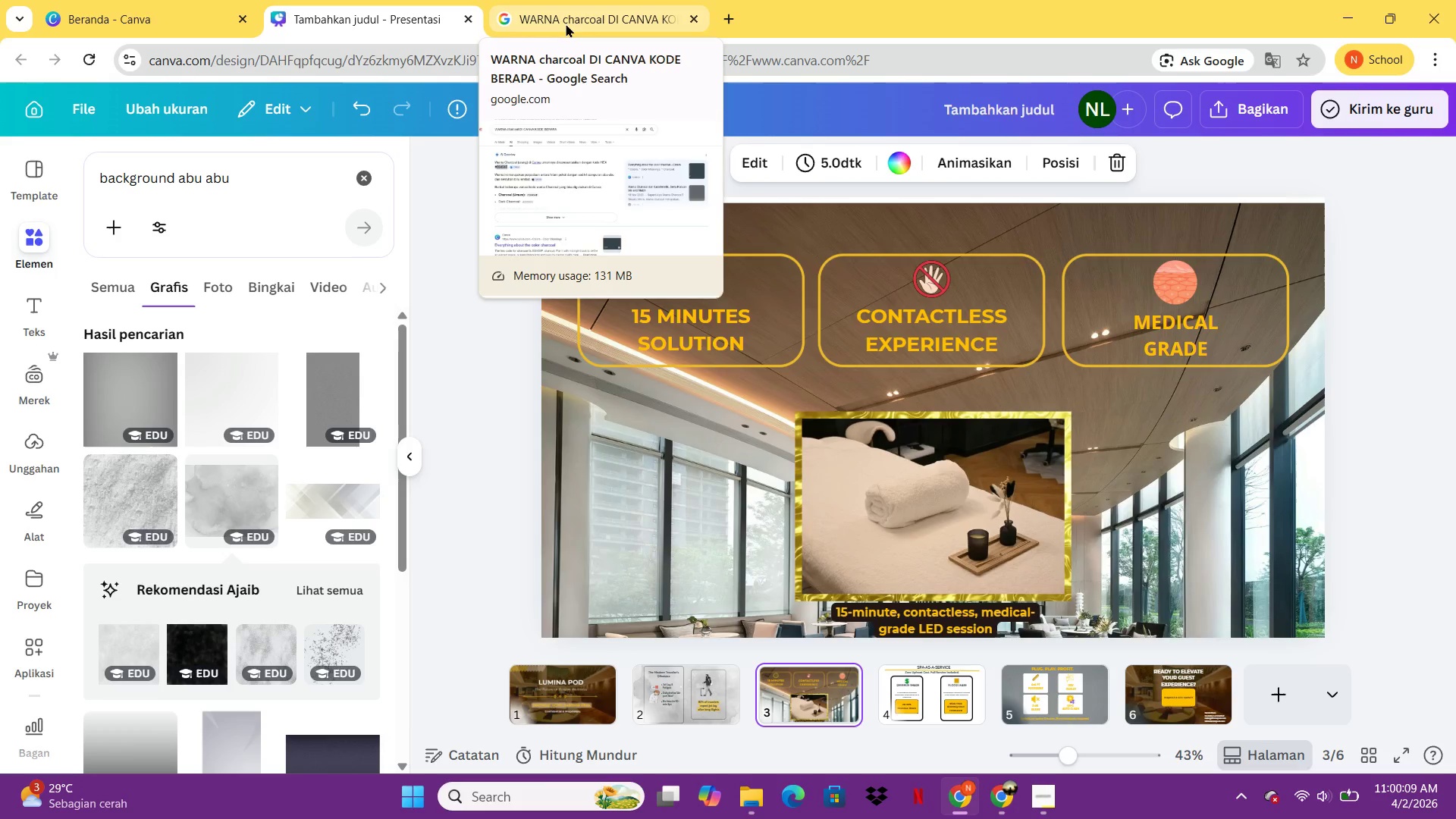 
wait(24.2)
 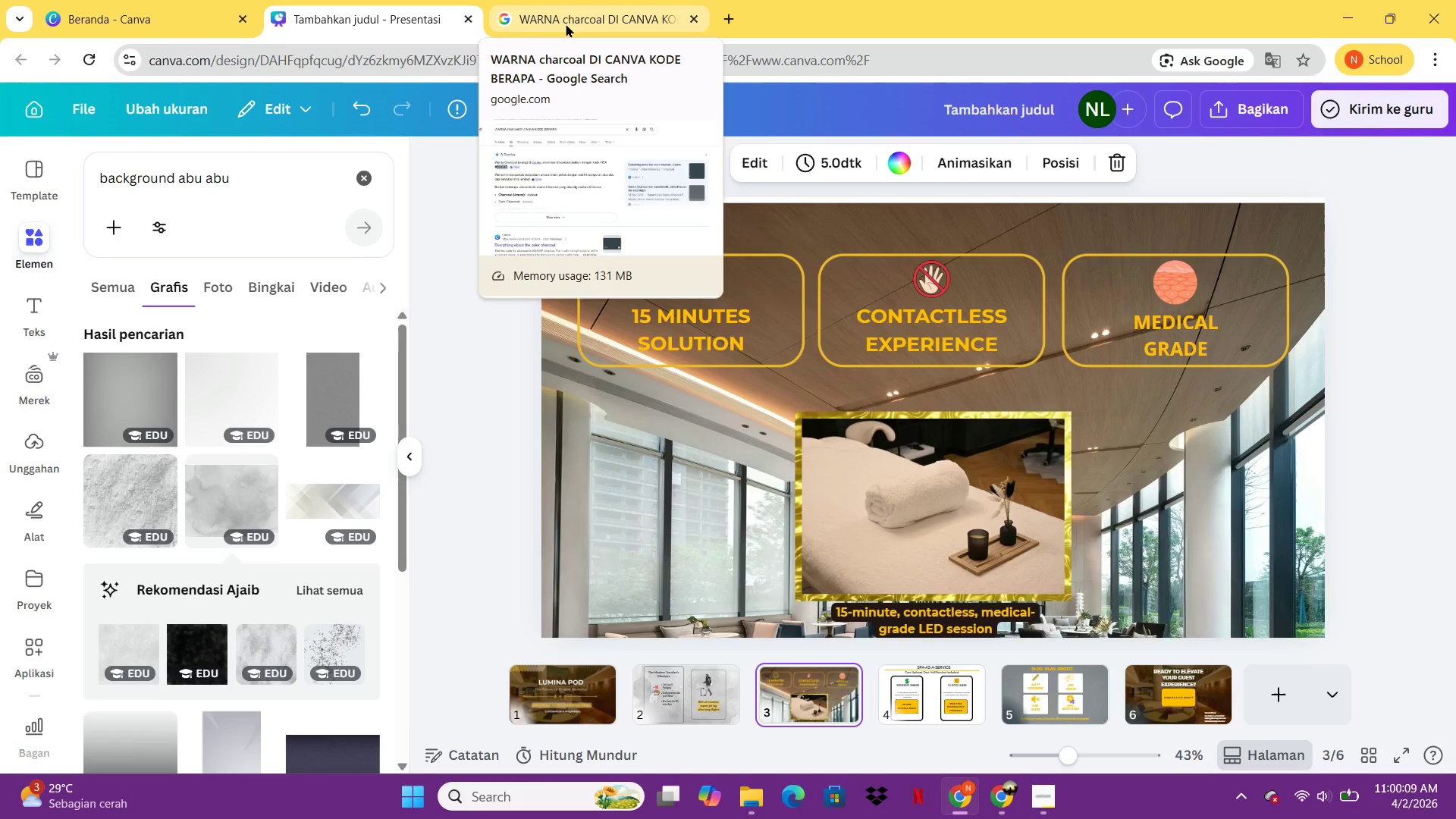 
left_click([695, 0])
 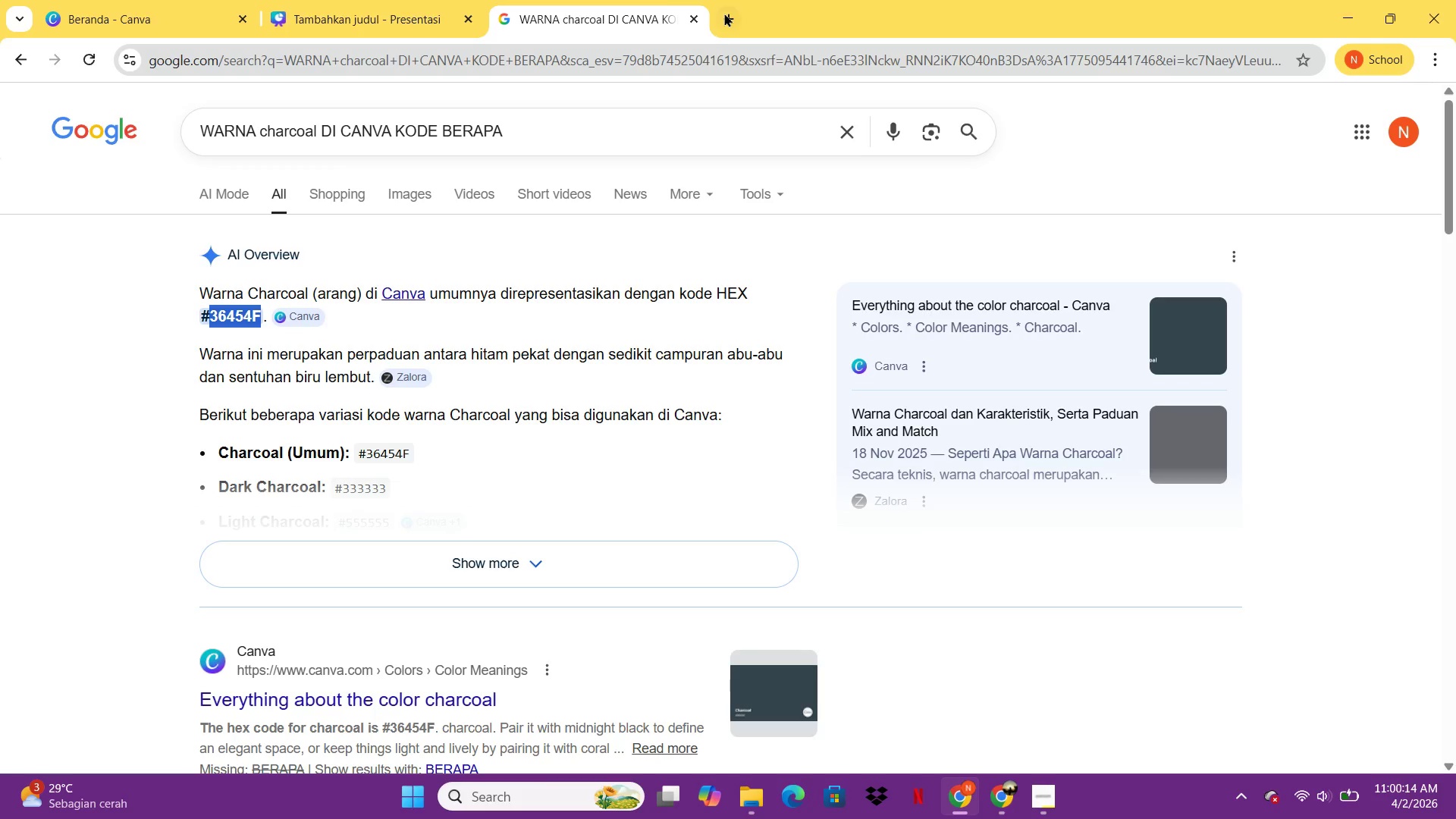 
left_click([725, 13])
 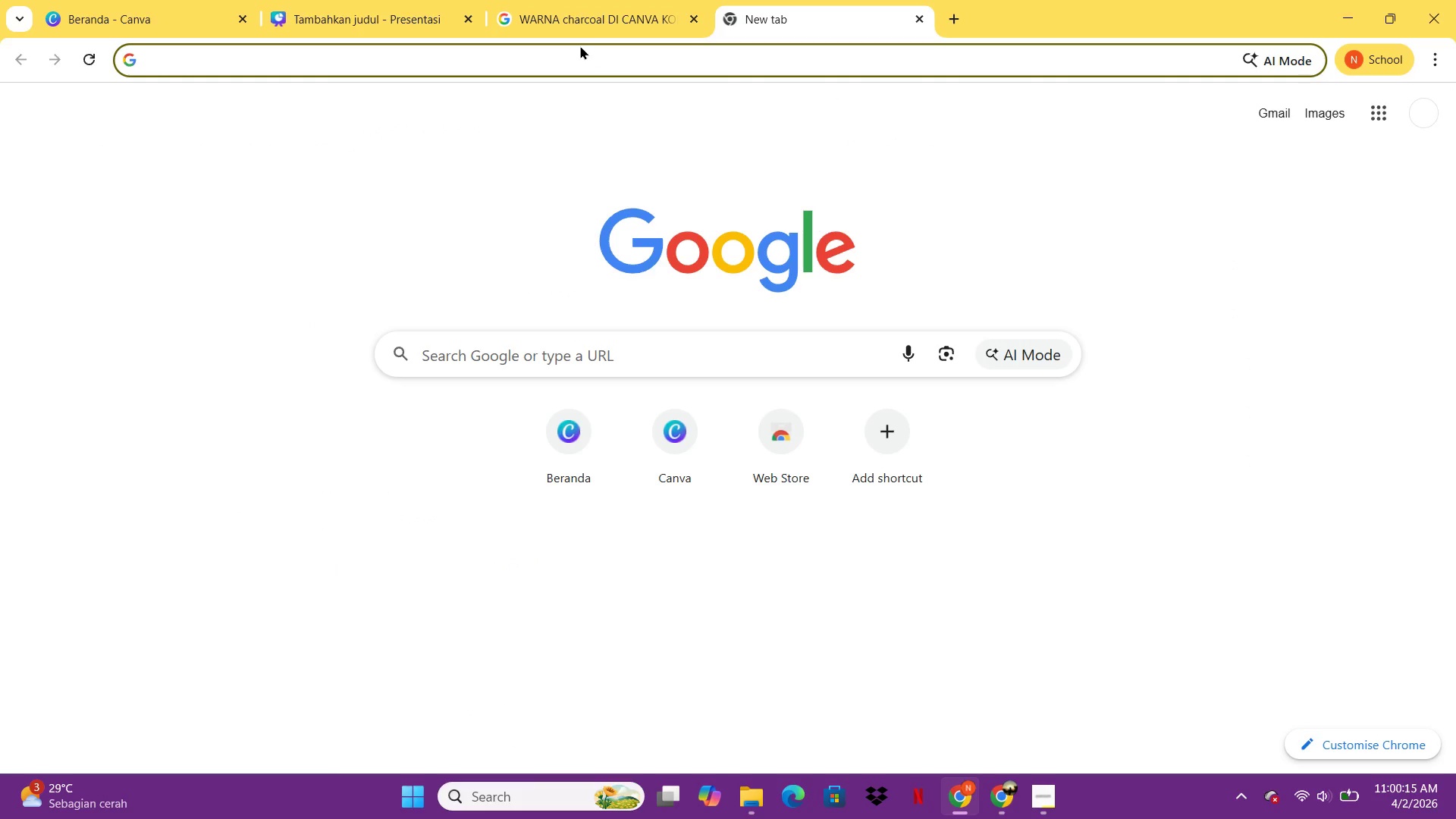 
type(o)
key(Backspace)
type(pice)
key(Backspace)
key(Backspace)
type(xel)
 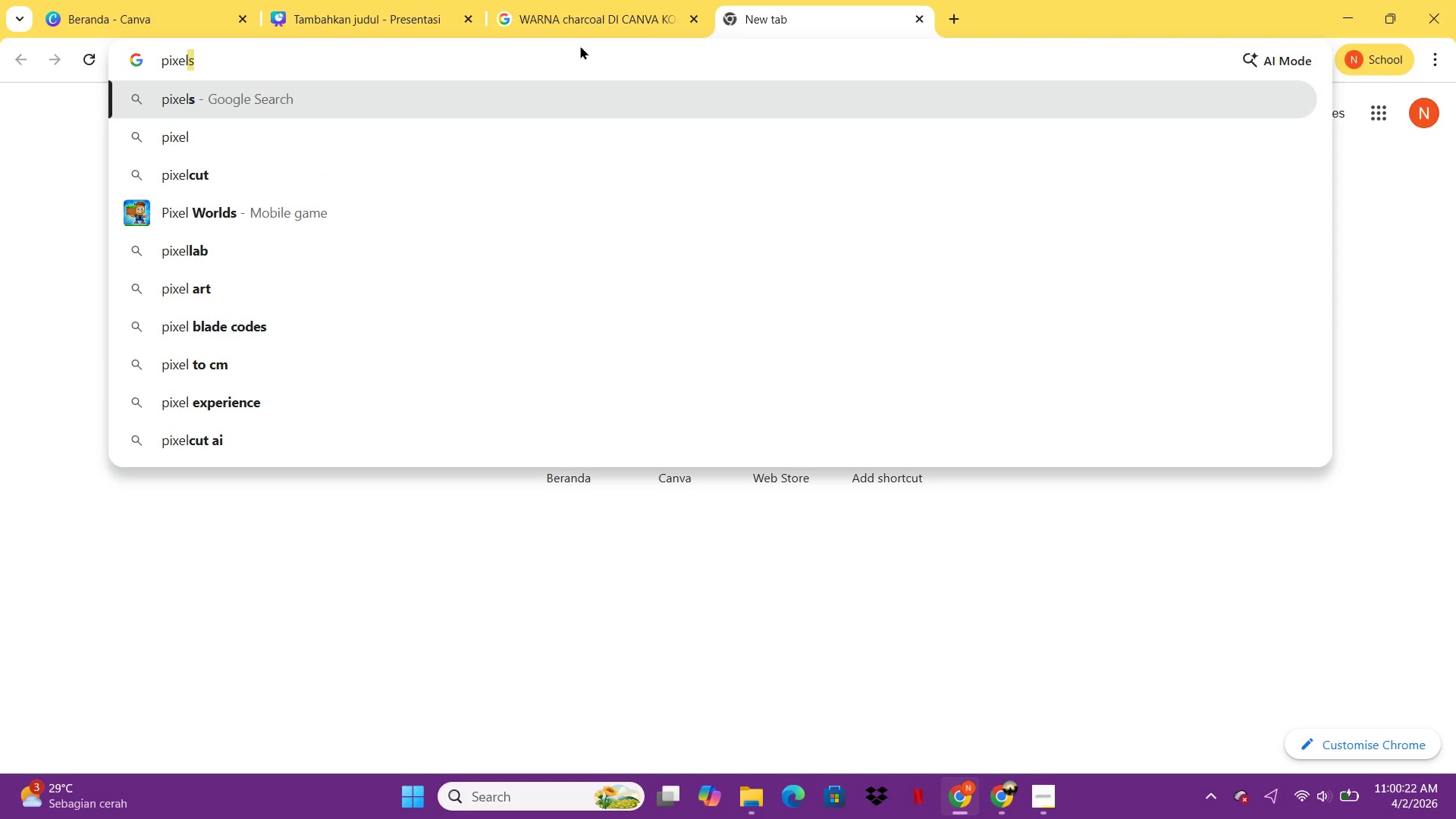 
key(Backspace)
key(Backspace)
key(Backspace)
key(Backspace)
key(Backspace)
type(exels)
 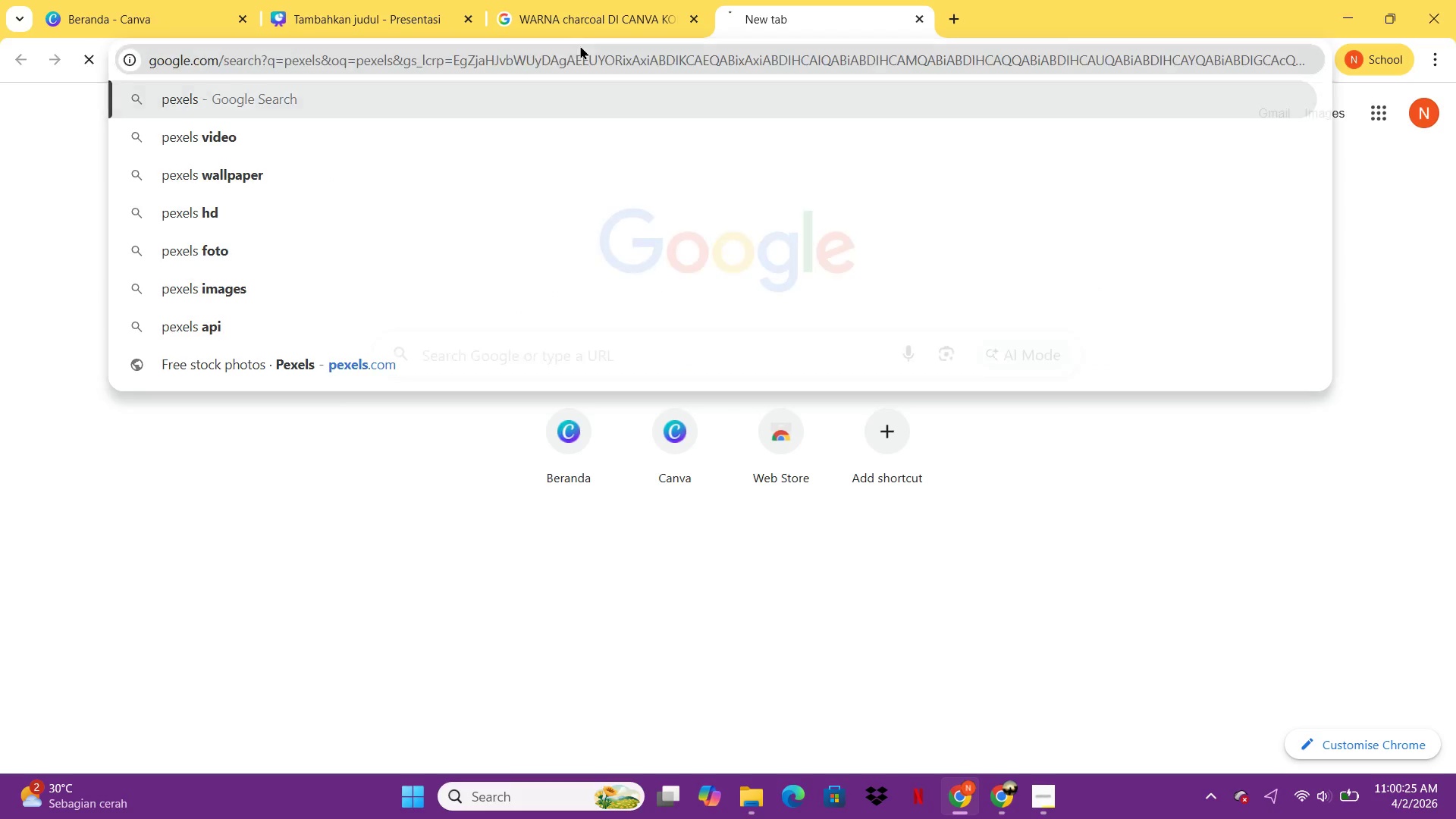 
key(Enter)
 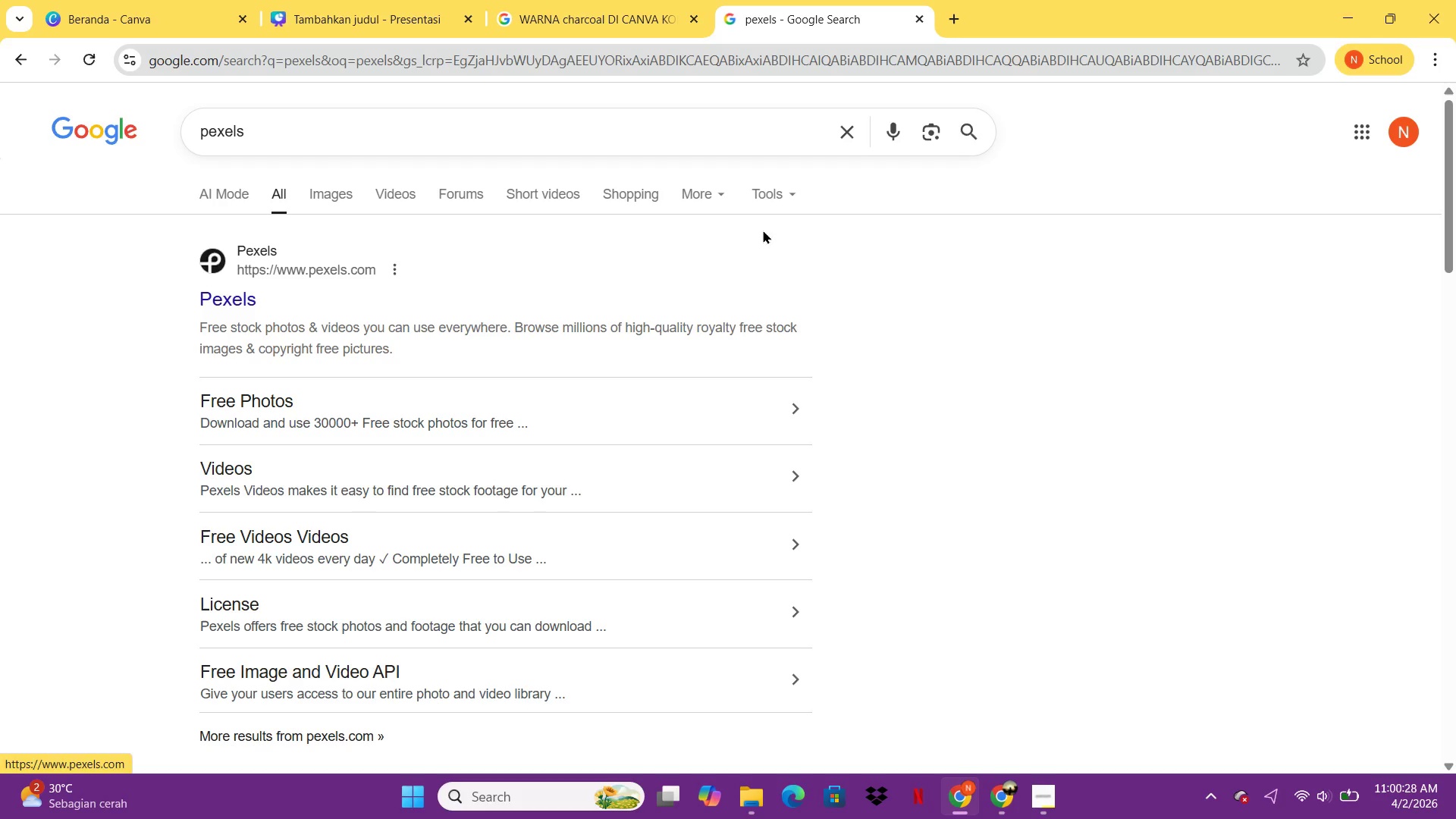 
left_click([231, 304])
 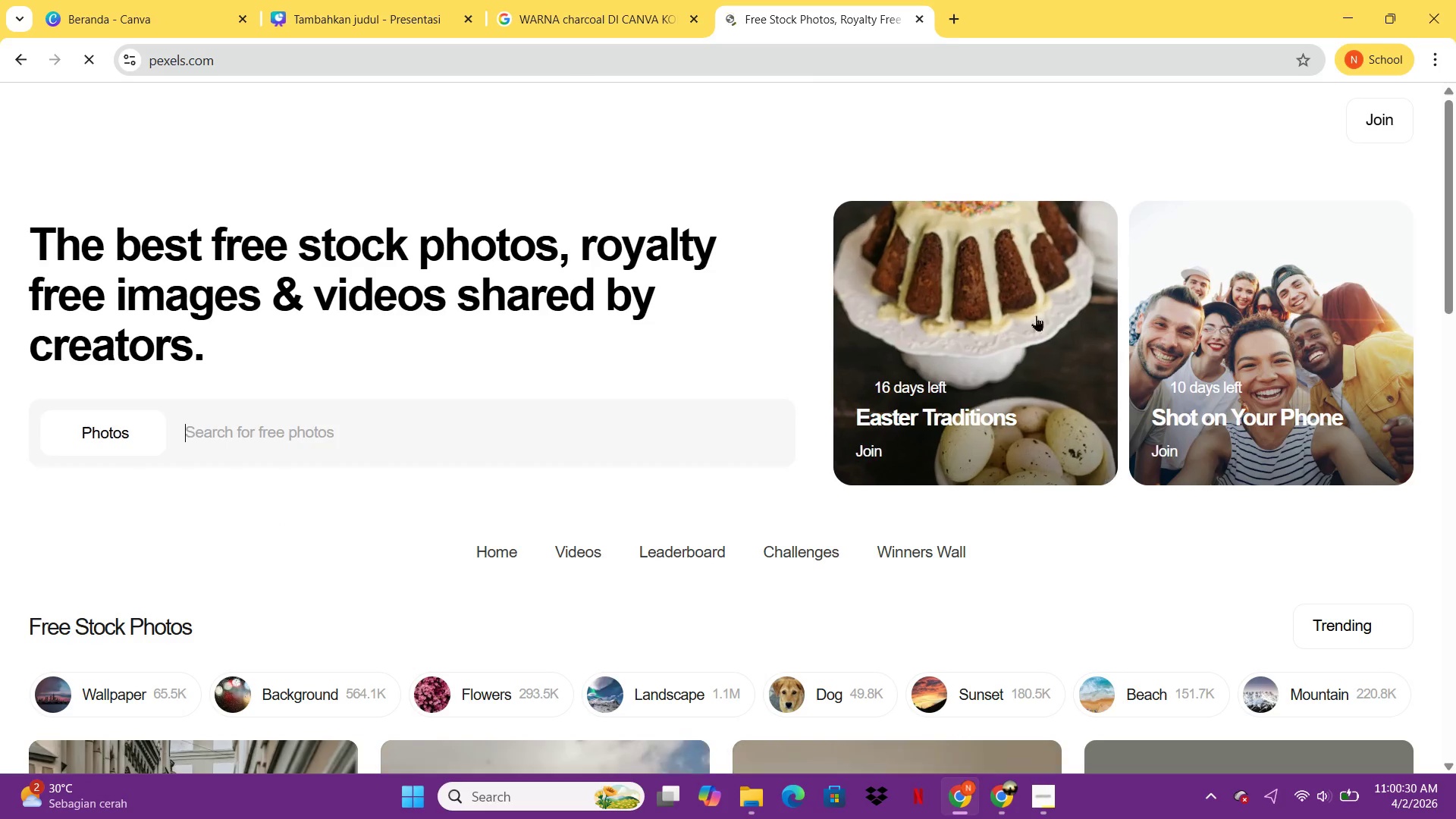 
scroll: coordinate [651, 272], scroll_direction: up, amount: 2.0
 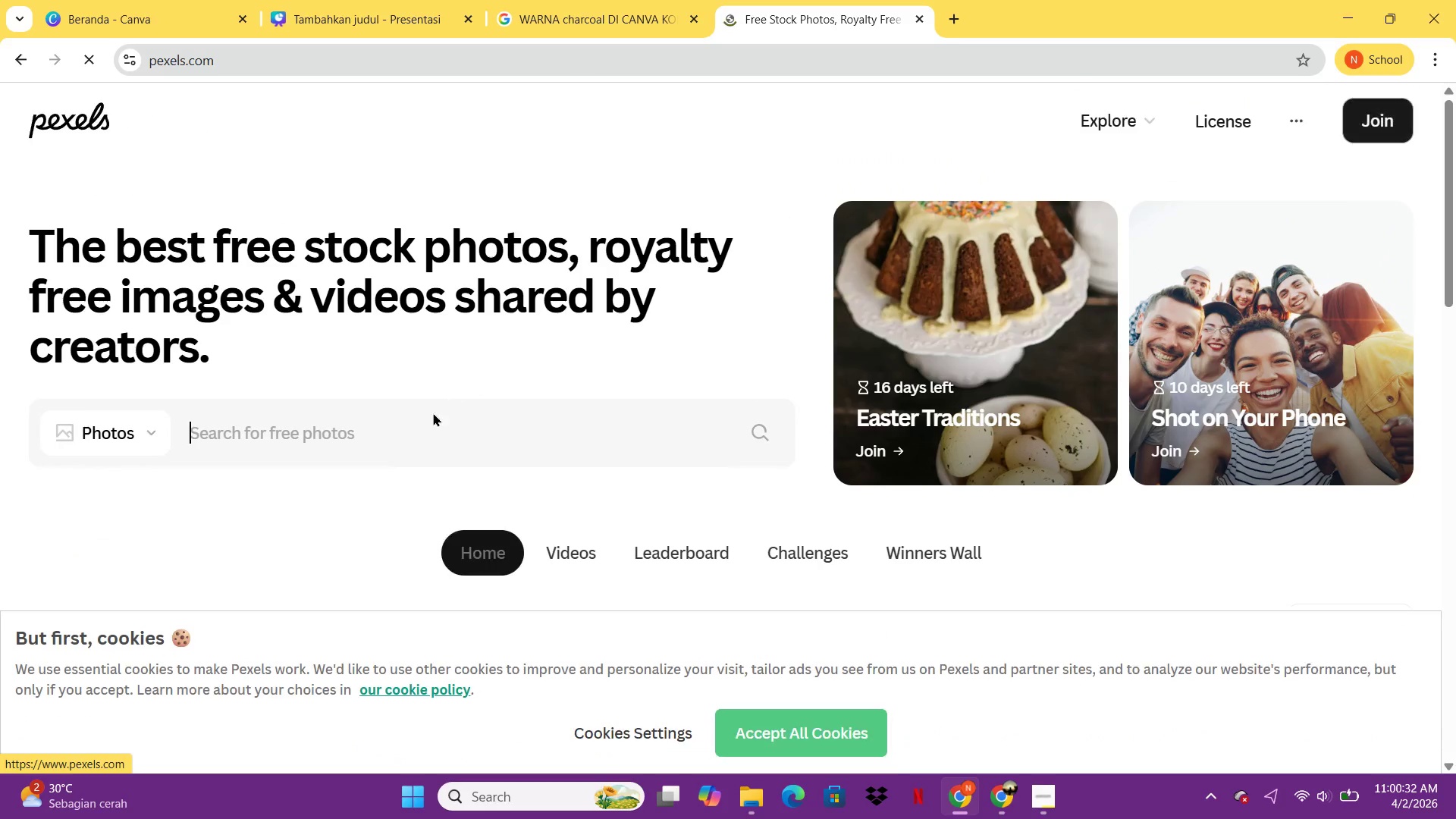 
left_click([431, 415])
 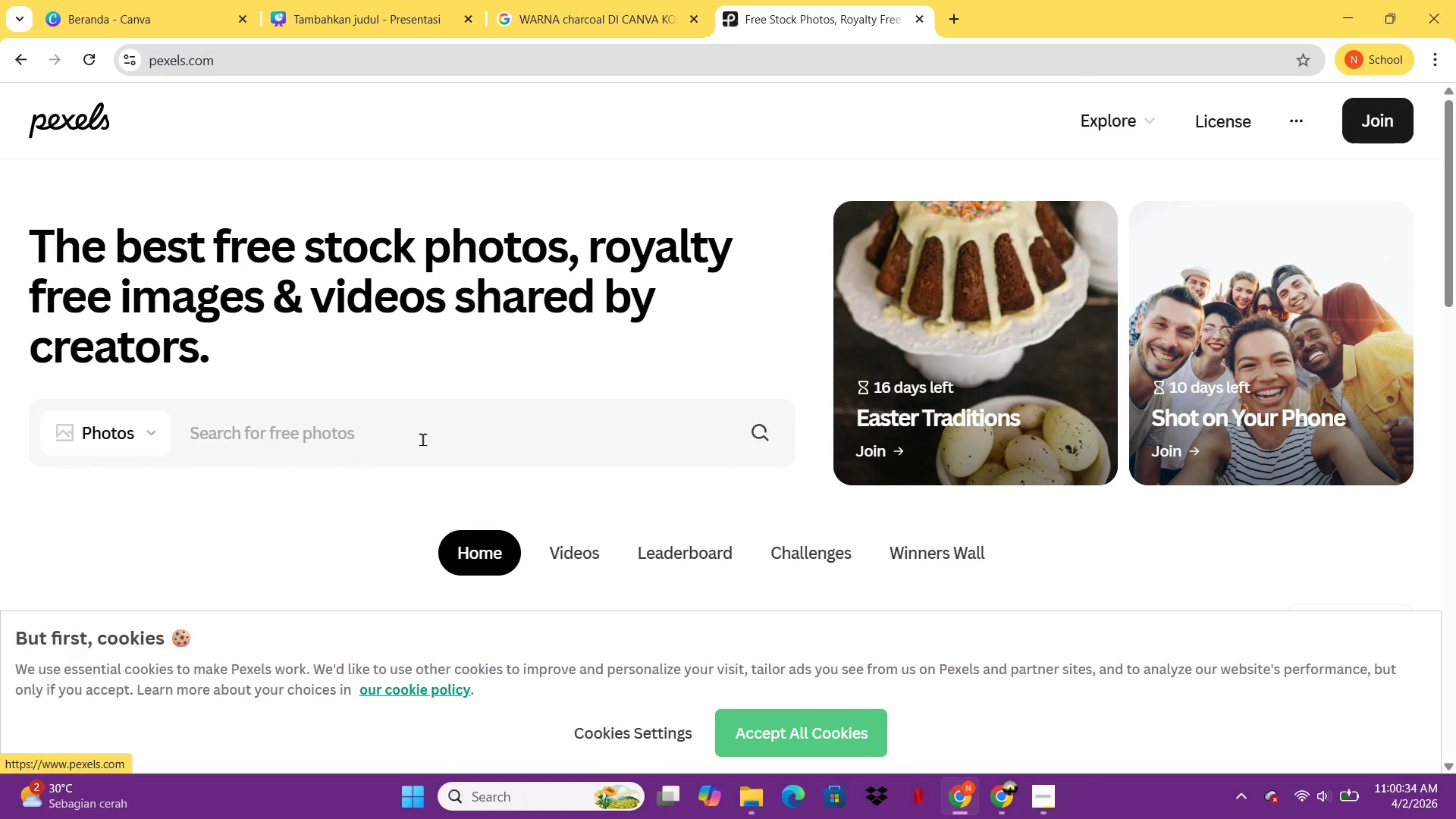 
type(led pod)
 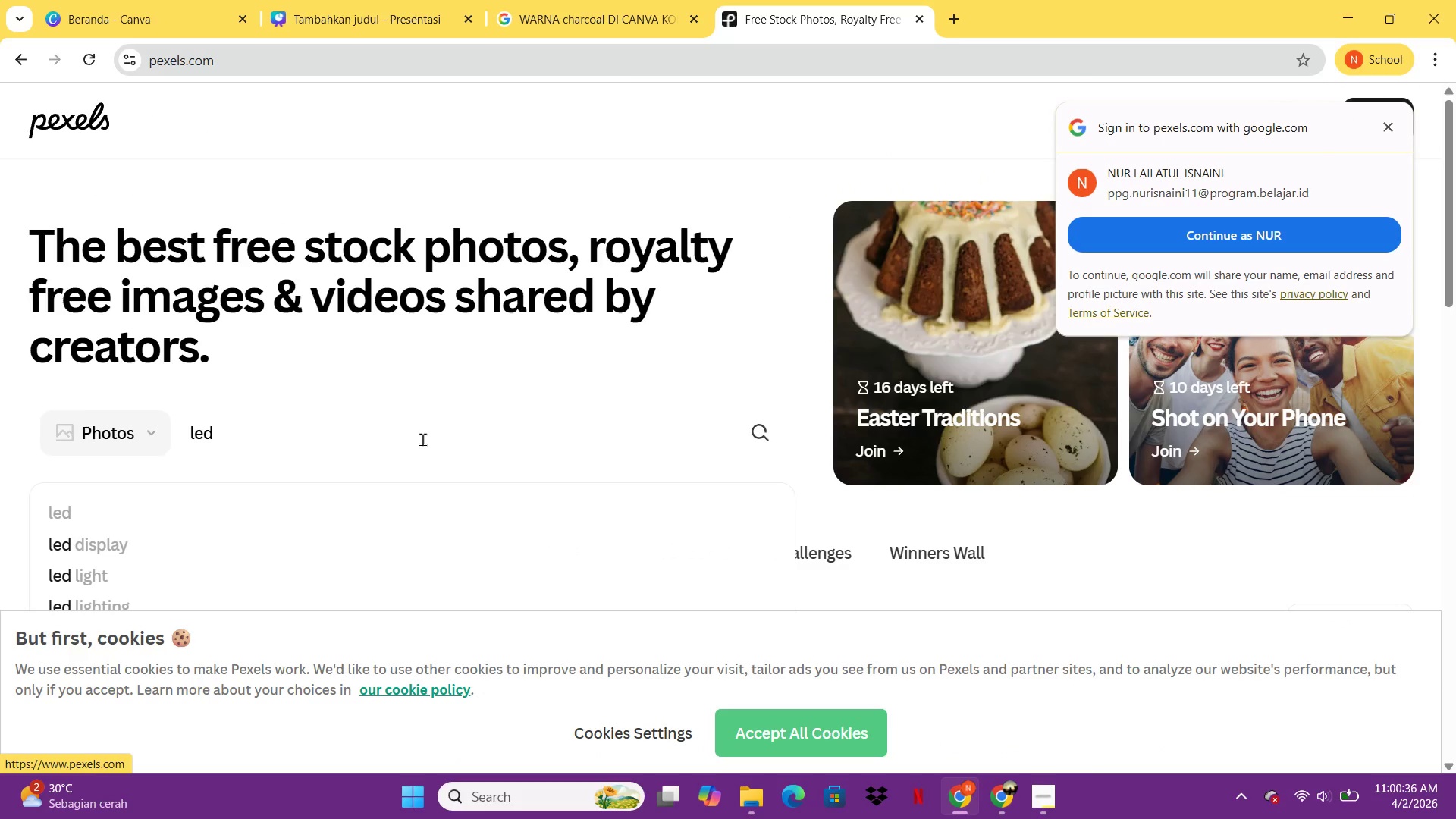 
key(Enter)
 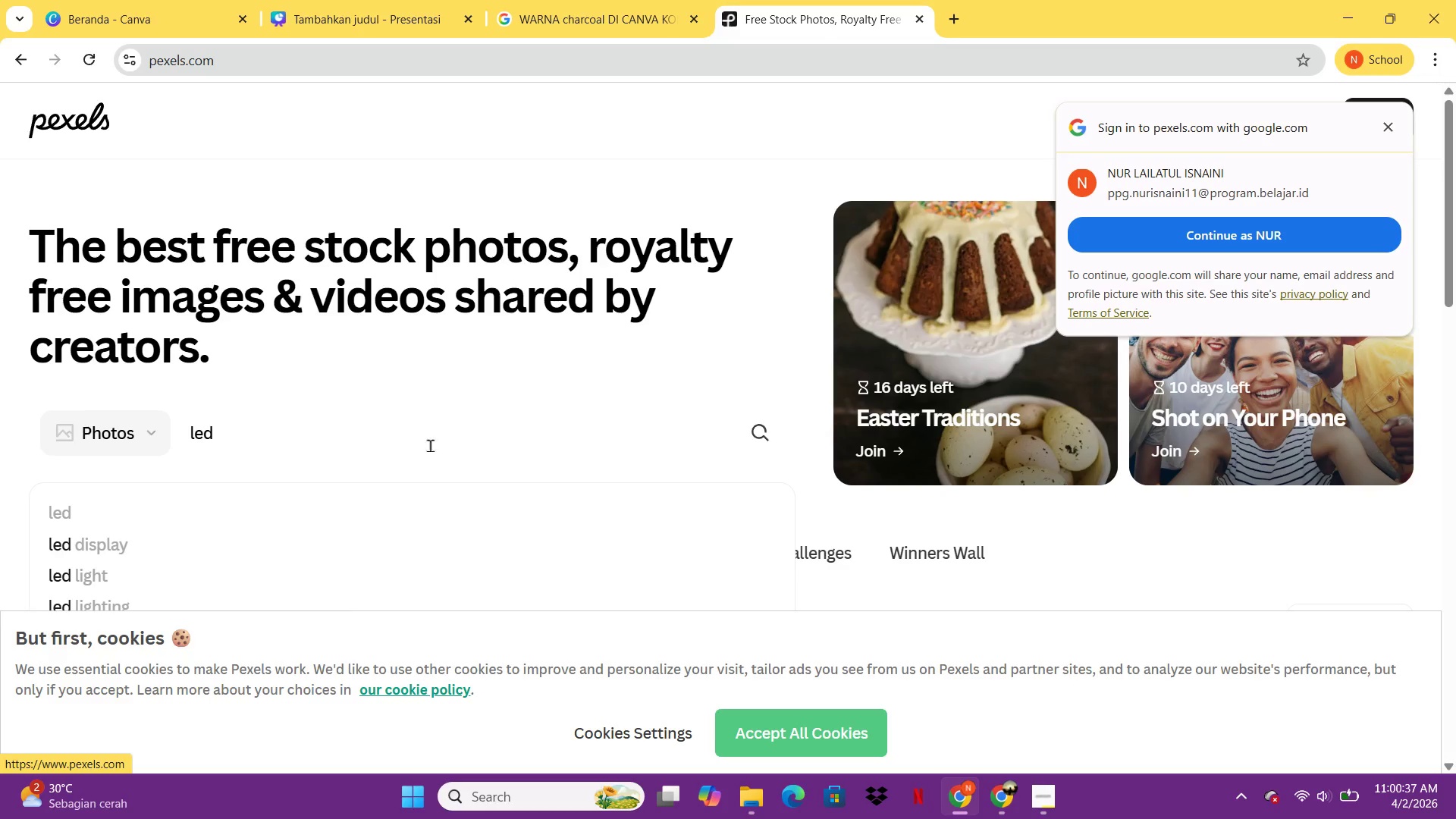 
scroll: coordinate [476, 438], scroll_direction: down, amount: 1.0
 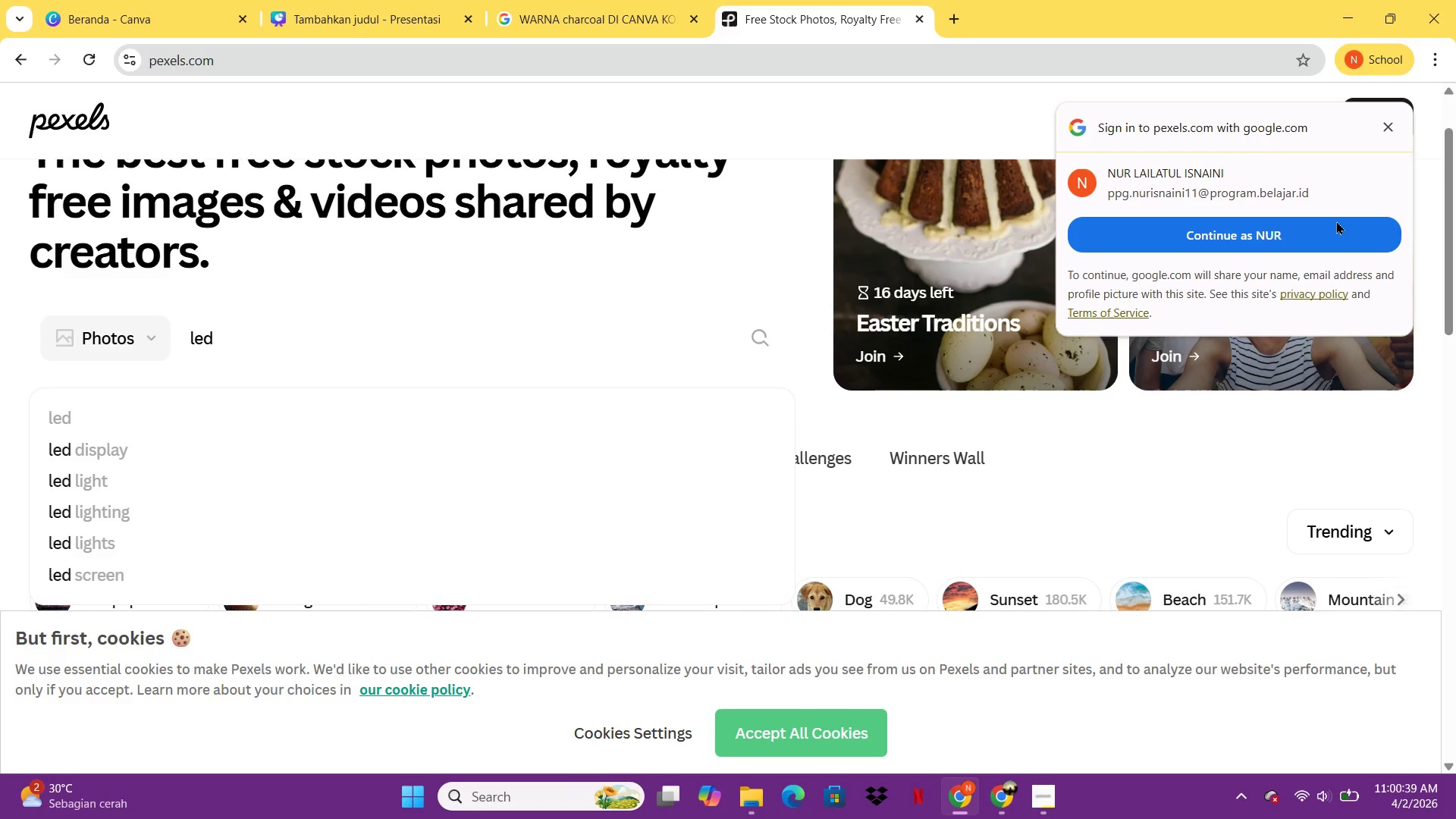 
double_click([1335, 225])
 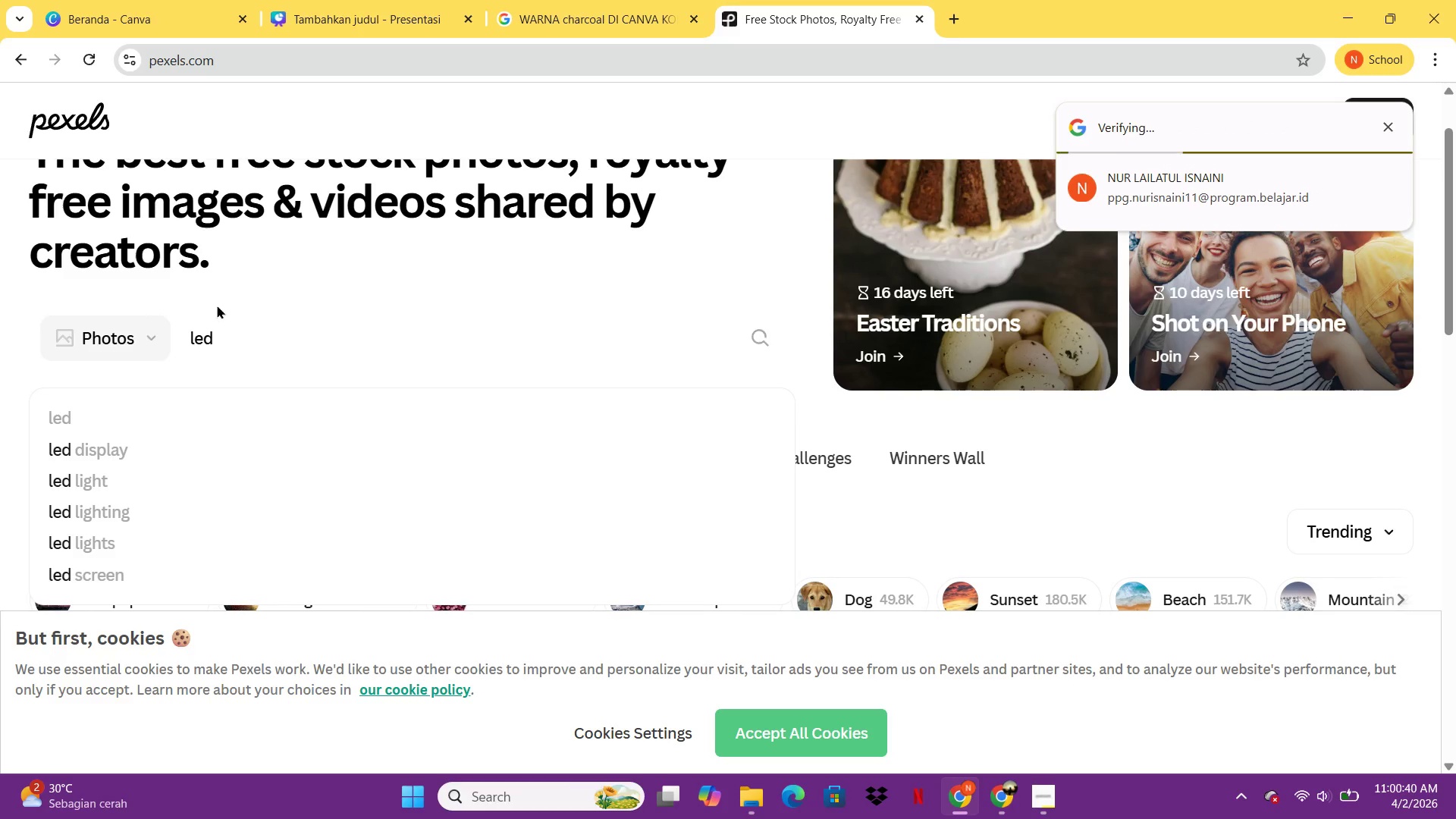 
scroll: coordinate [262, 338], scroll_direction: up, amount: 8.0
 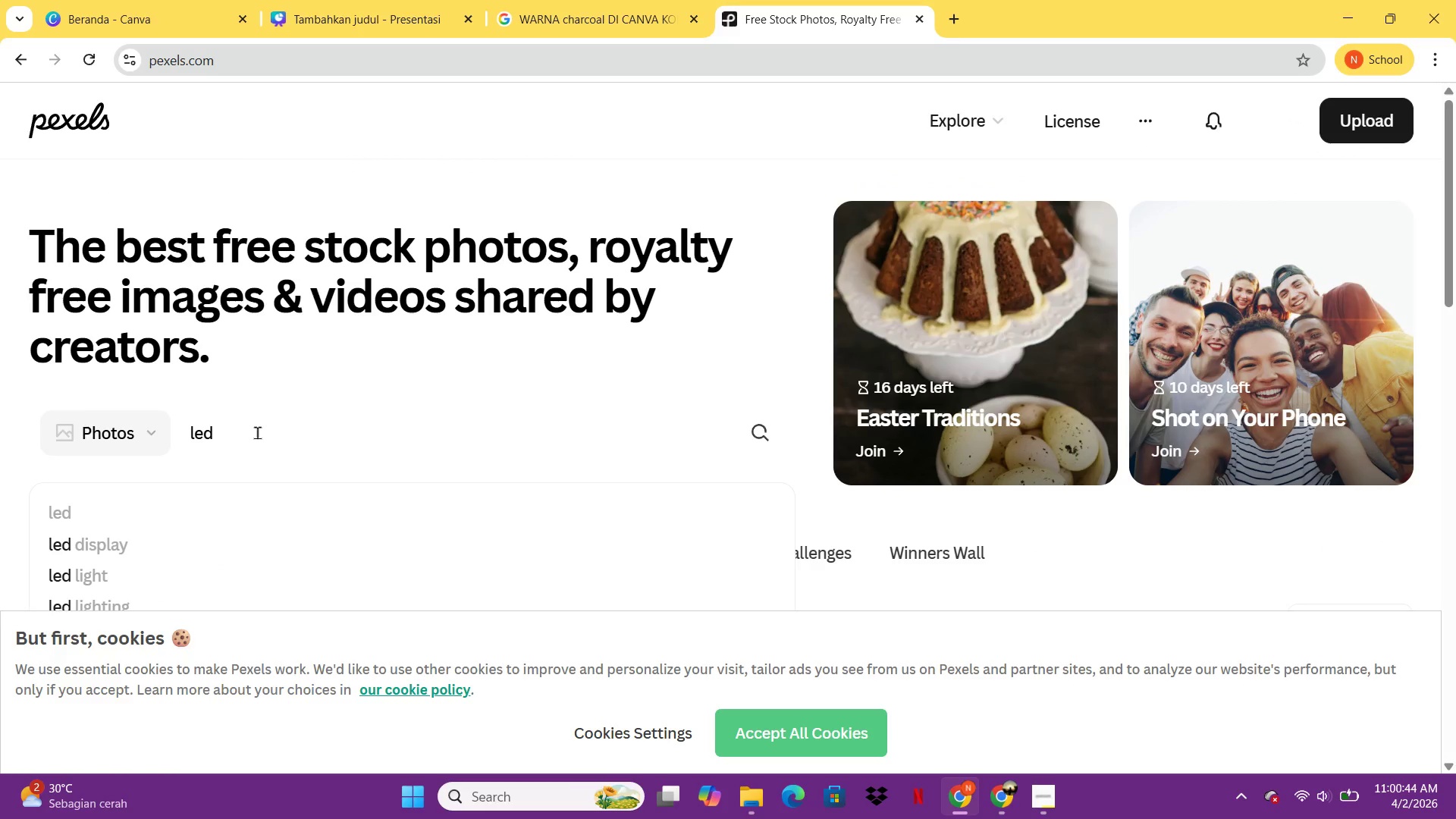 
type(pod)
 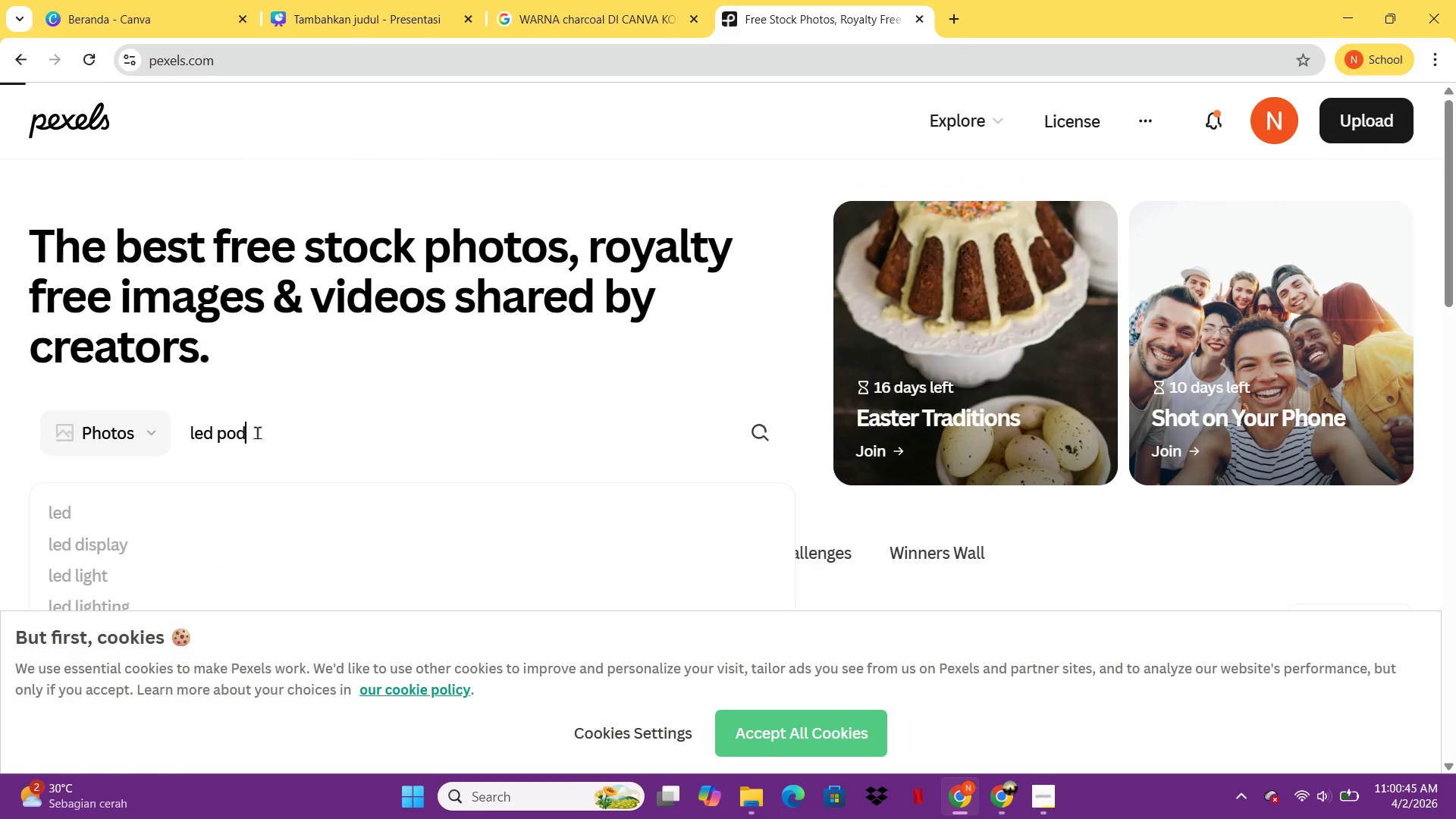 
key(Enter)
 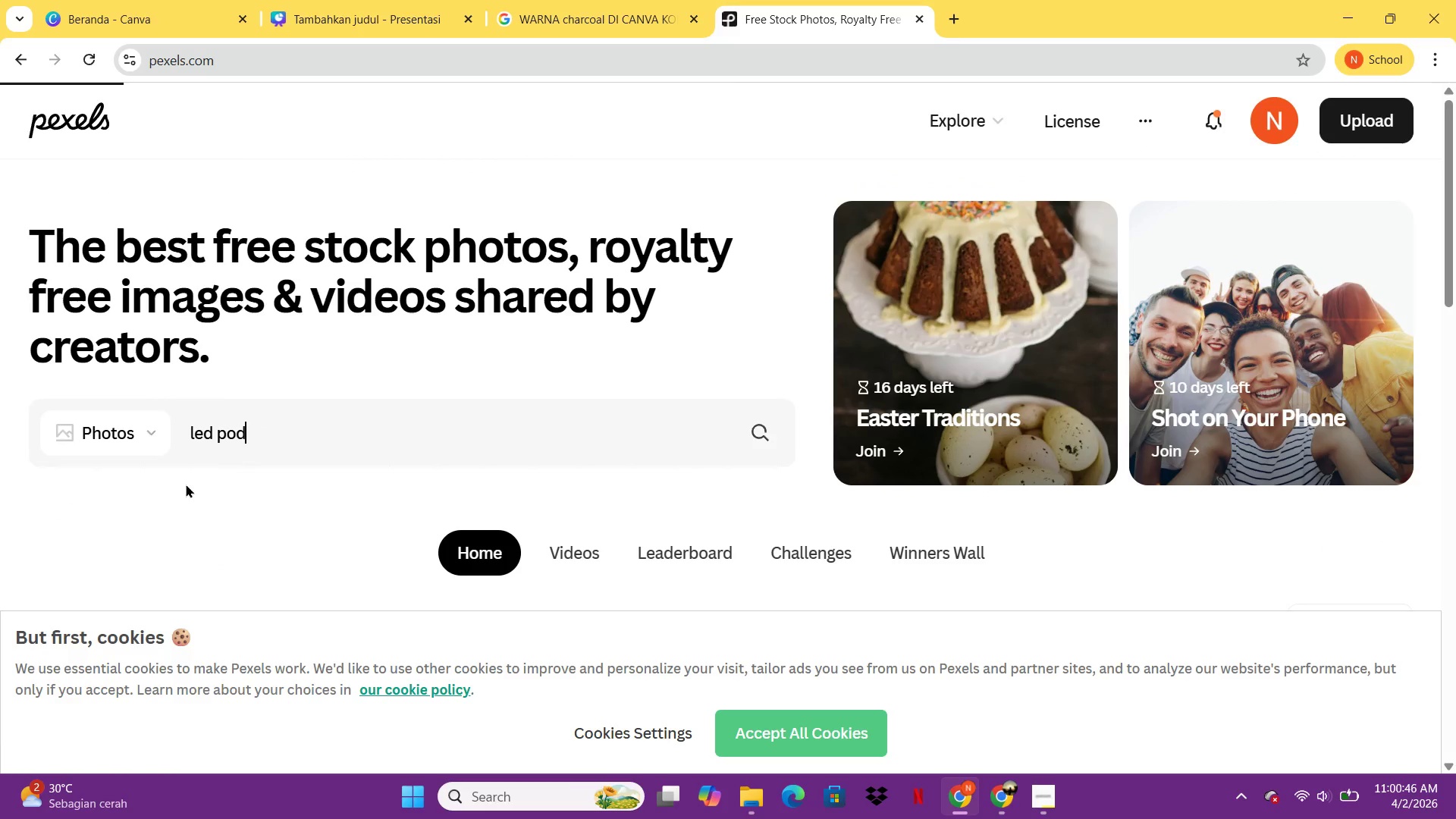 
scroll: coordinate [454, 287], scroll_direction: down, amount: 13.0
 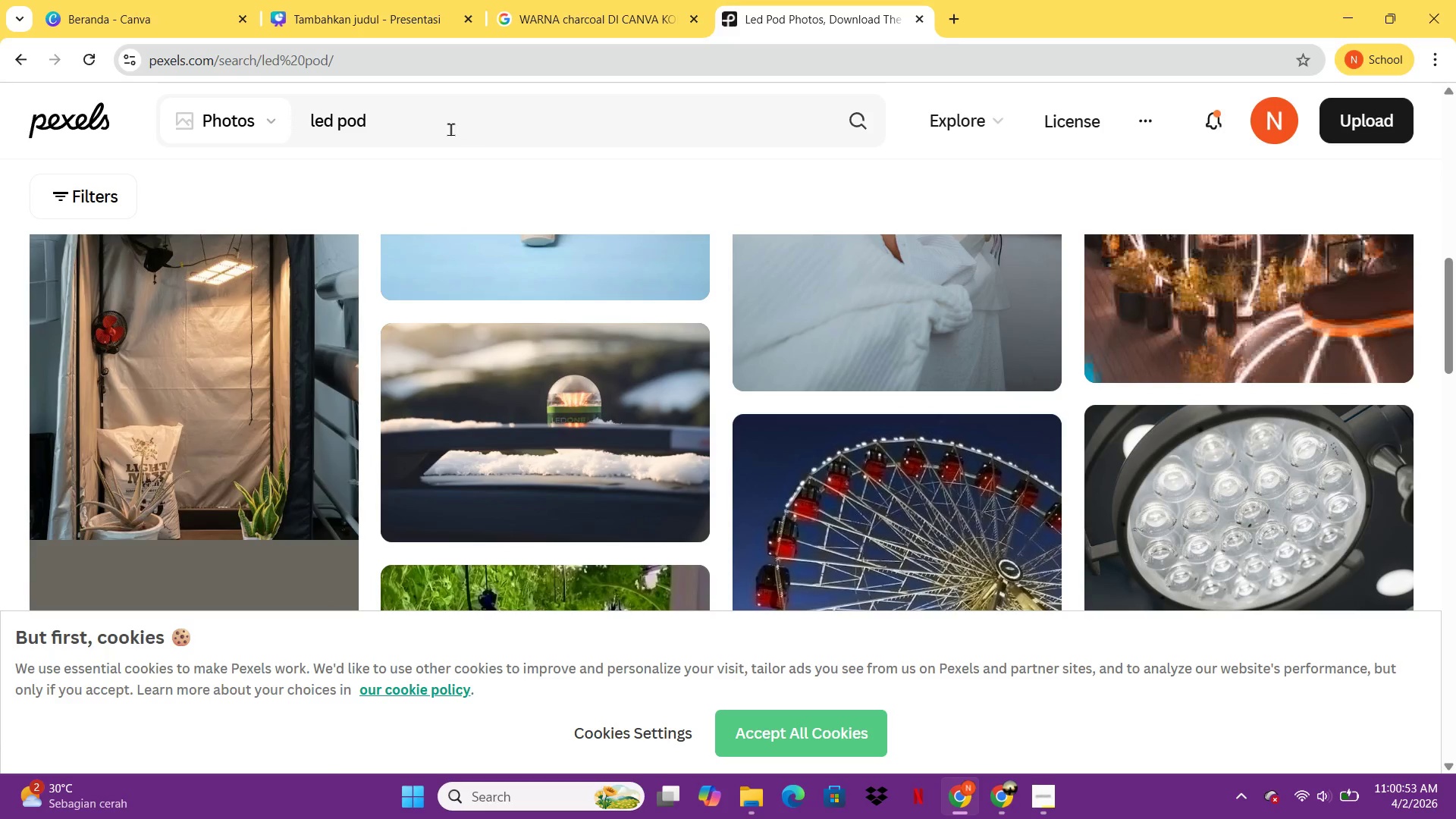 
double_click([447, 129])
 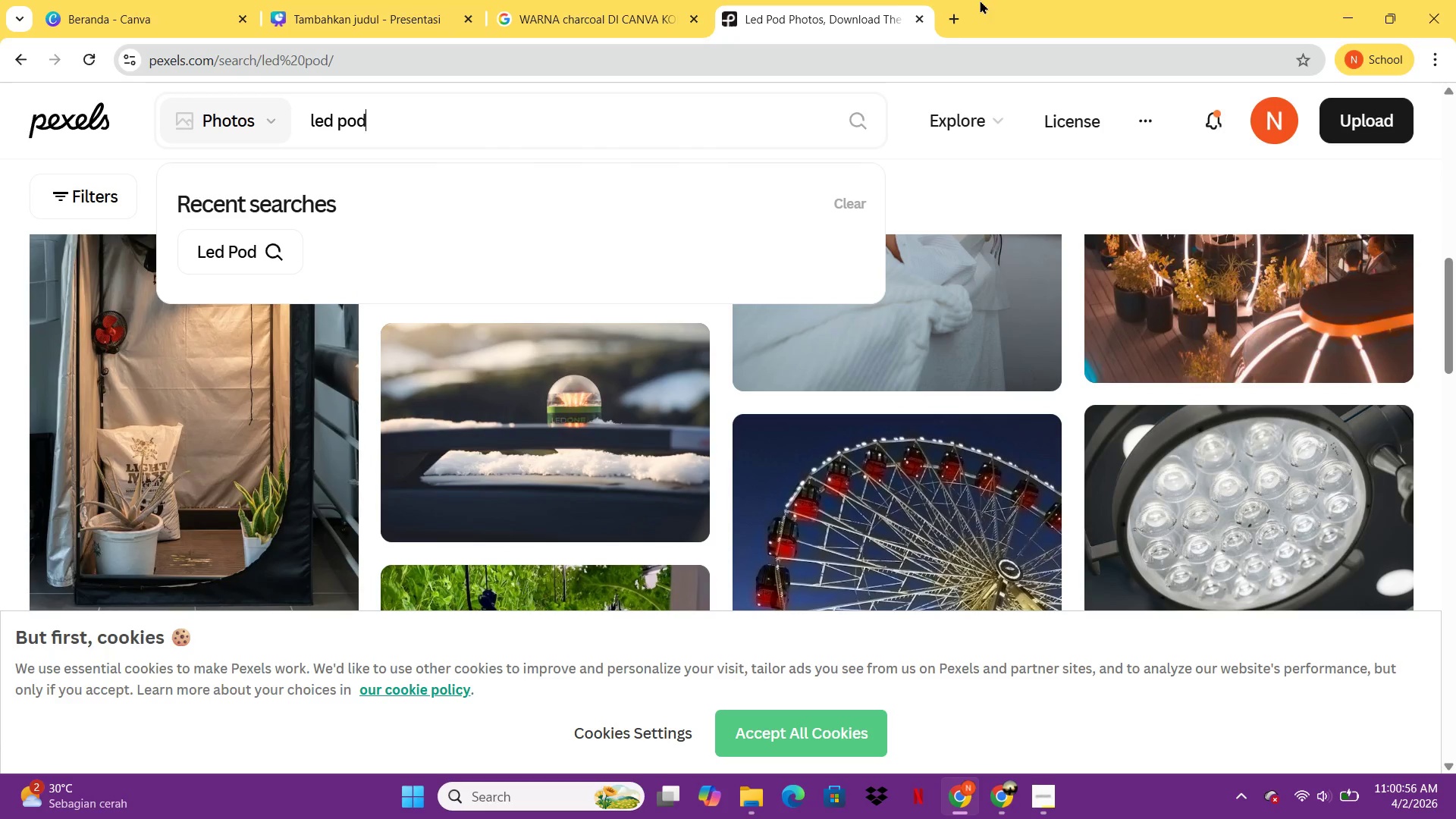 
left_click([689, 45])
 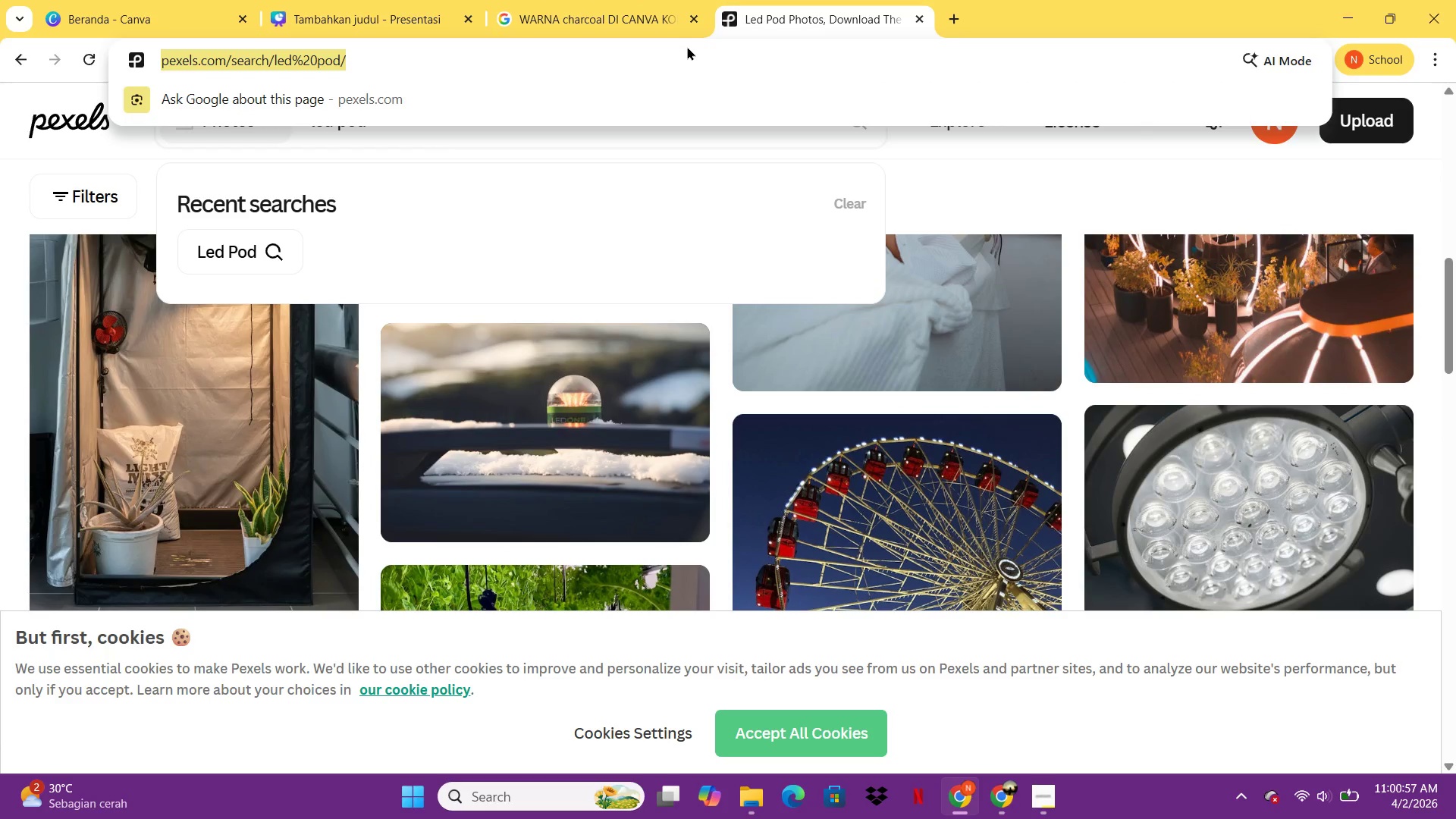 
type(unspla)
 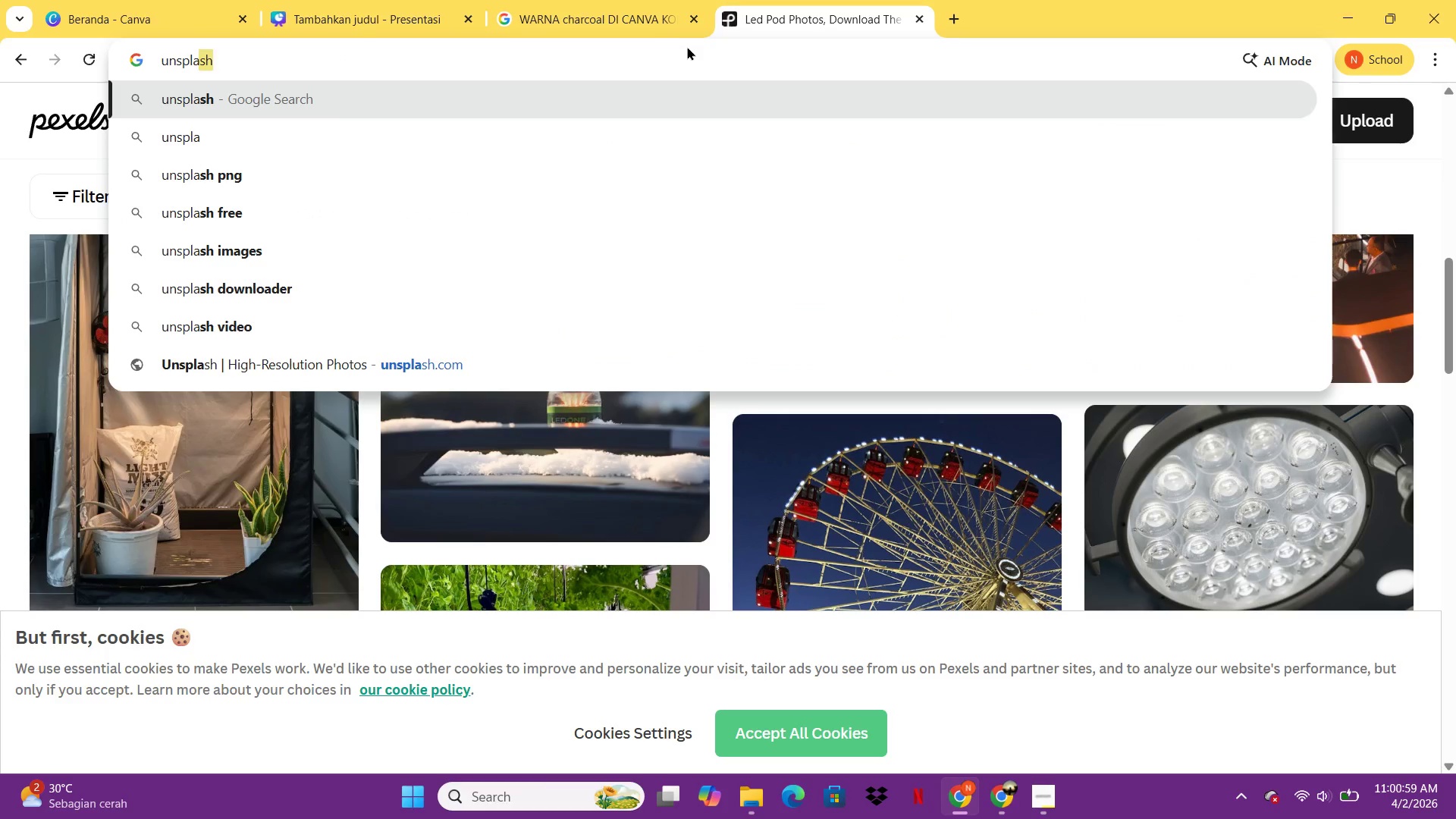 
key(Enter)
 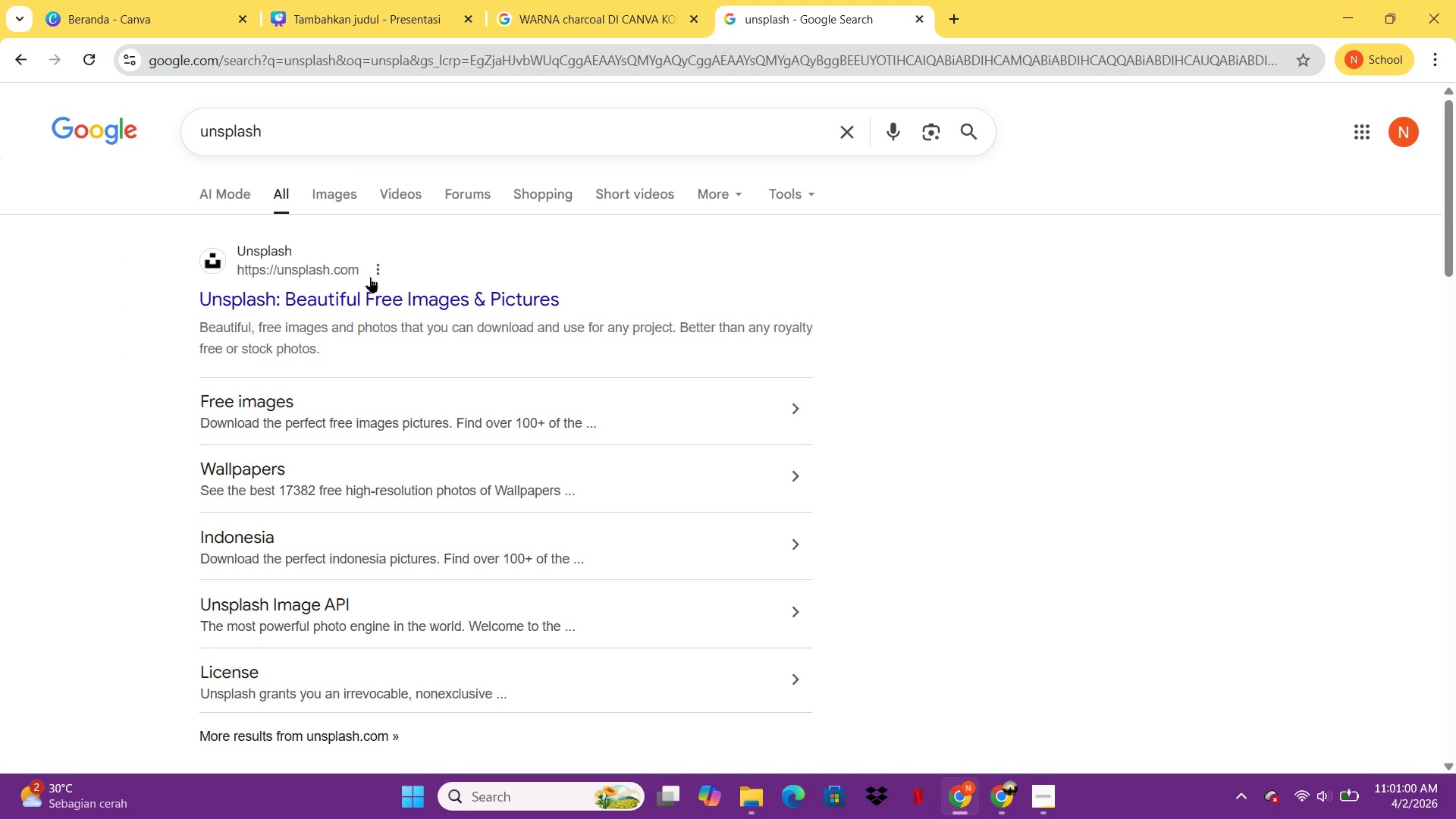 
left_click([379, 292])
 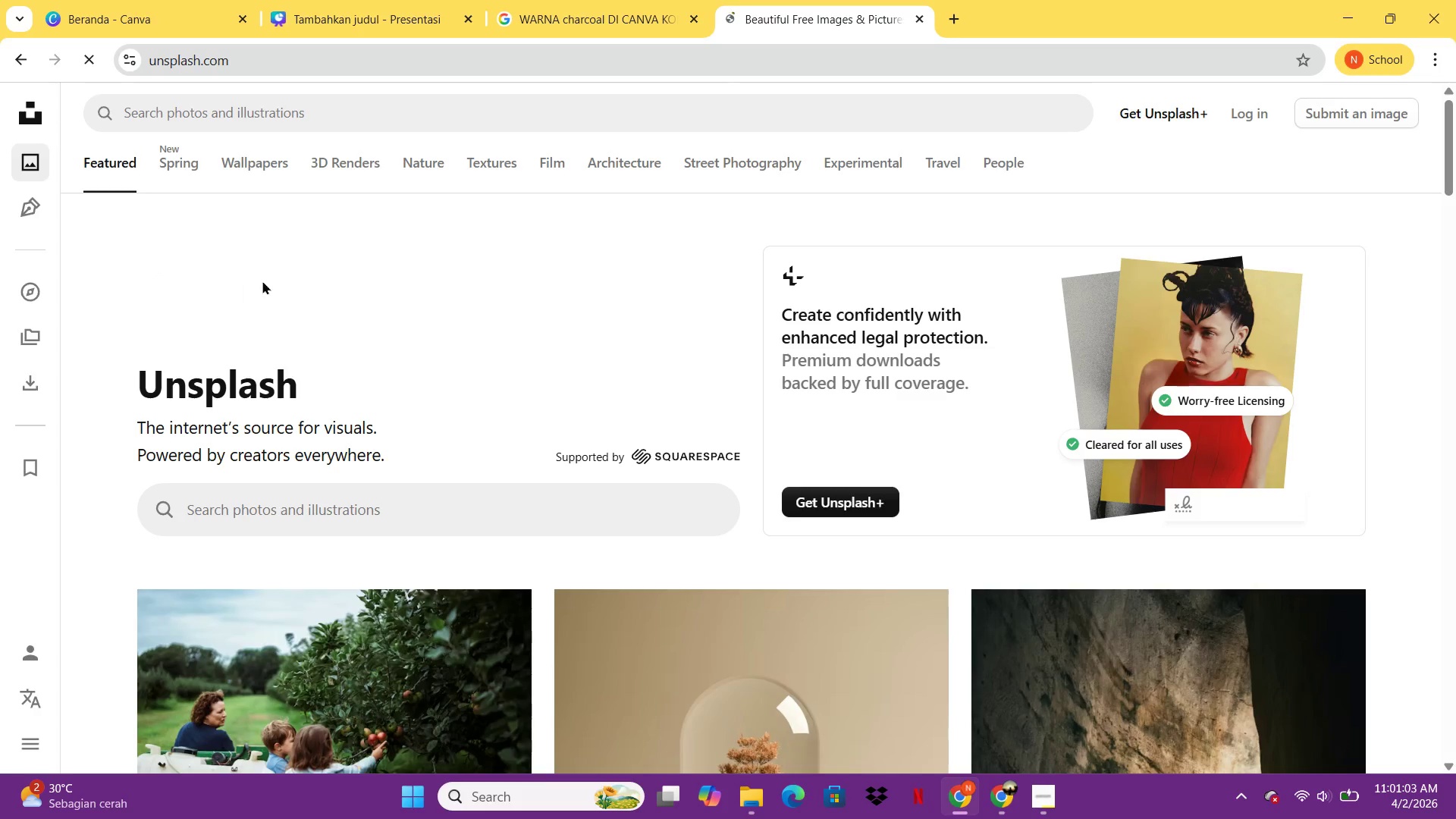 
scroll: coordinate [333, 308], scroll_direction: down, amount: 2.0
 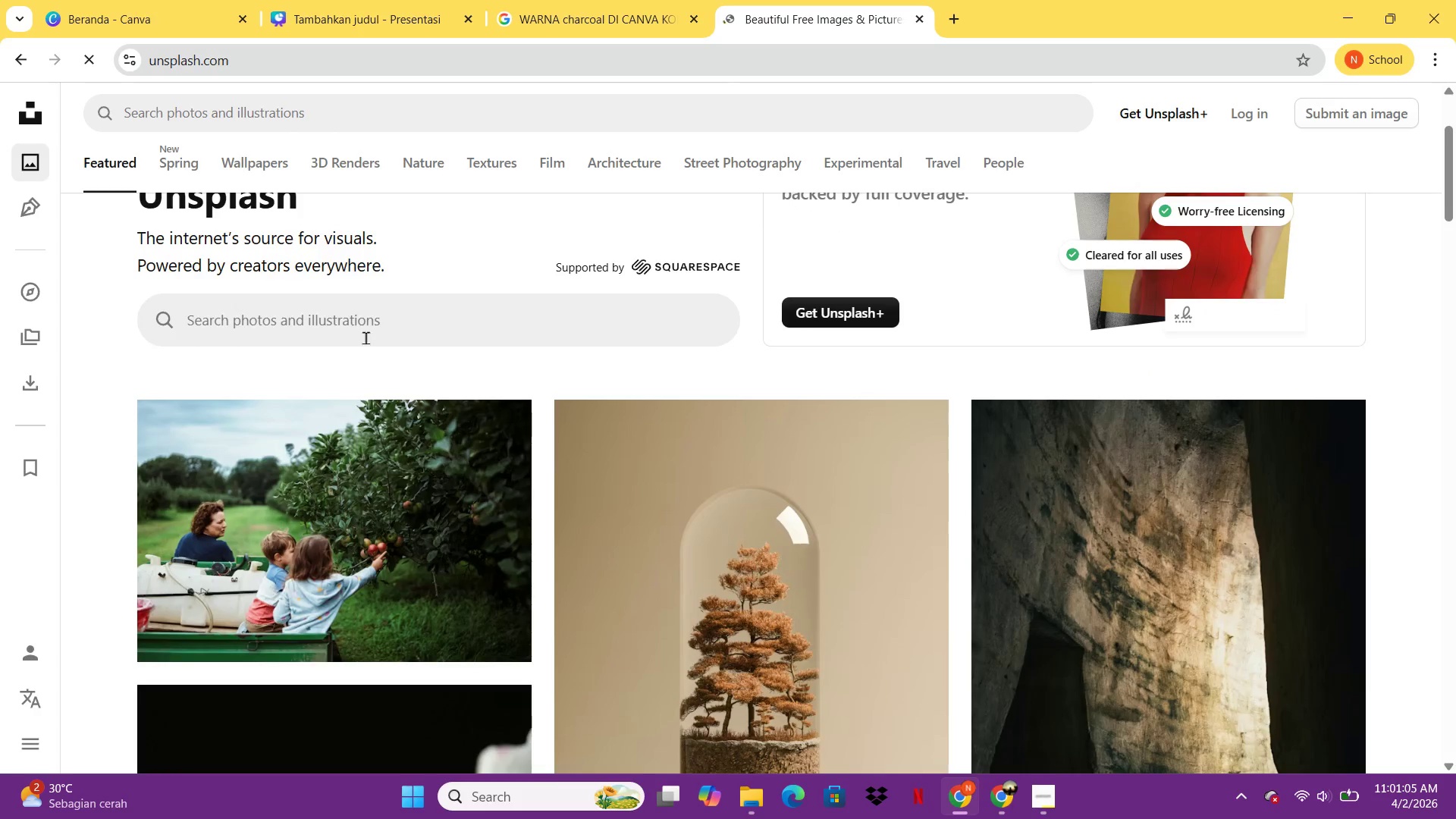 
left_click([365, 333])
 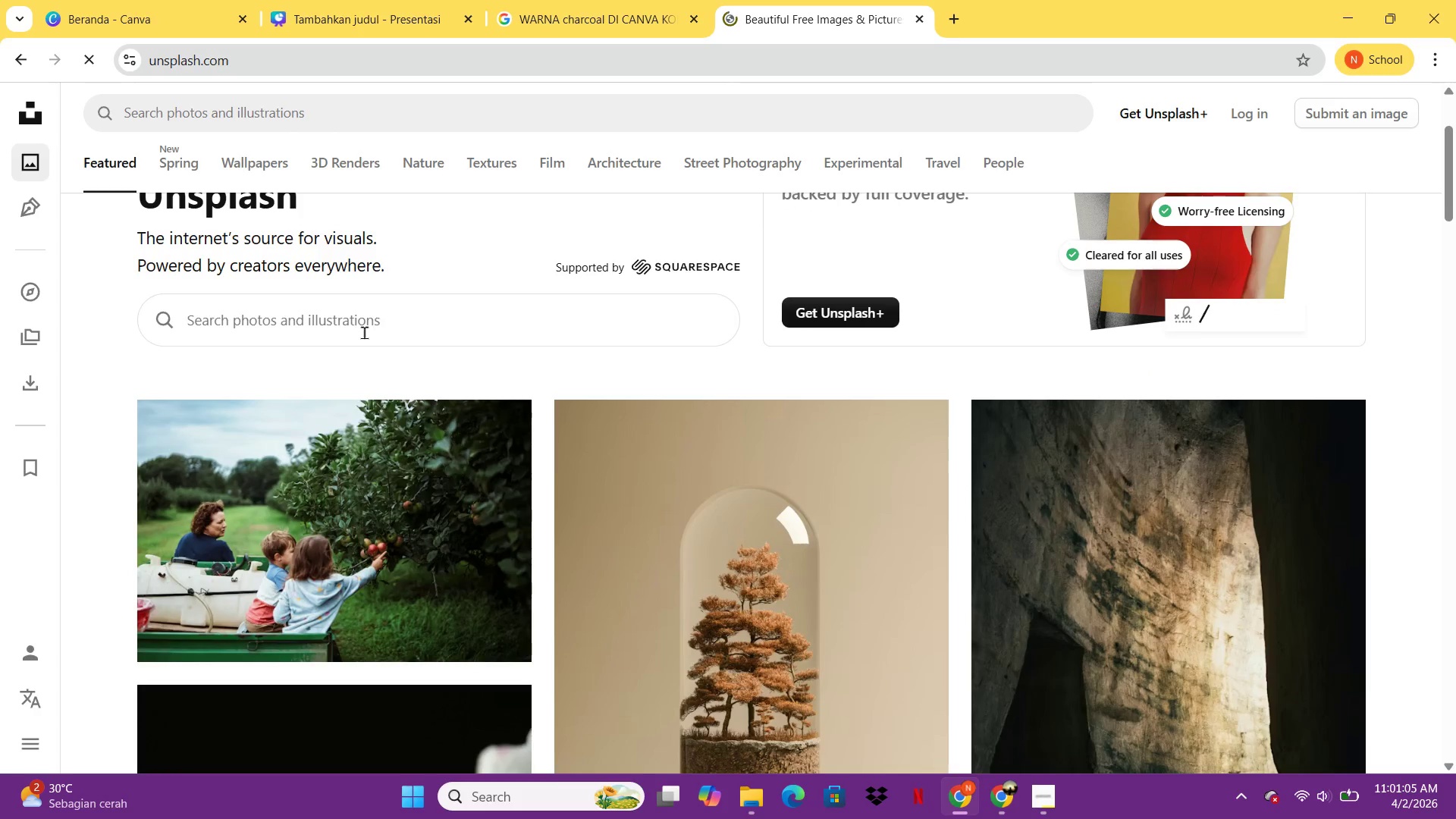 
type(led pod)
 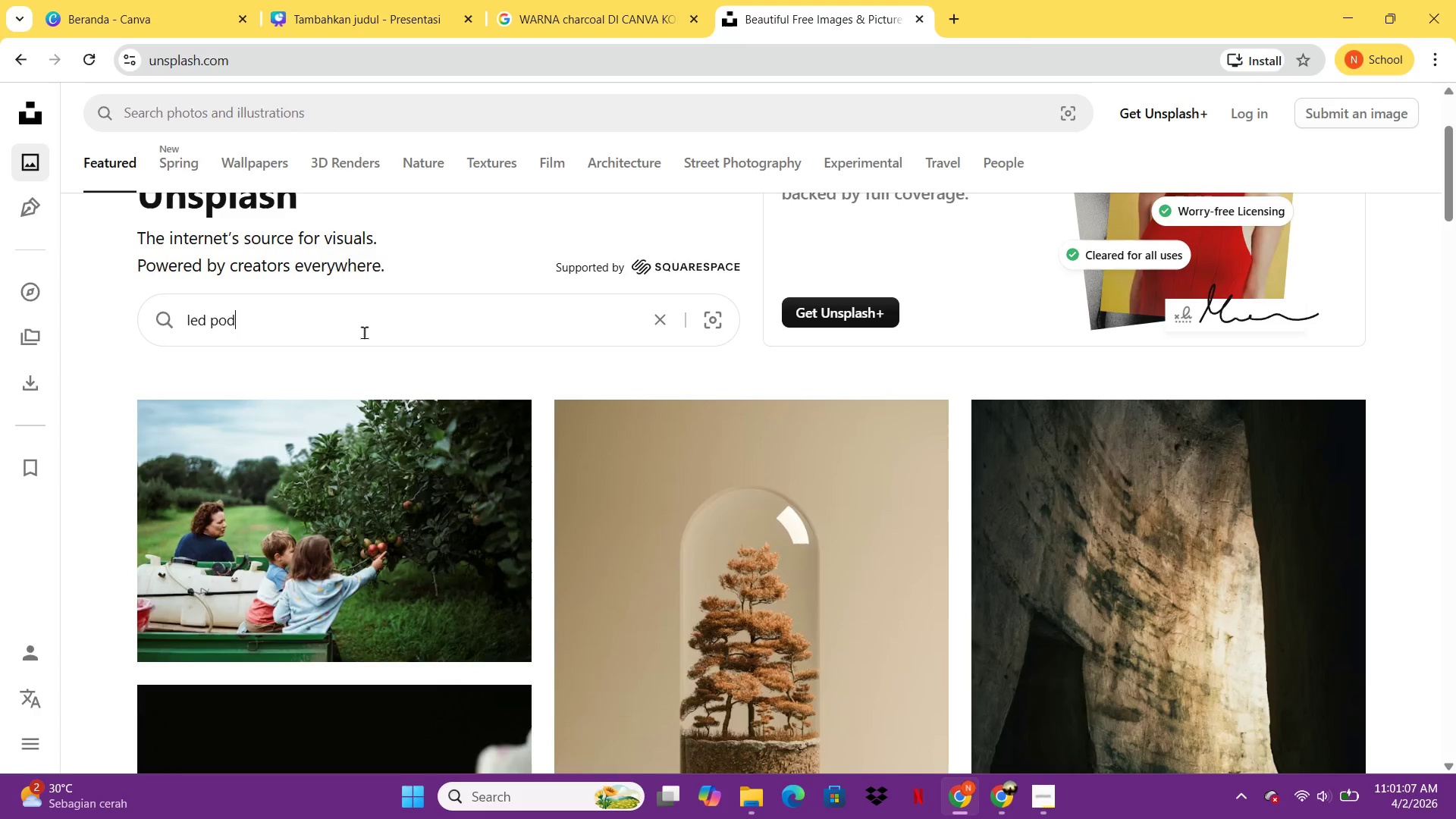 
key(Enter)
 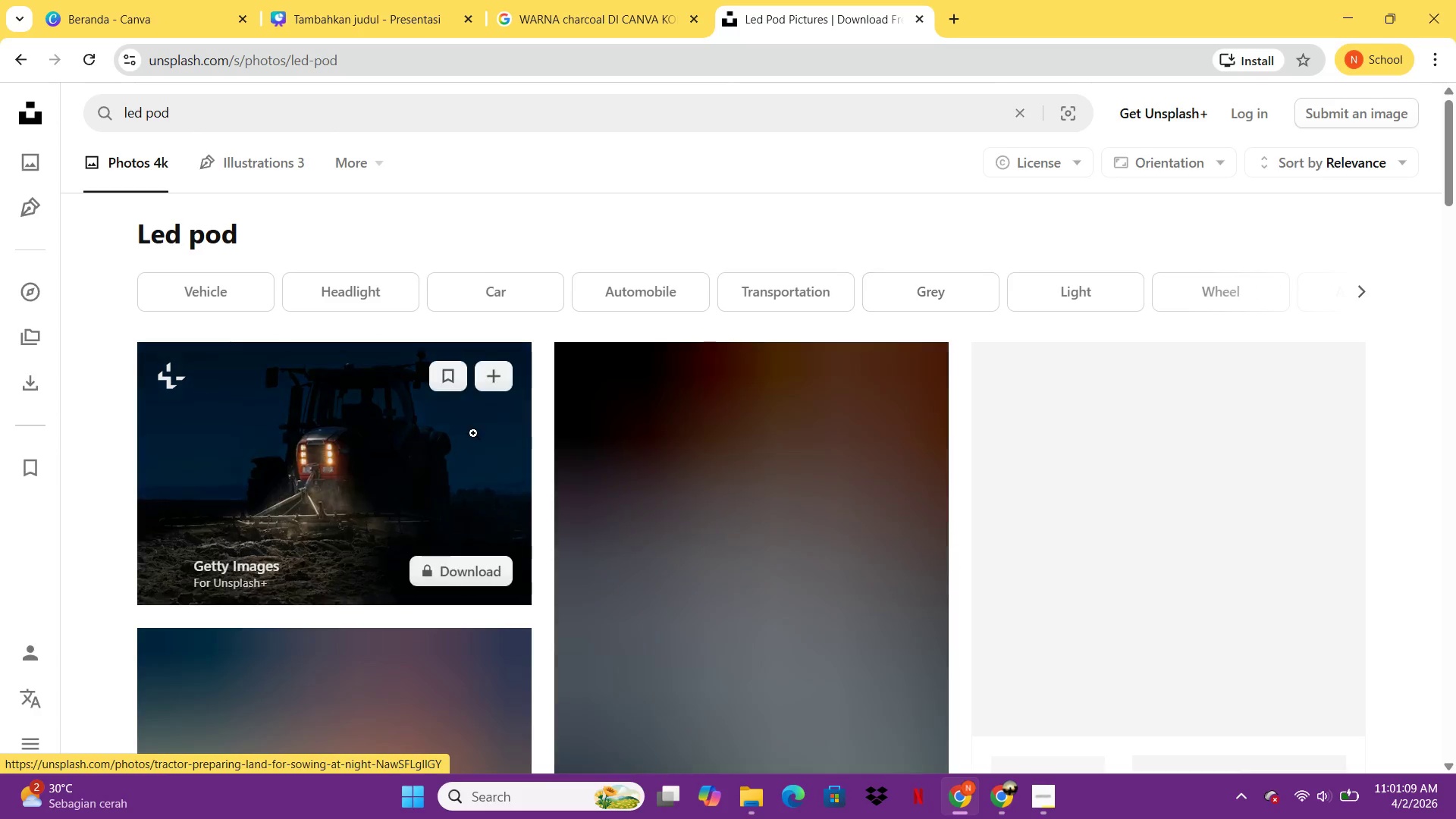 
scroll: coordinate [907, 417], scroll_direction: down, amount: 32.0
 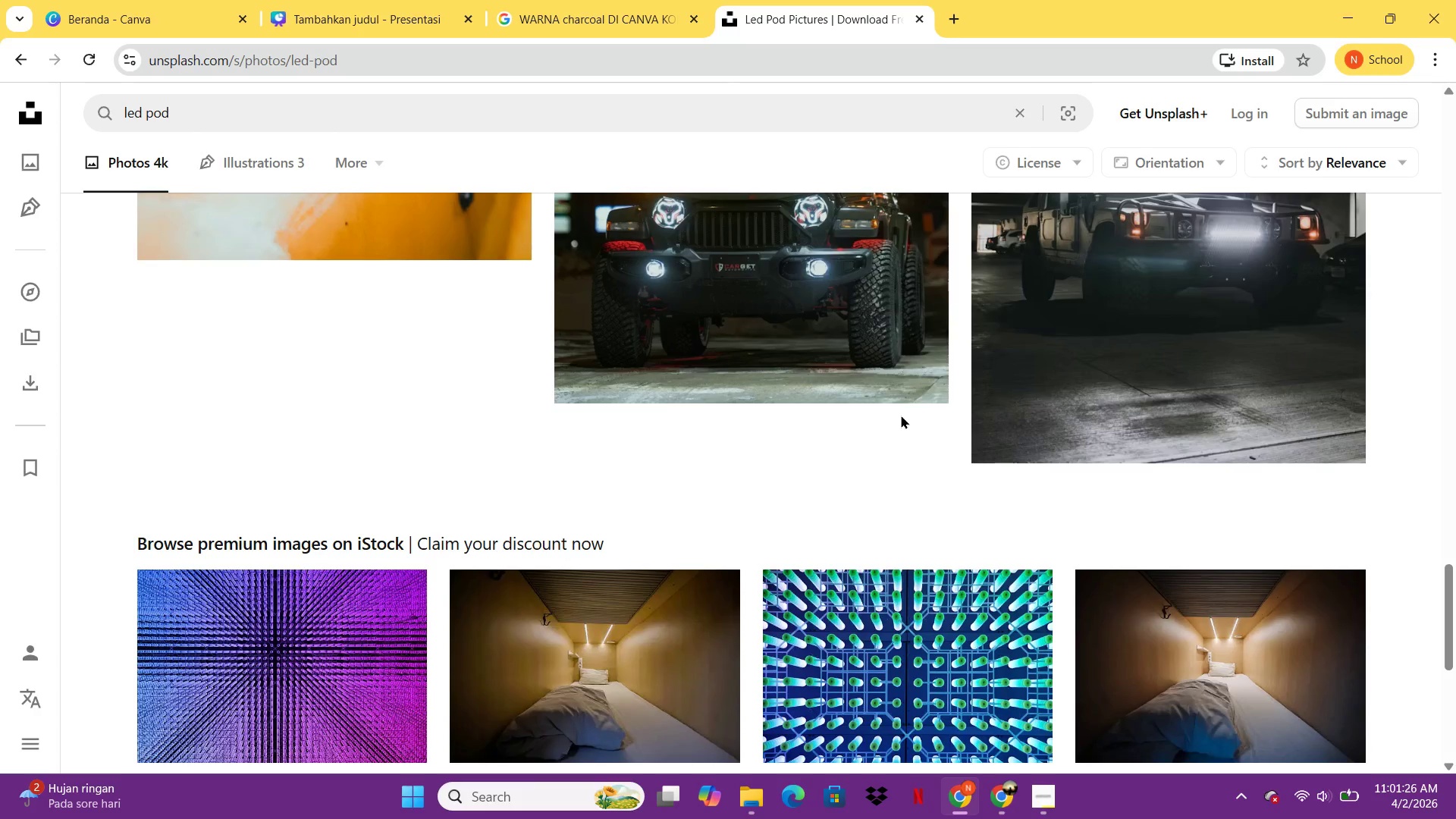 
wait(16.77)
 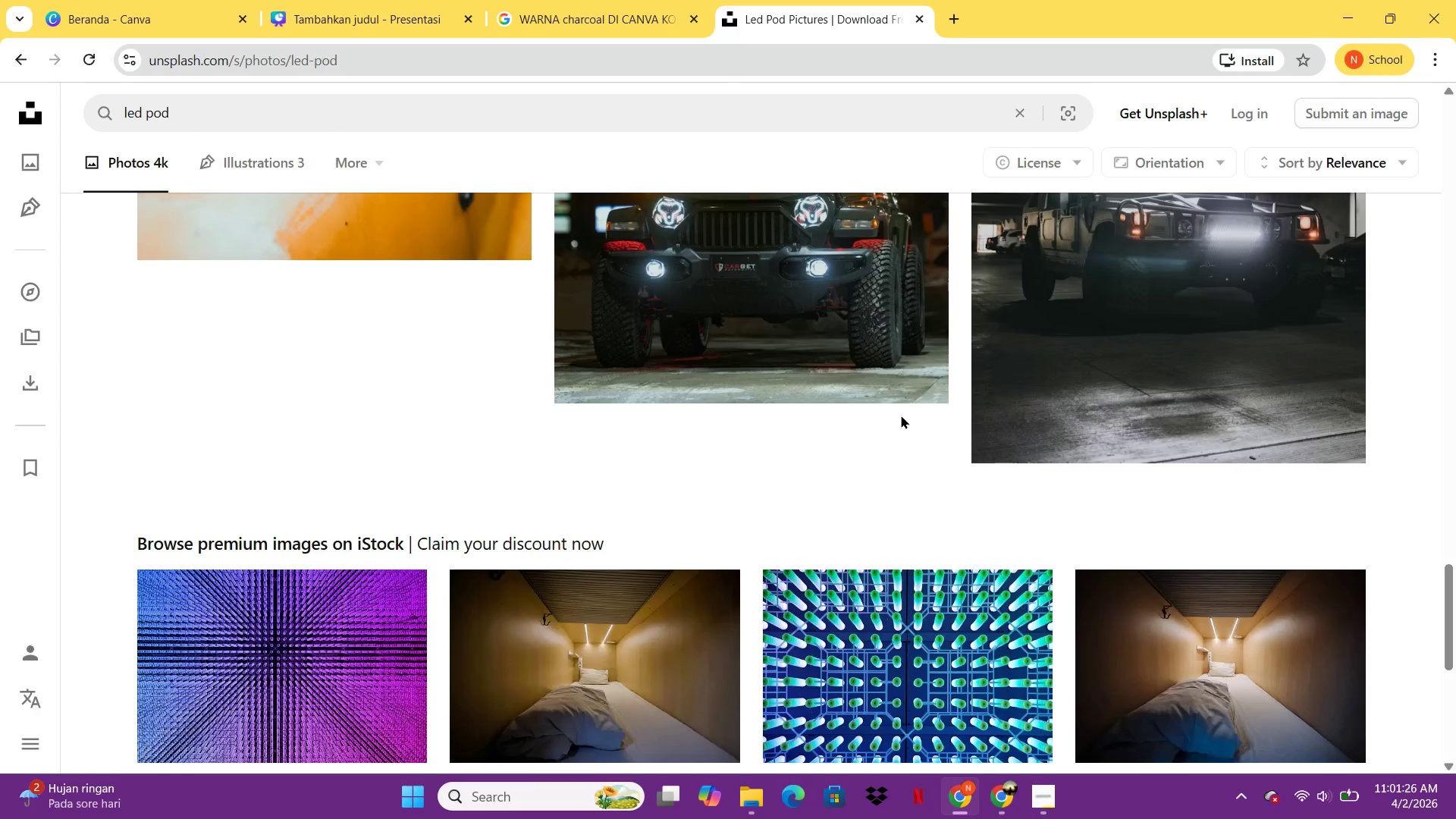 
double_click([1003, 799])
 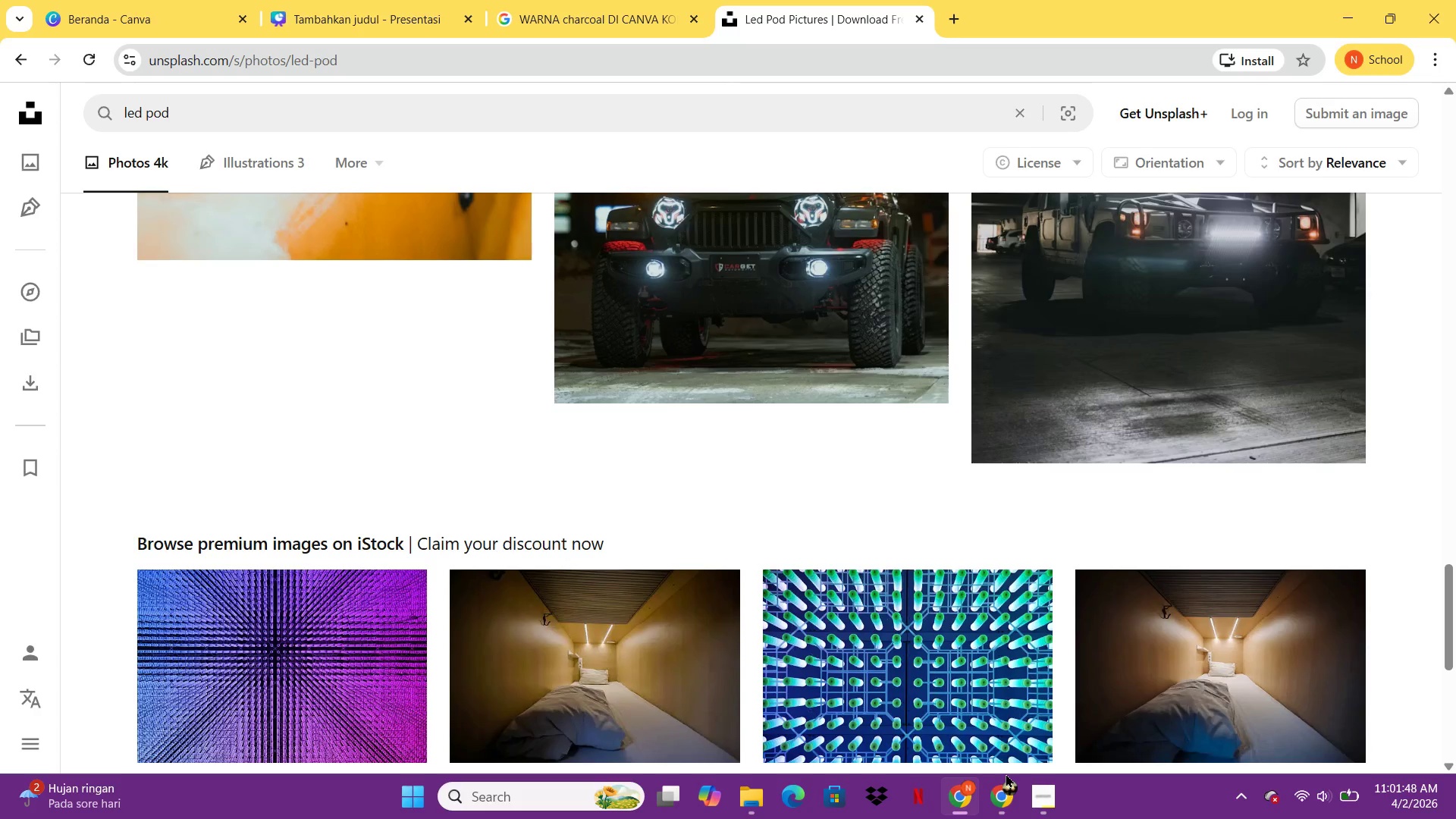 
left_click([1003, 799])
 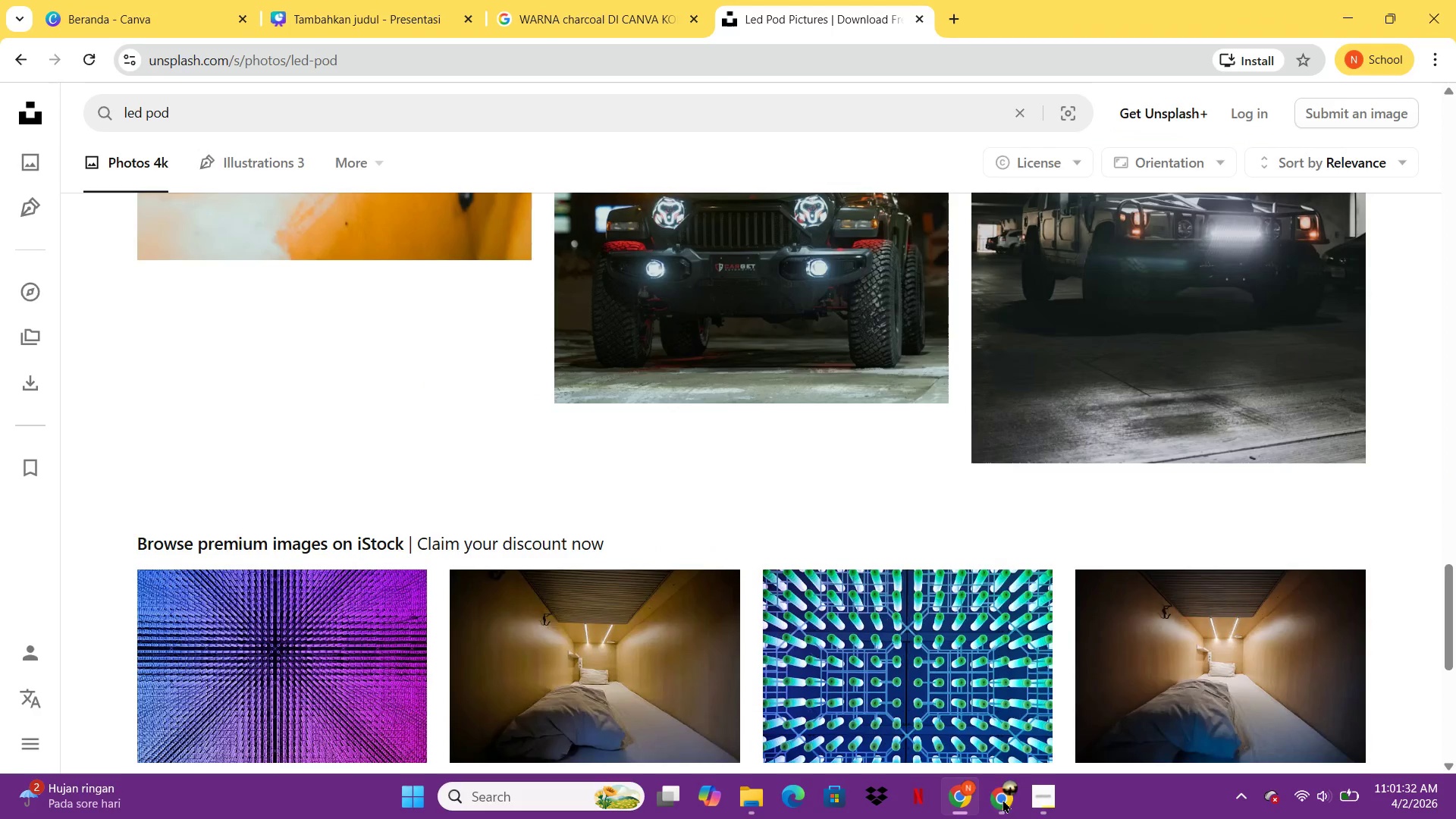 
wait(21.61)
 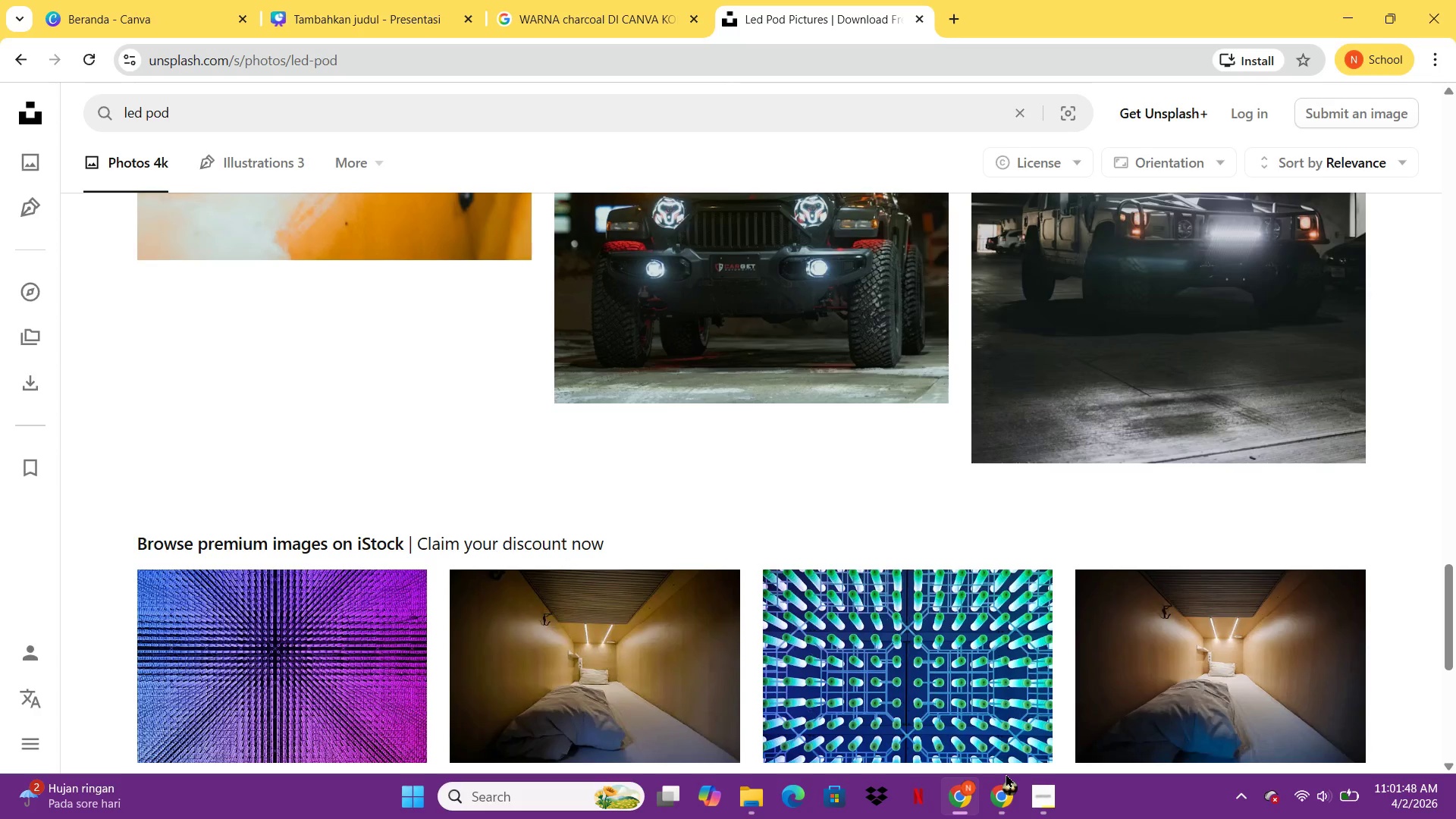 
left_click([1015, 799])
 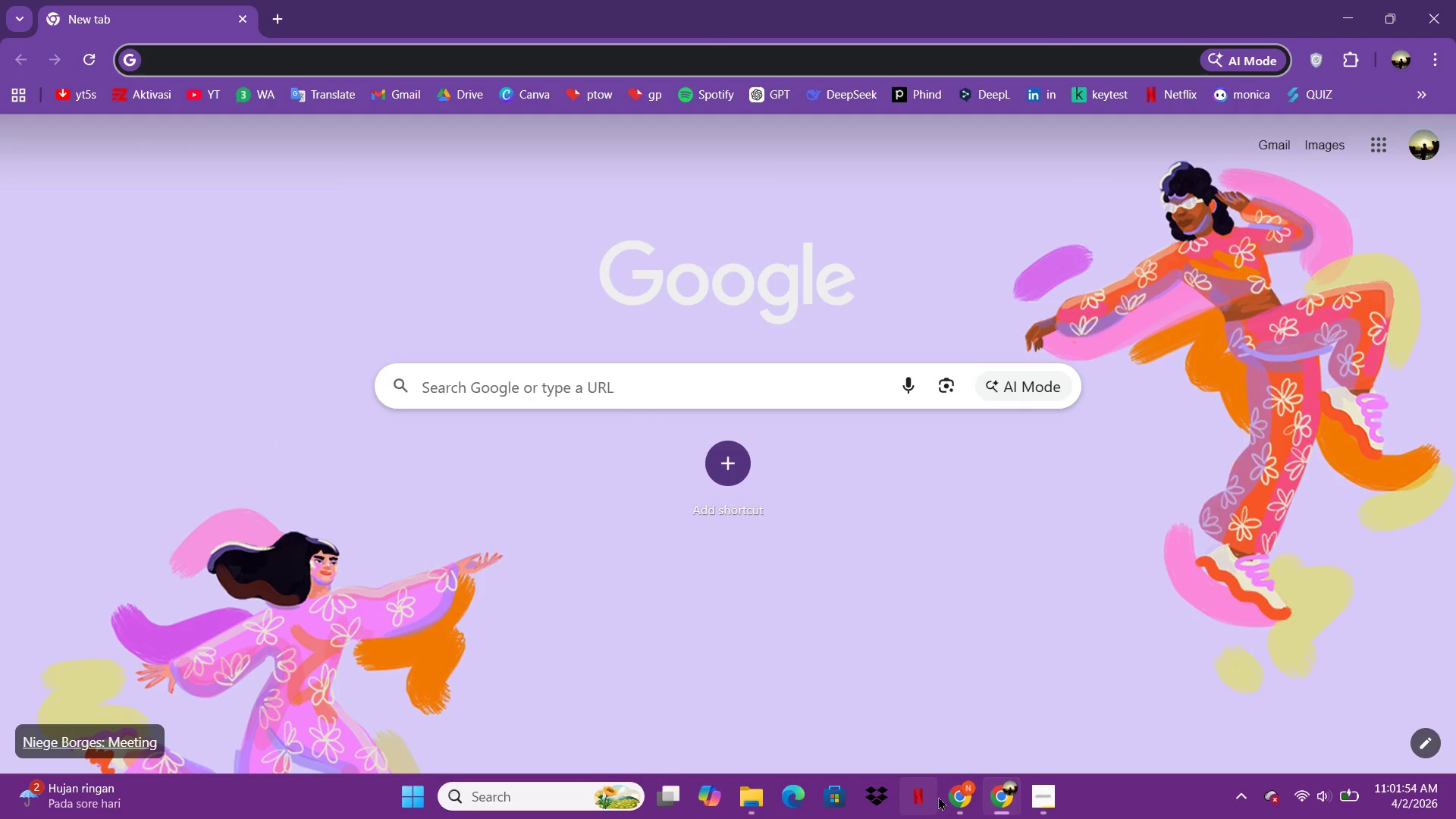 
left_click([959, 799])
 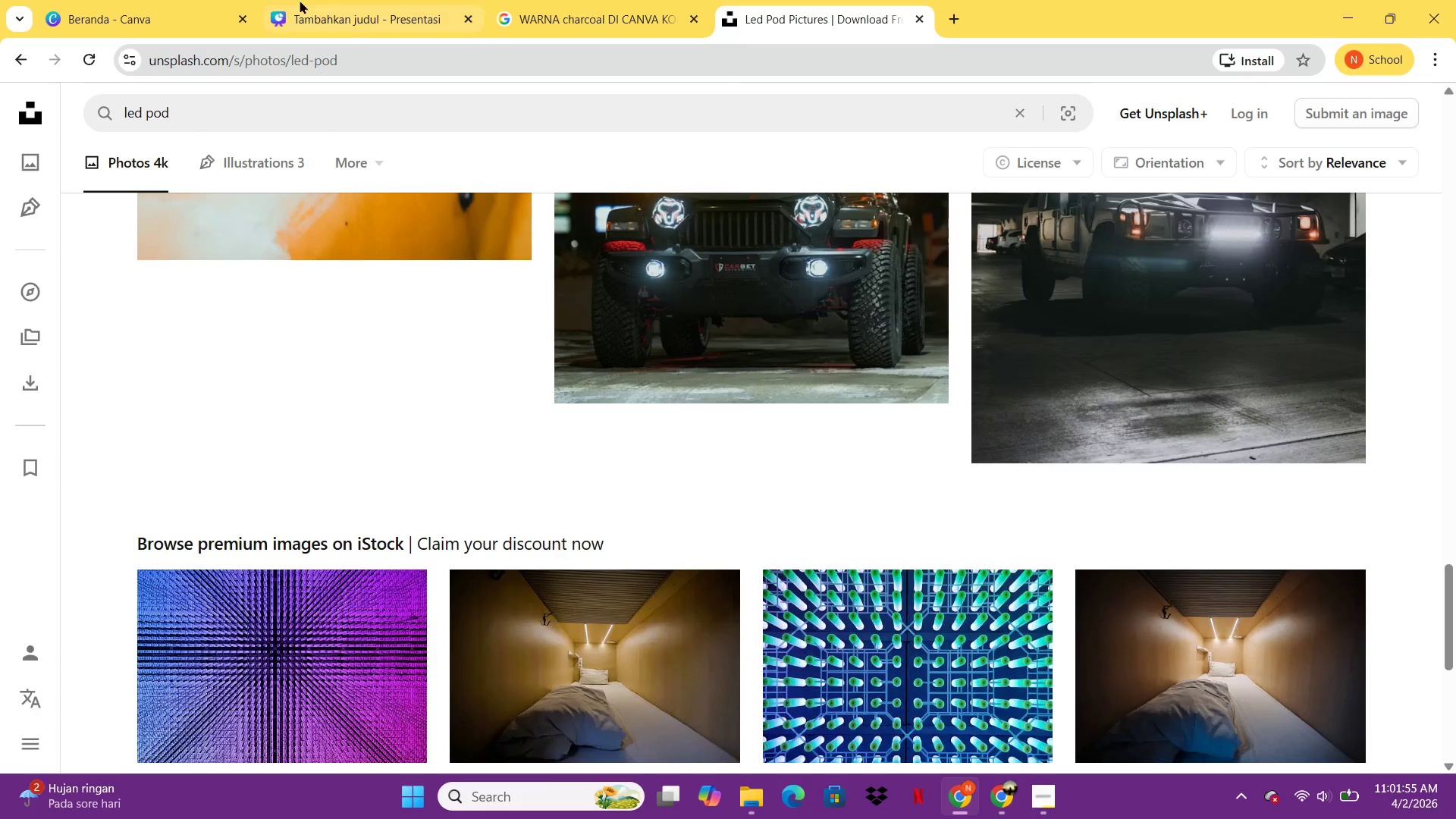 
left_click([312, 0])
 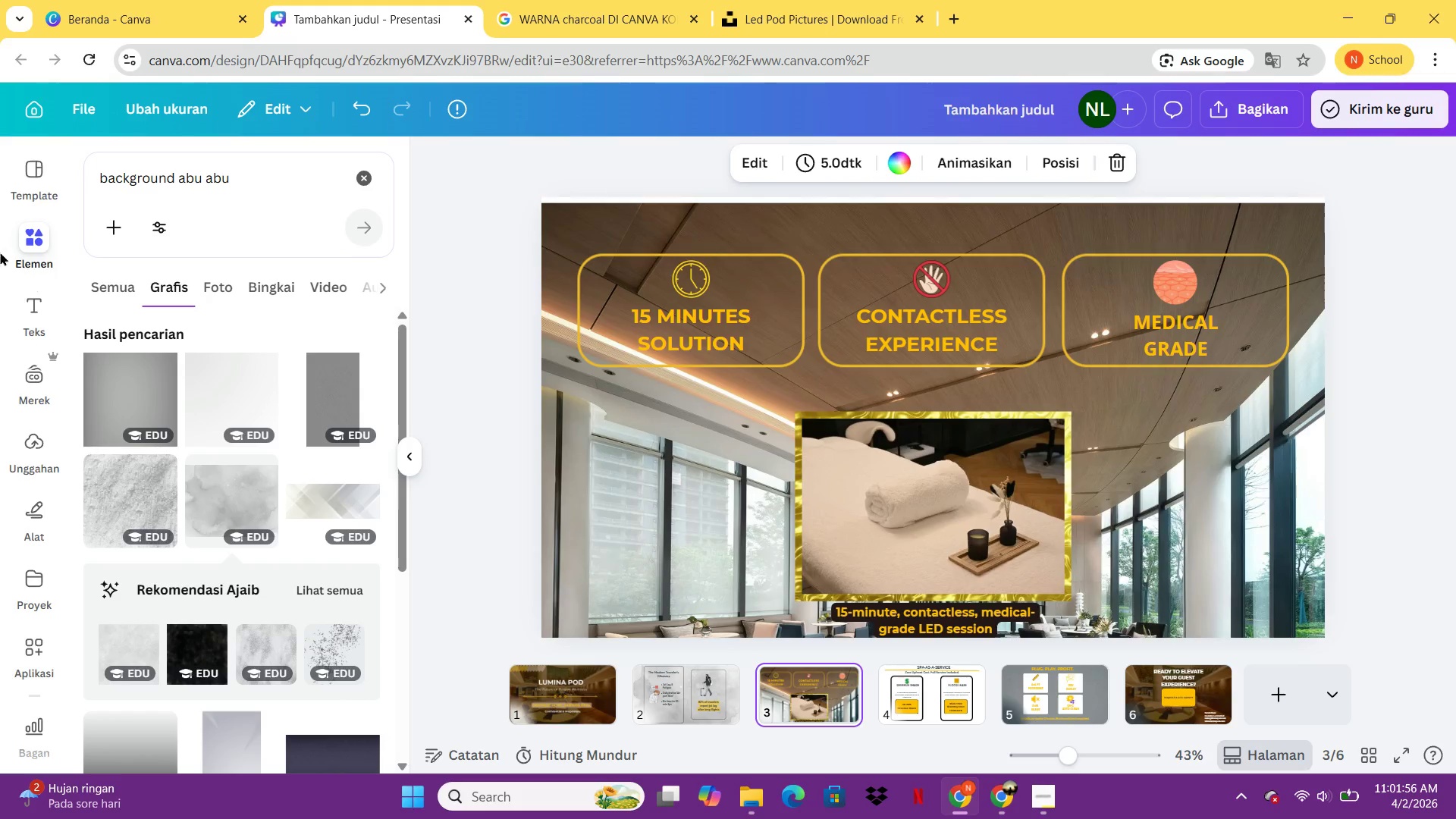 
left_click([35, 249])
 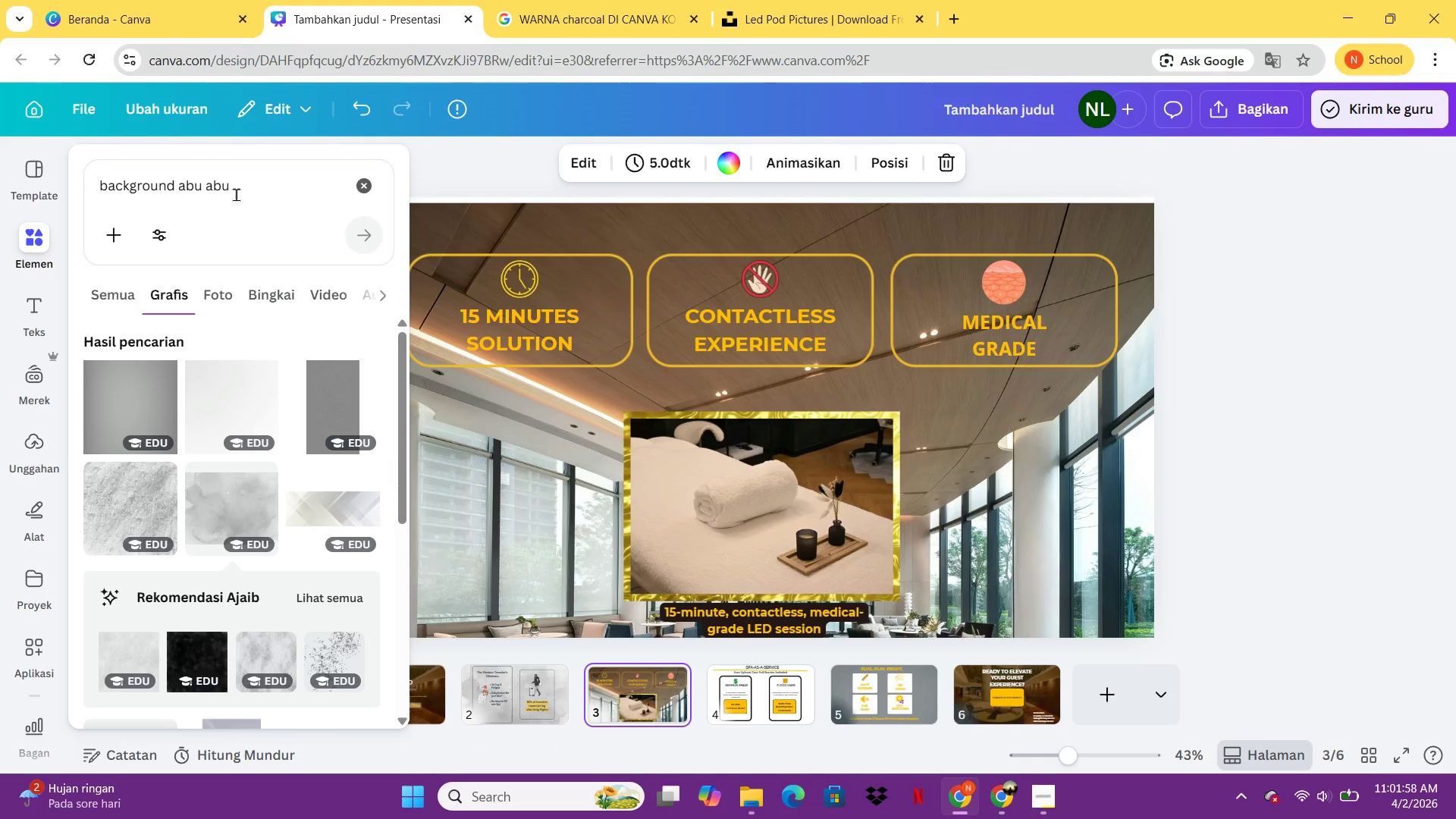 
left_click_drag(start_coordinate=[236, 194], to_coordinate=[66, 161])
 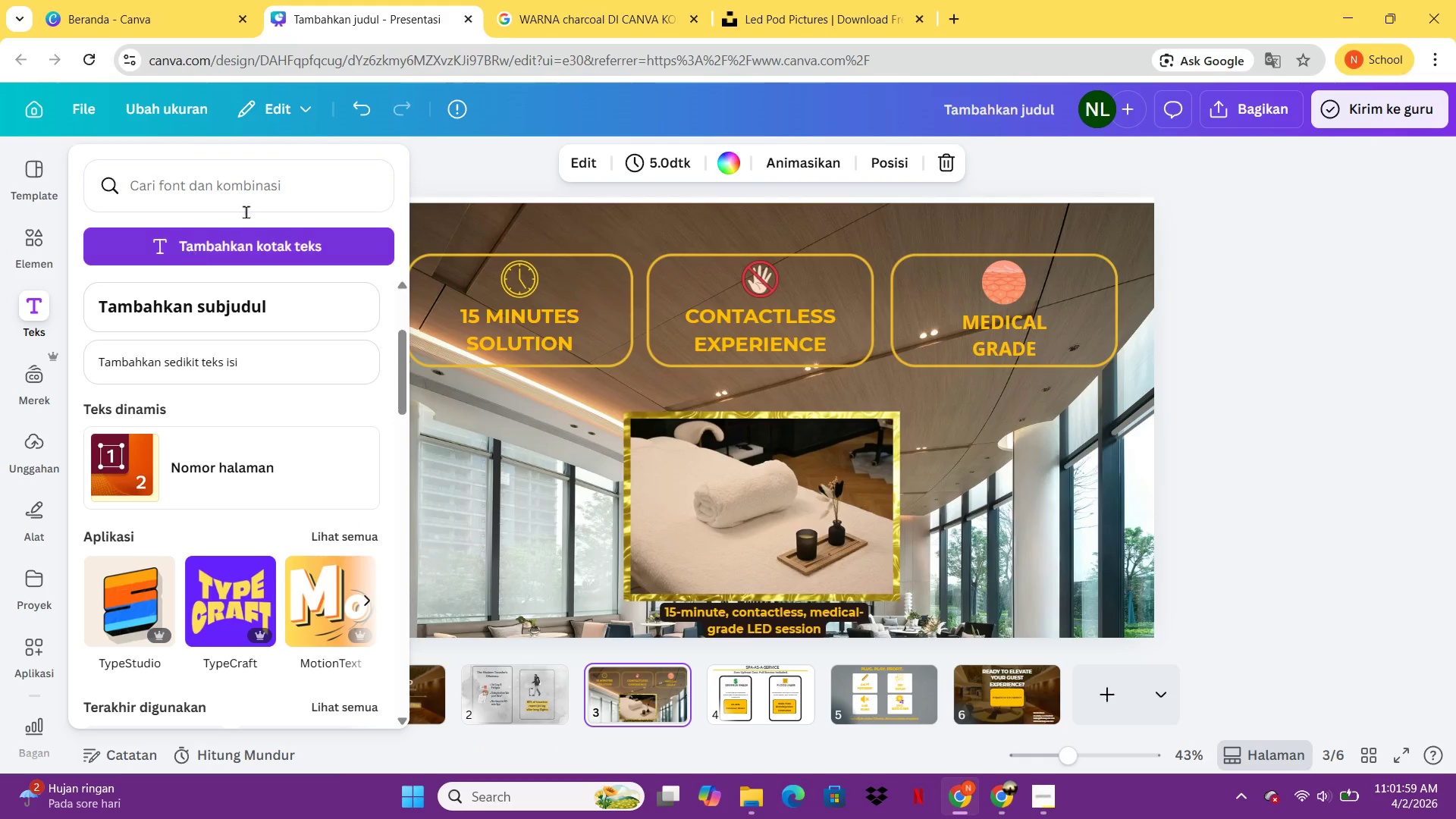 
left_click([263, 175])
 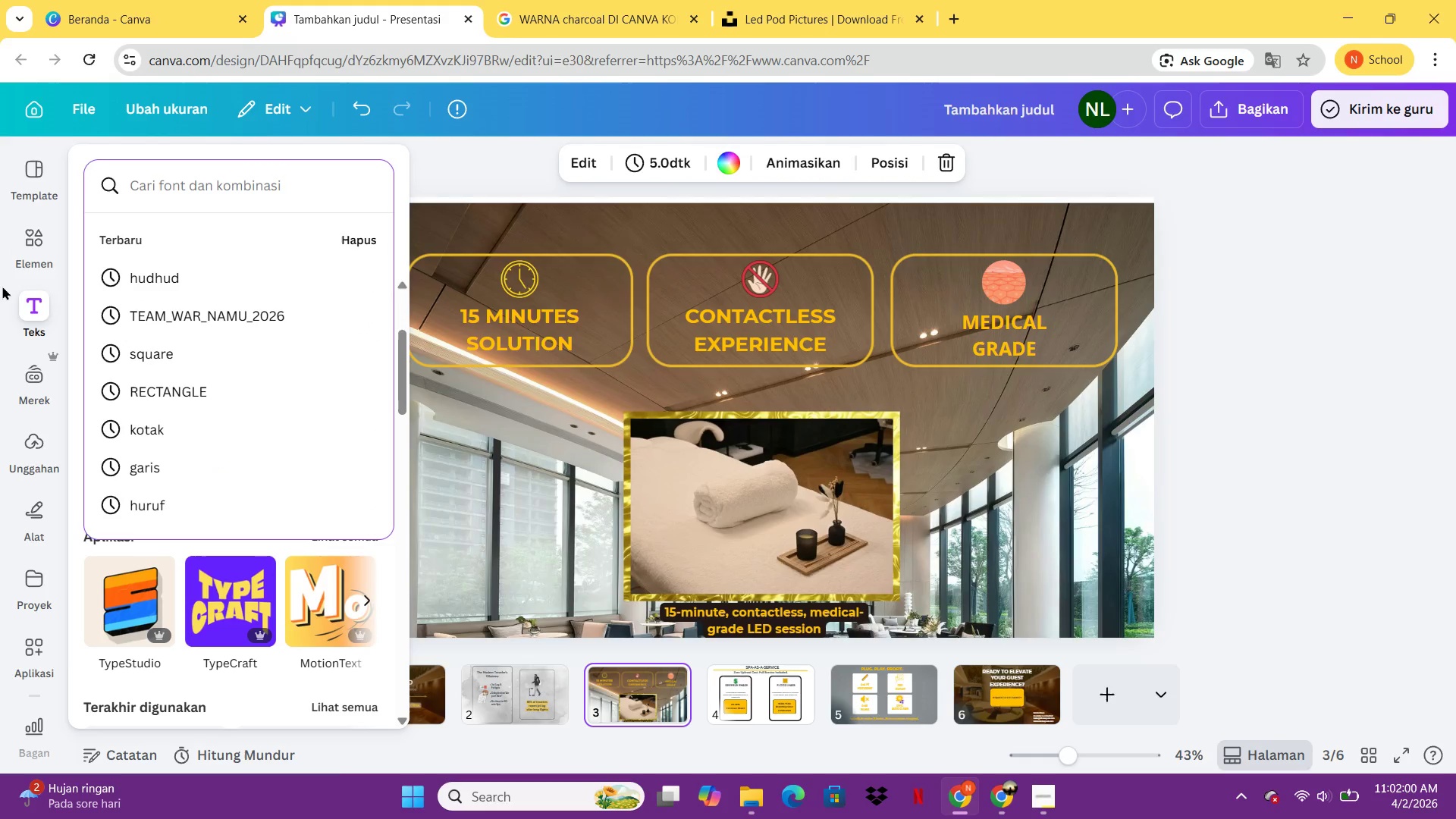 
left_click([58, 251])
 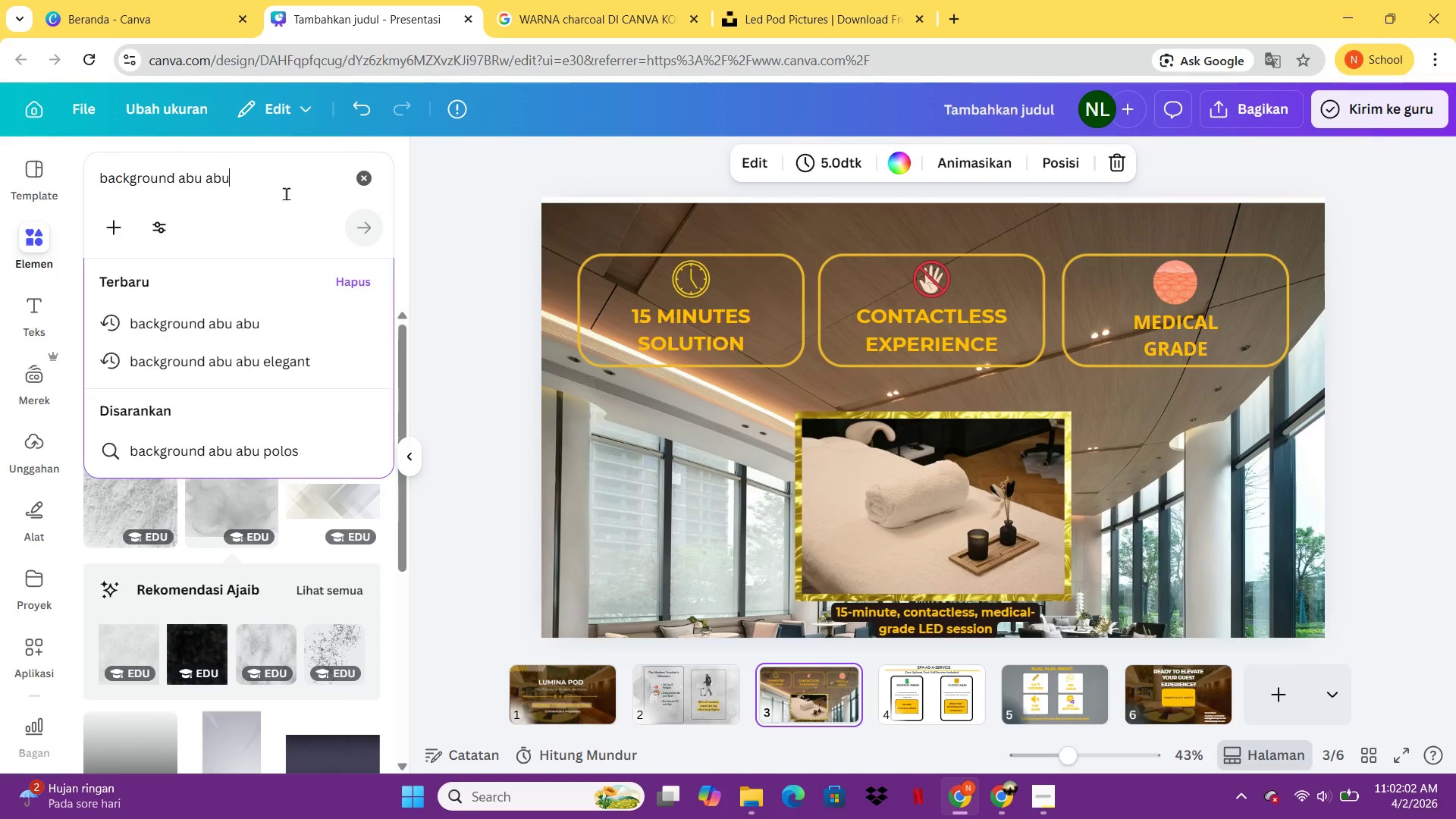 
key(Control+ControlLeft)
 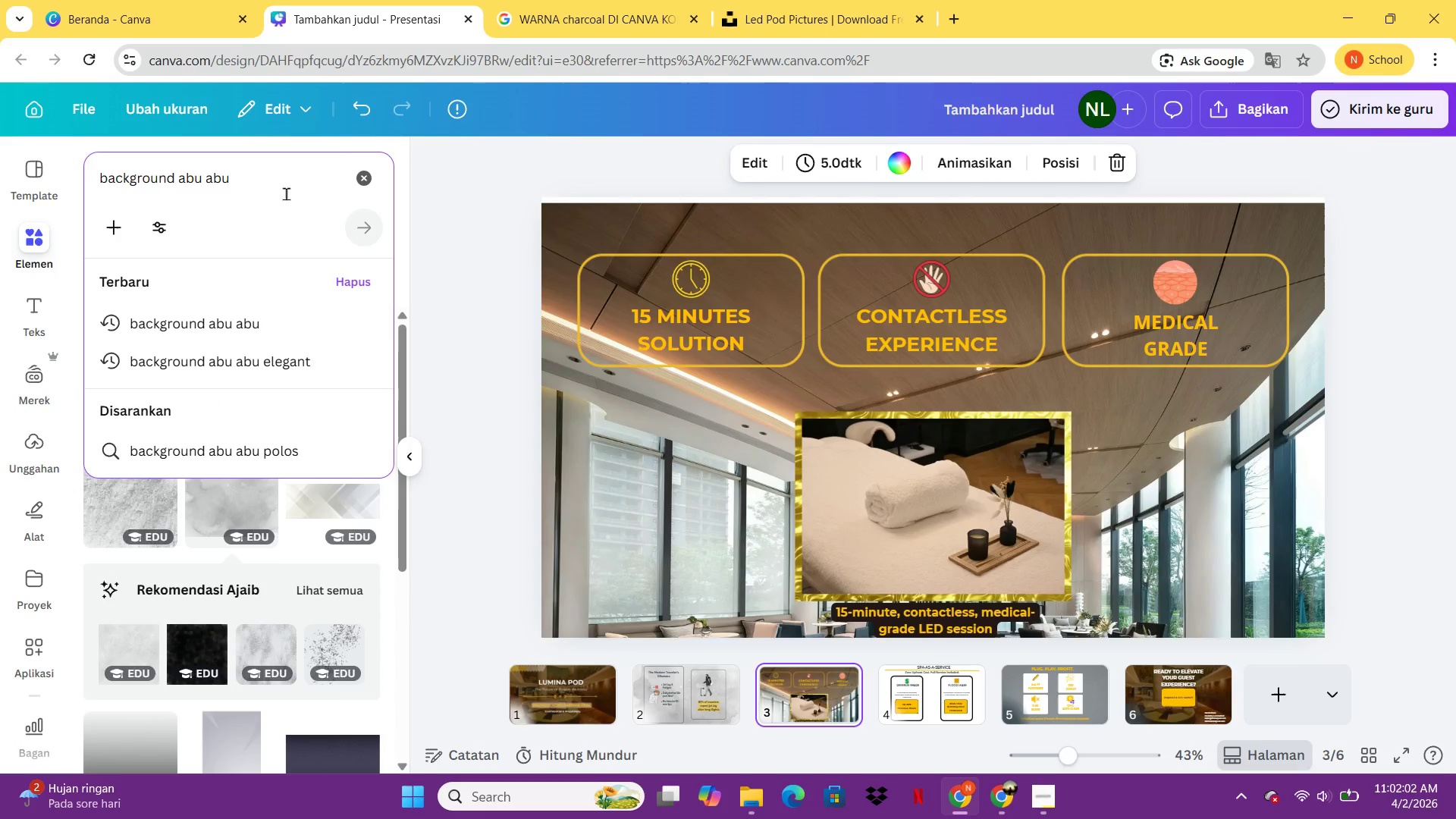 
key(Control+A)
 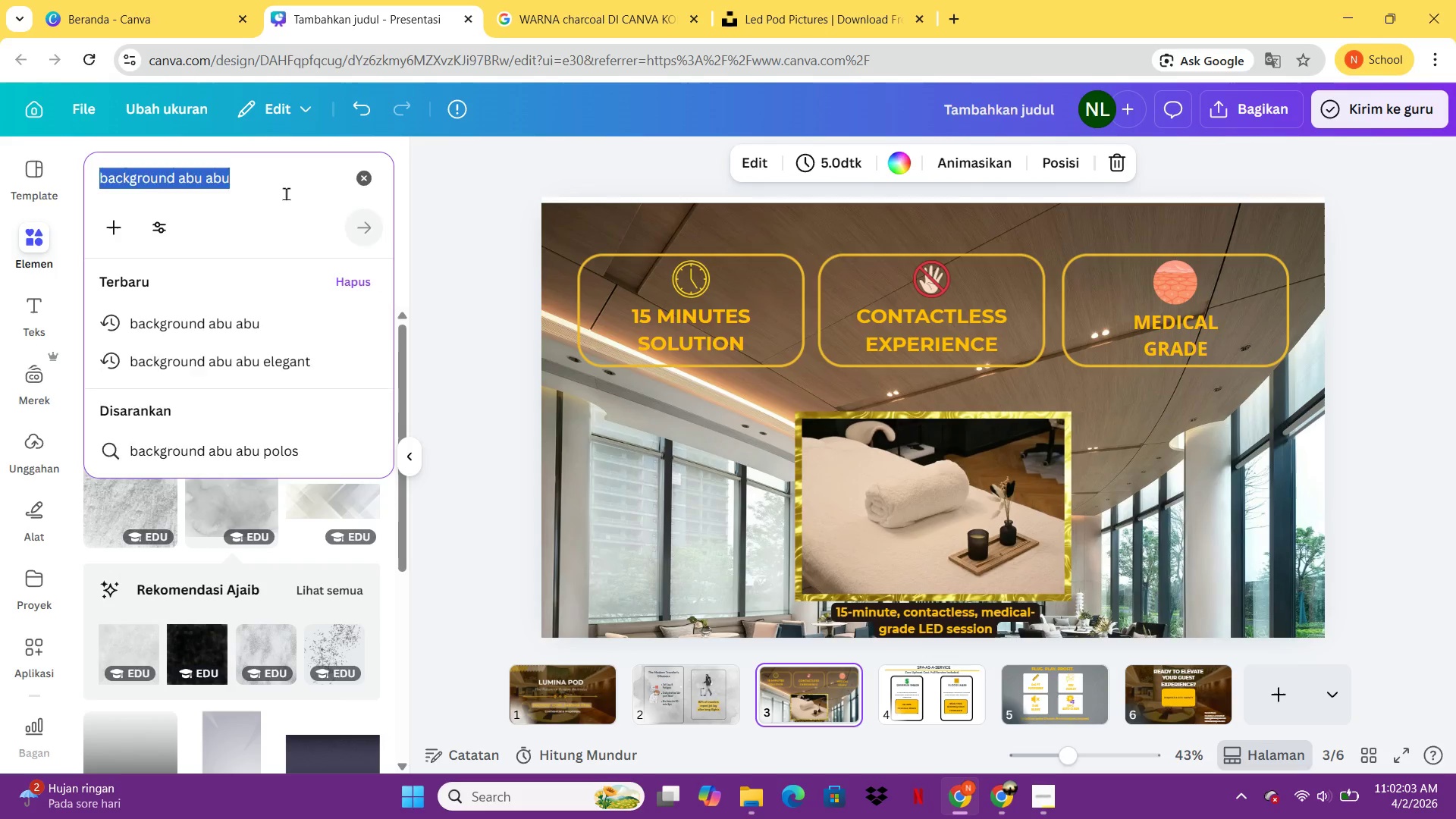 
key(Backspace)
 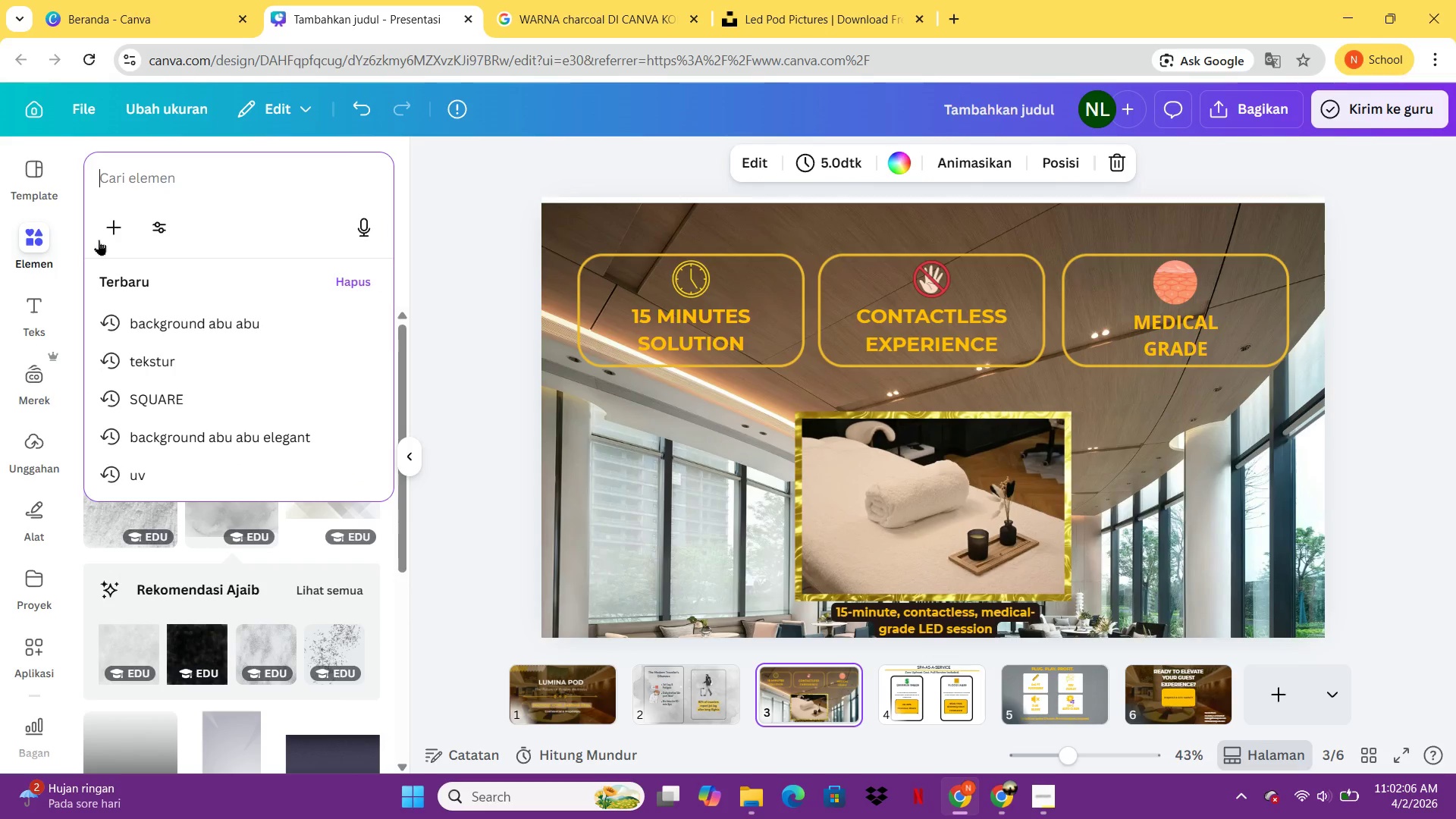 
scroll: coordinate [32, 385], scroll_direction: up, amount: 1.0
 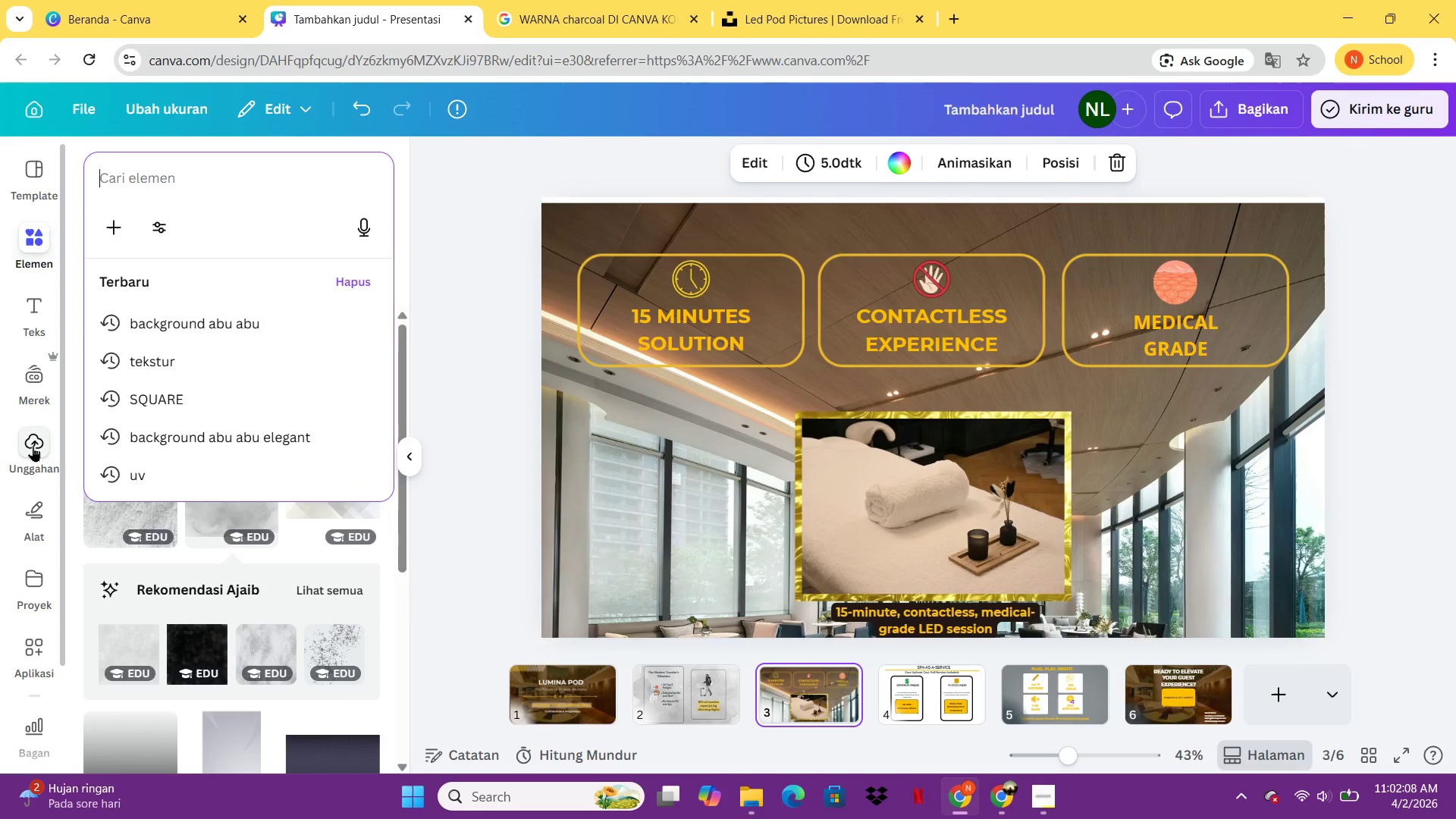 
left_click([33, 446])
 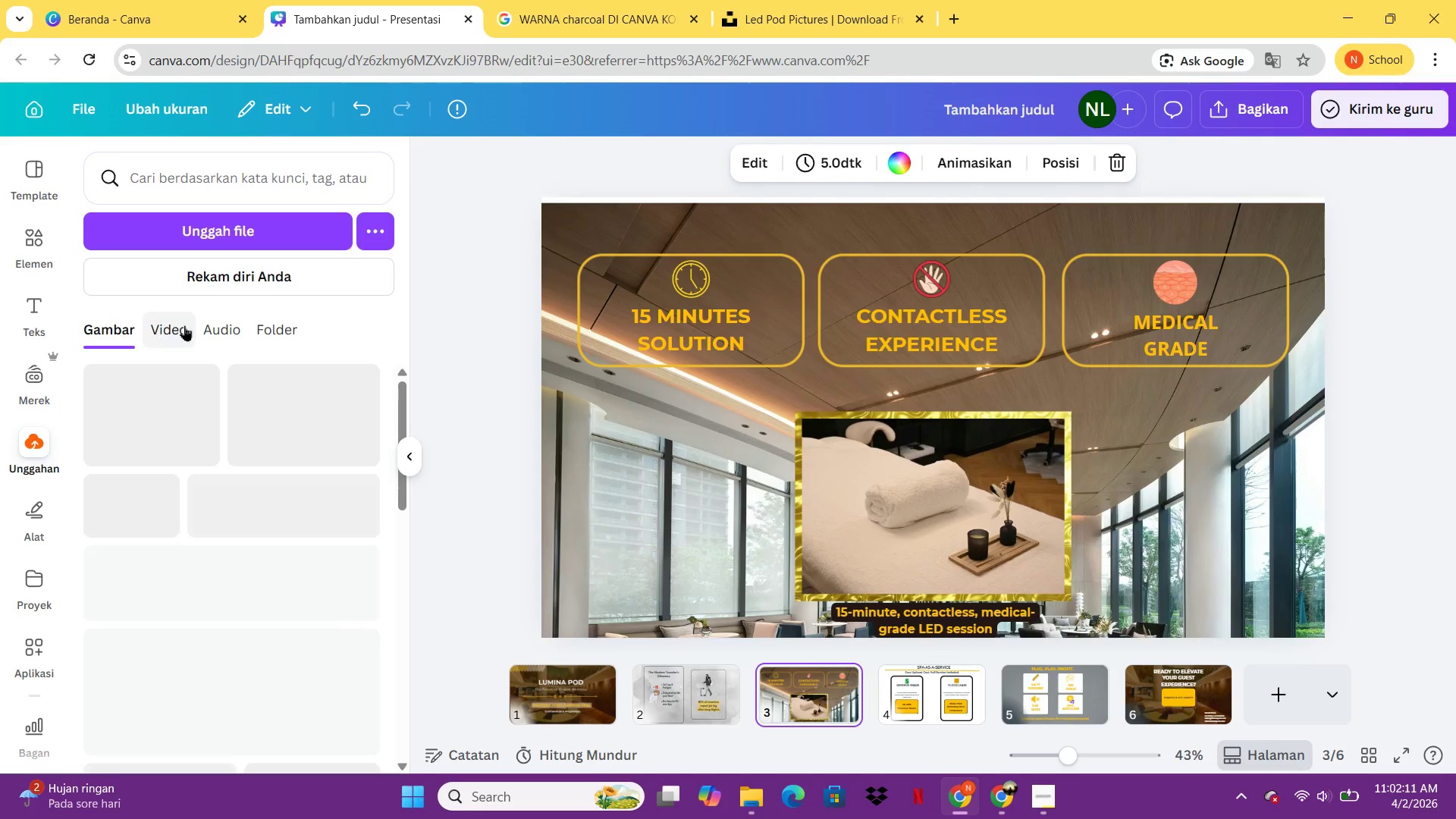 
left_click([197, 184])
 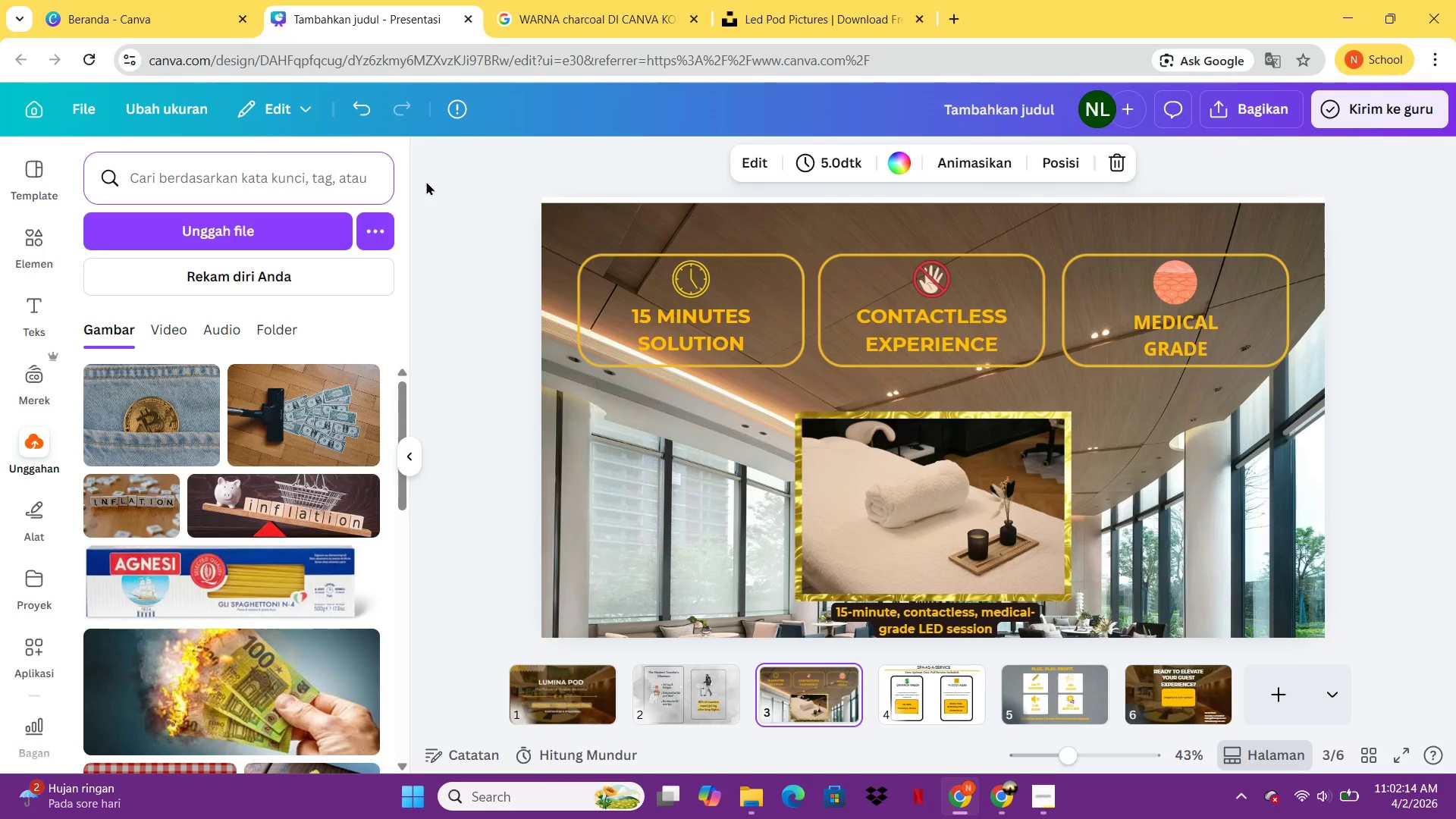 
type(neon light abstract)
 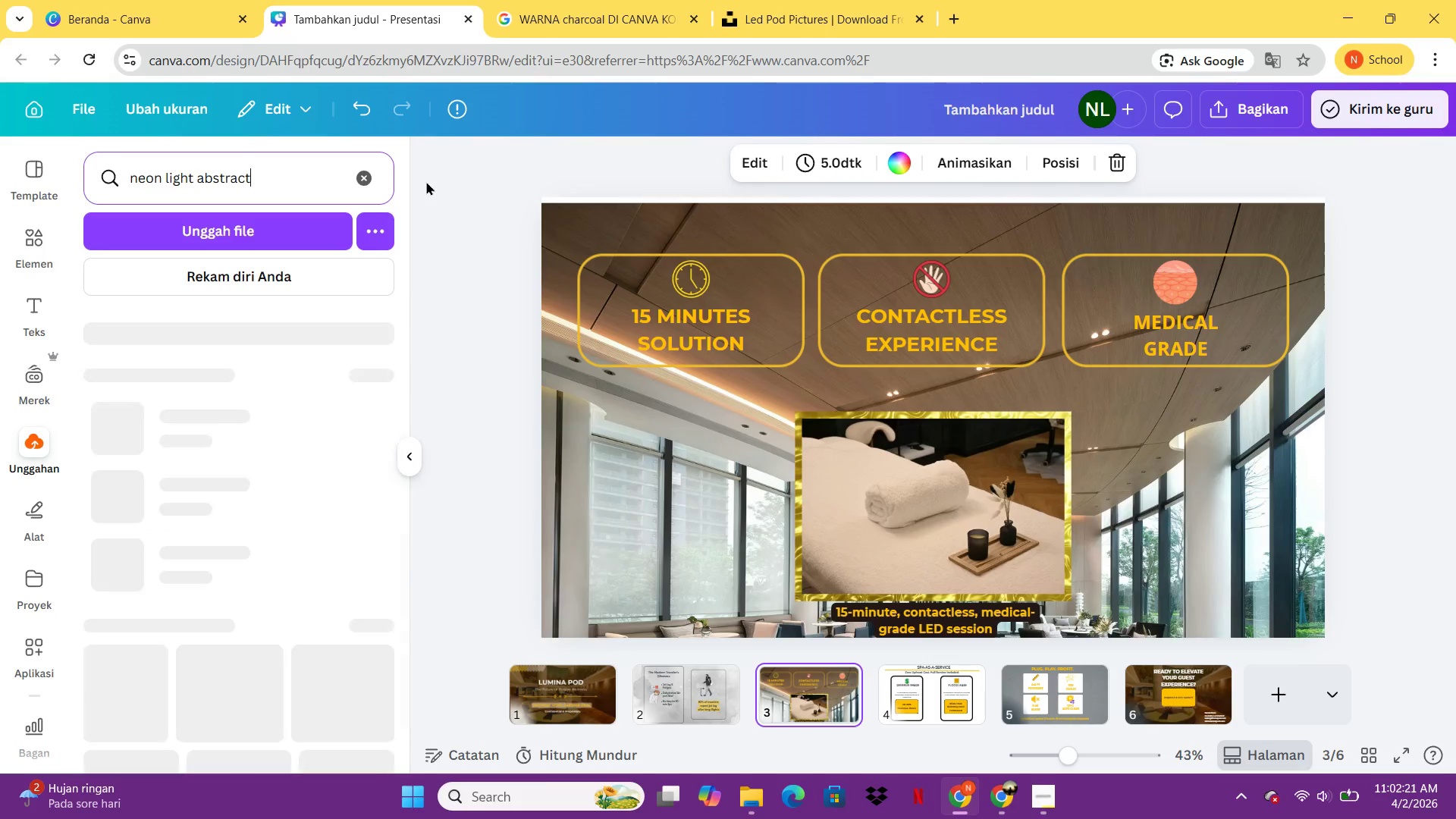 
key(Enter)
 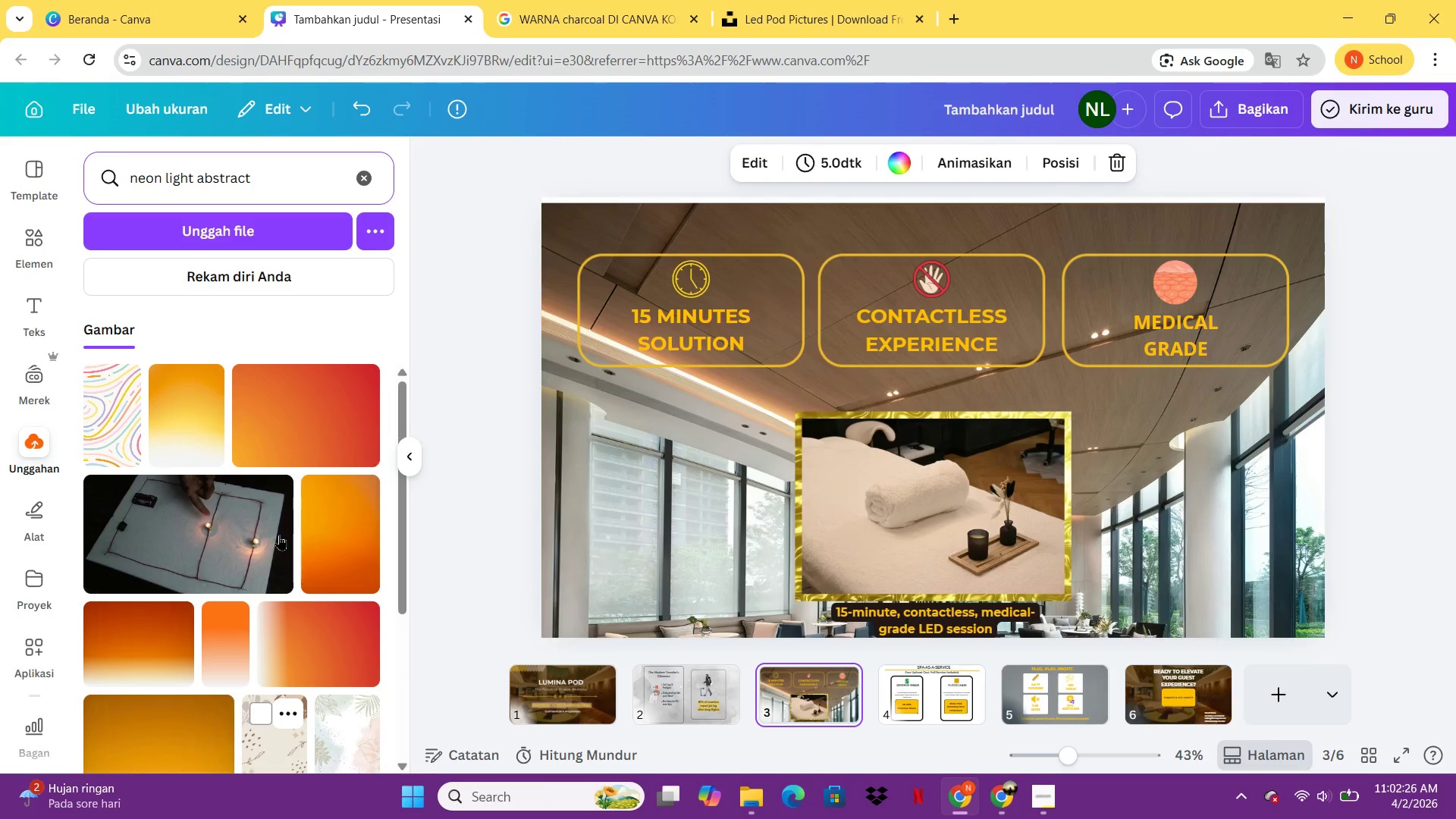 
wait(6.34)
 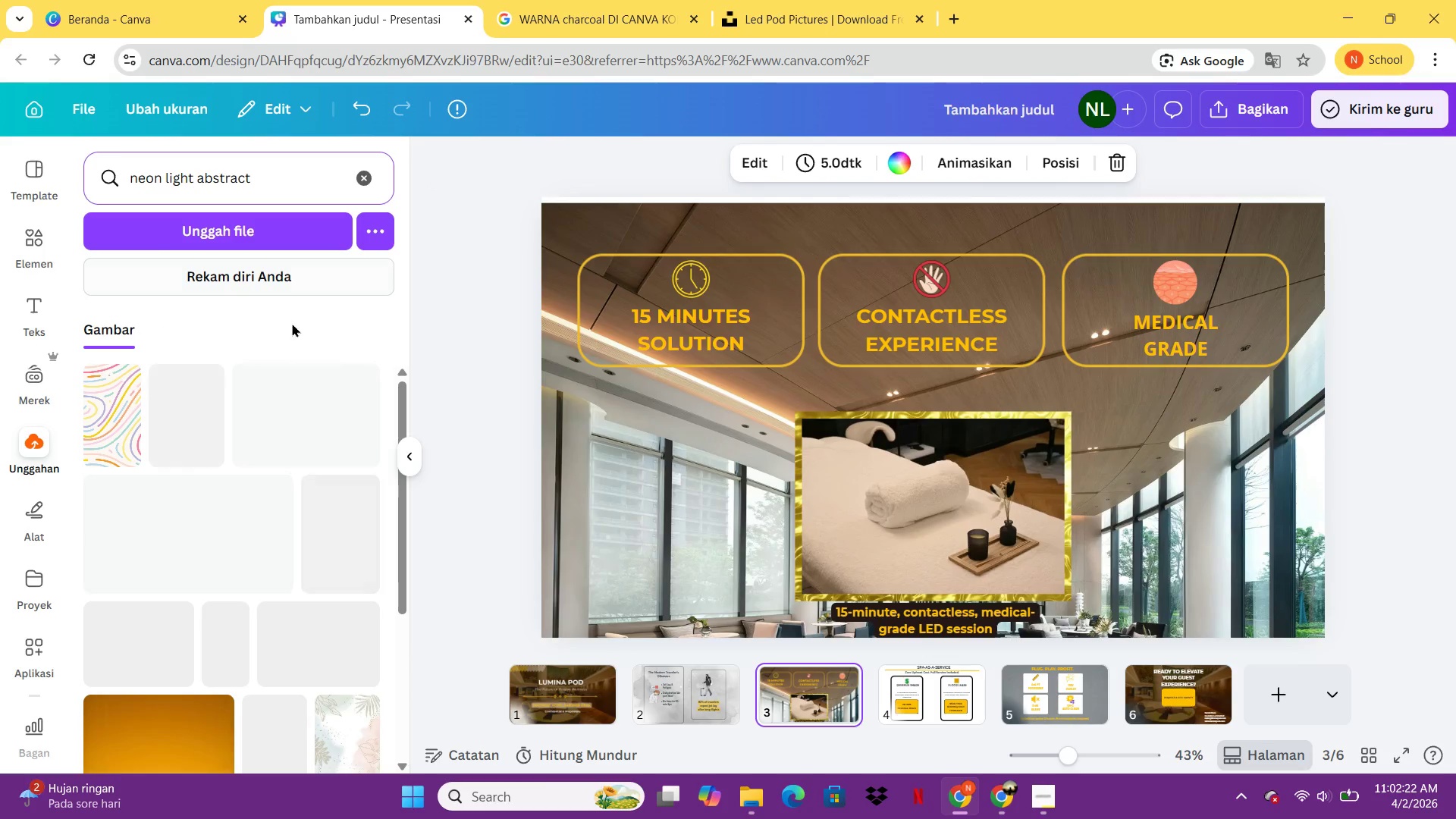 
hold_key(key=Backspace, duration=1.39)
 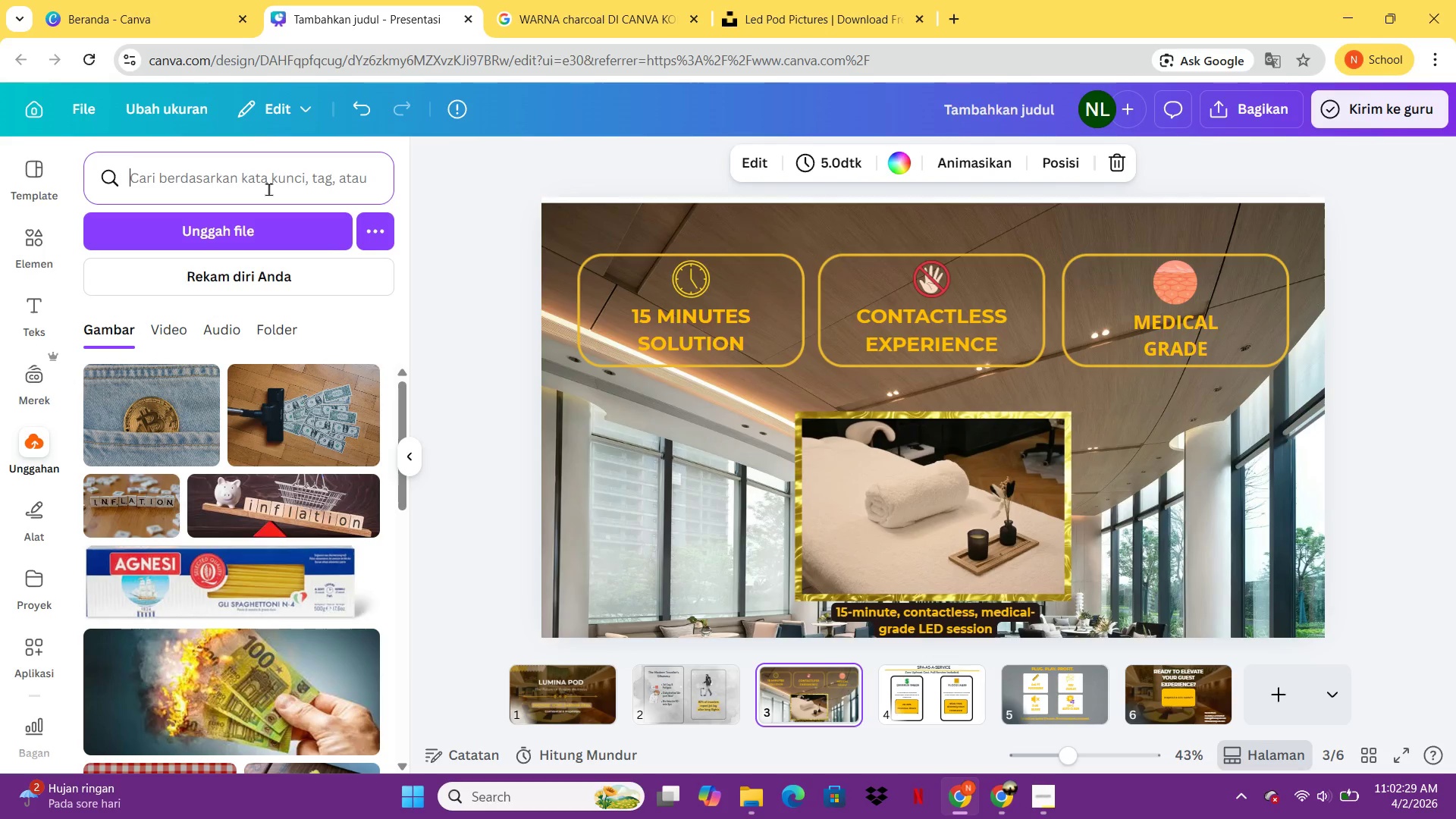 
type(led light close up)
 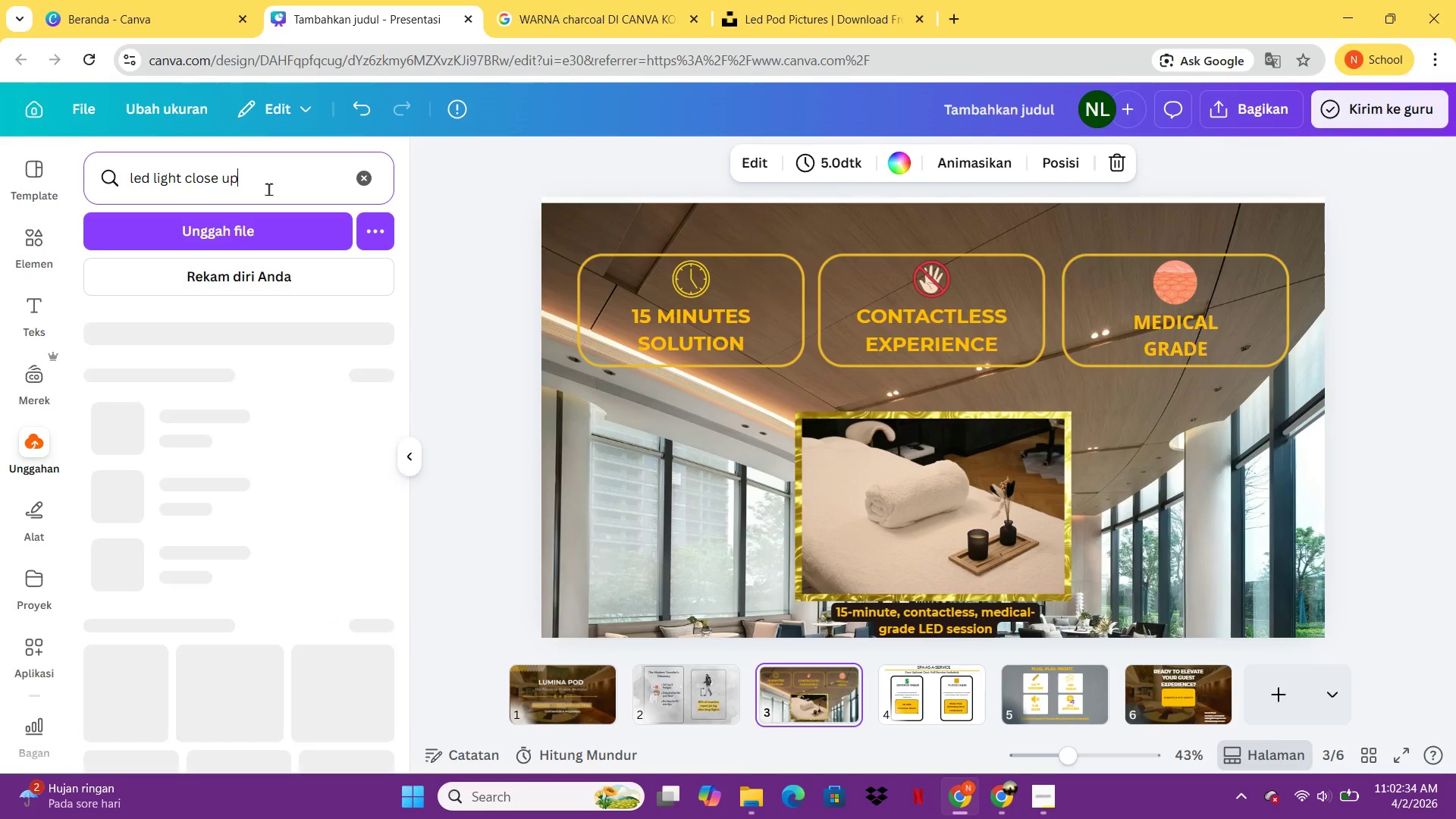 
key(Enter)
 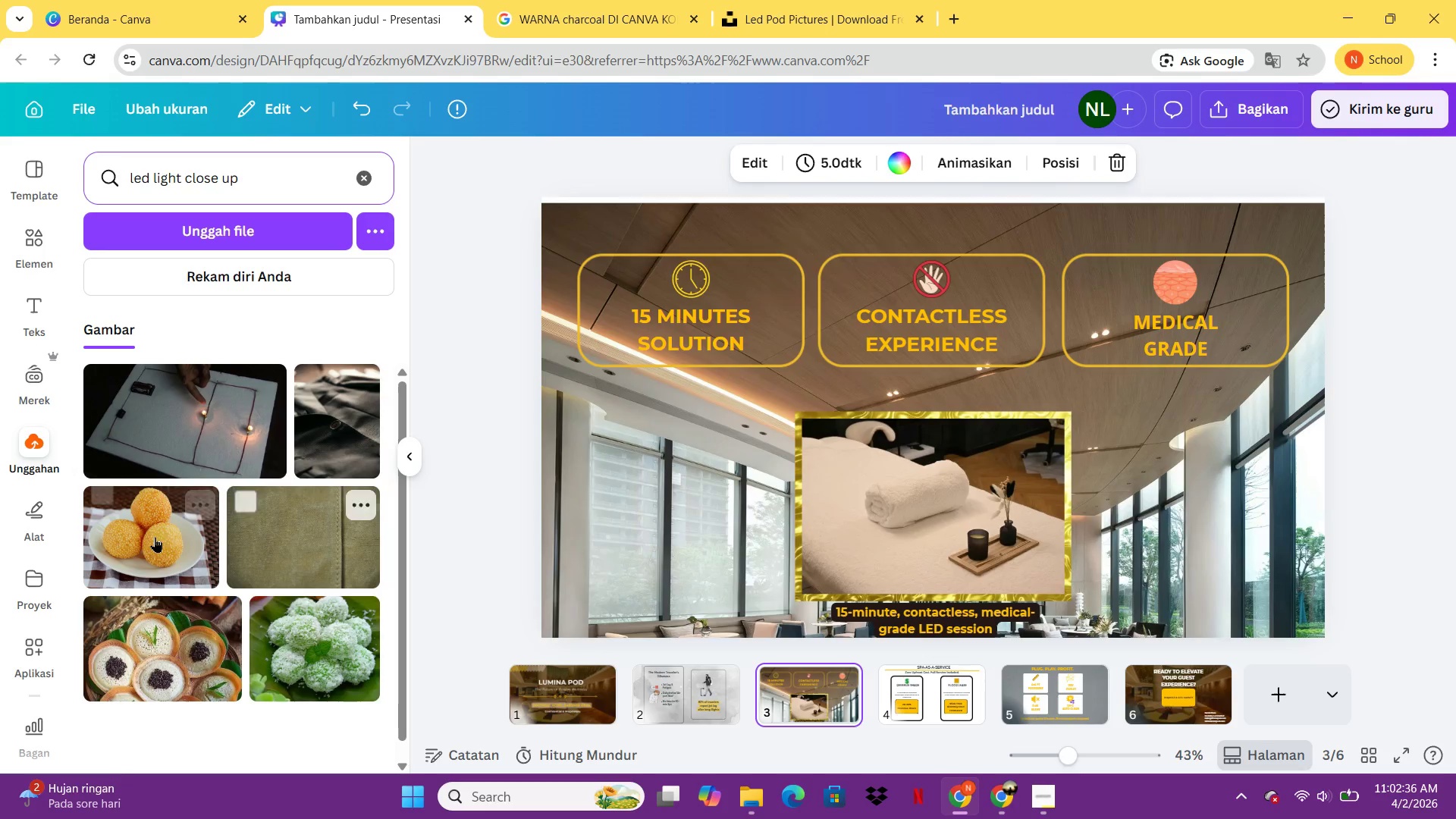 
left_click([17, 272])
 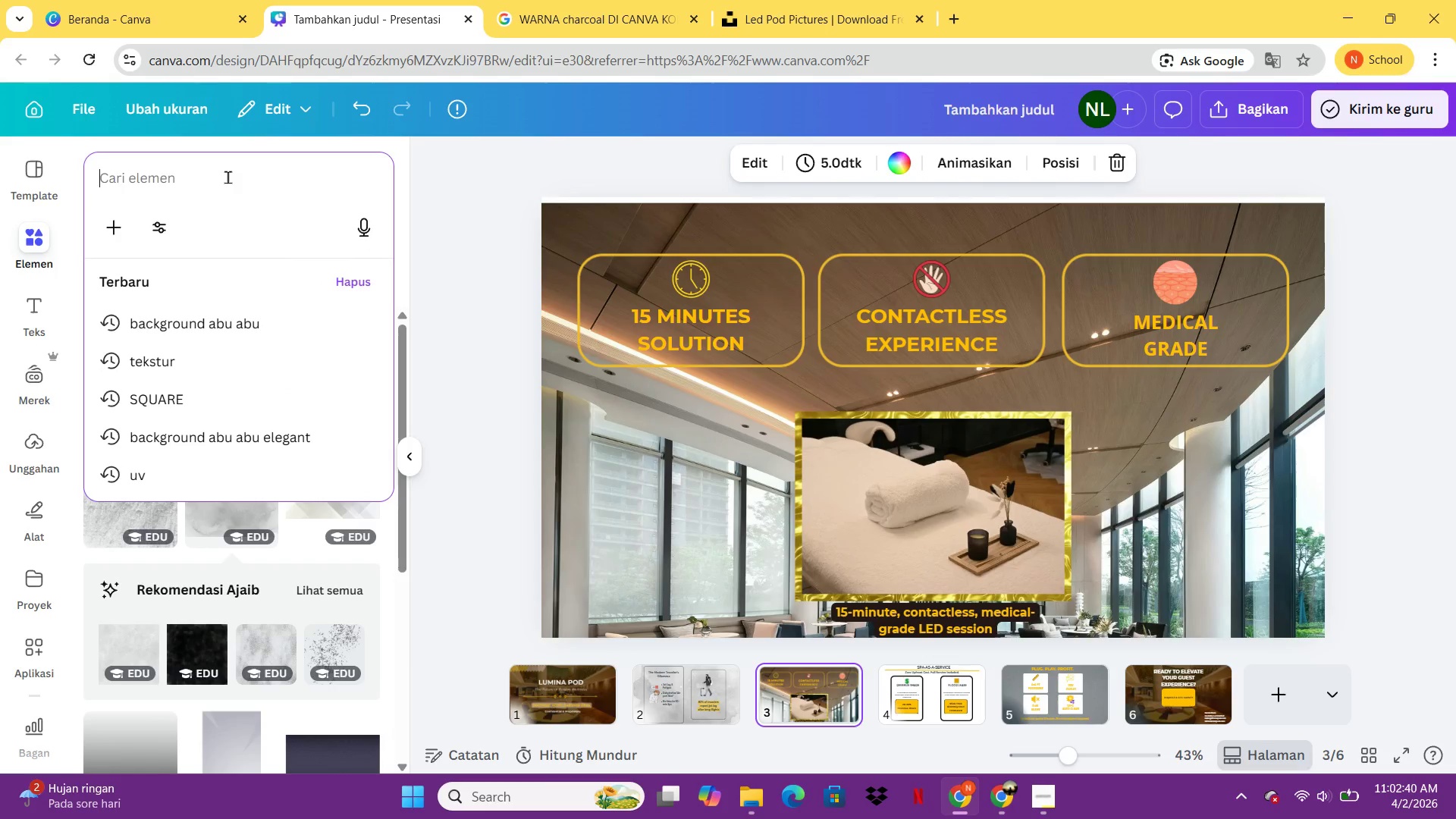 
scroll: coordinate [64, 407], scroll_direction: down, amount: 3.0
 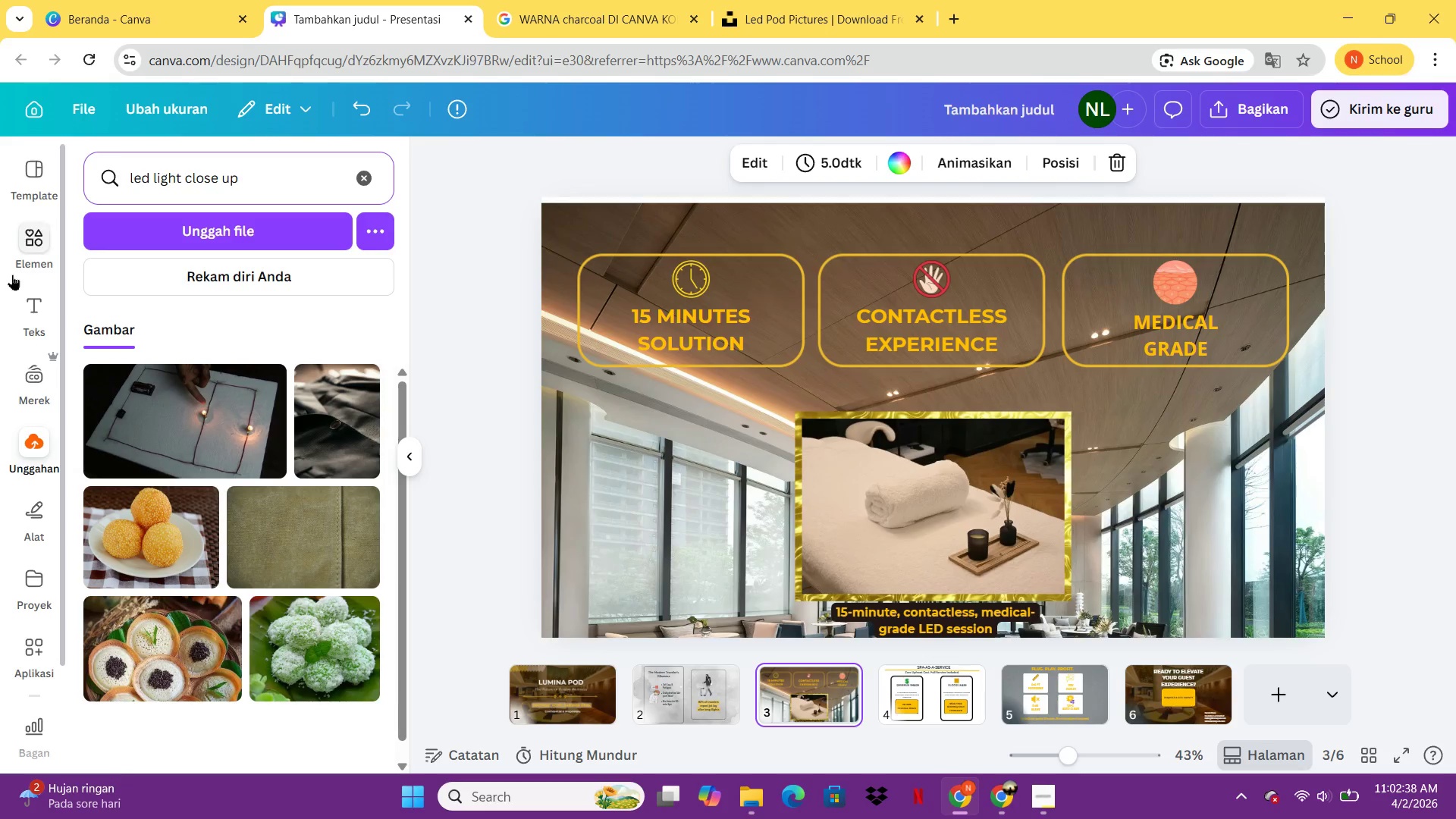 
type(led light close up)
 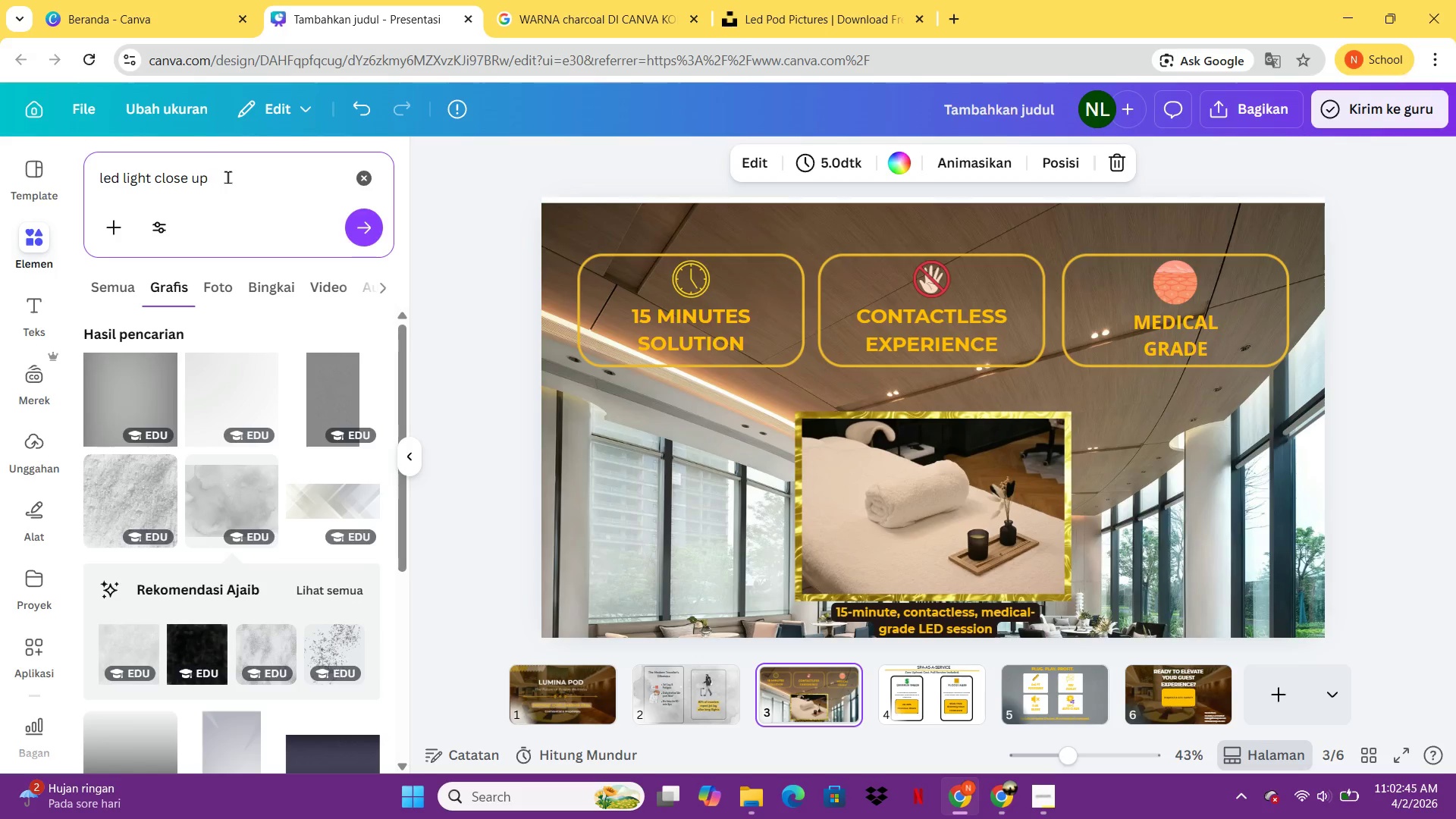 
key(Enter)
 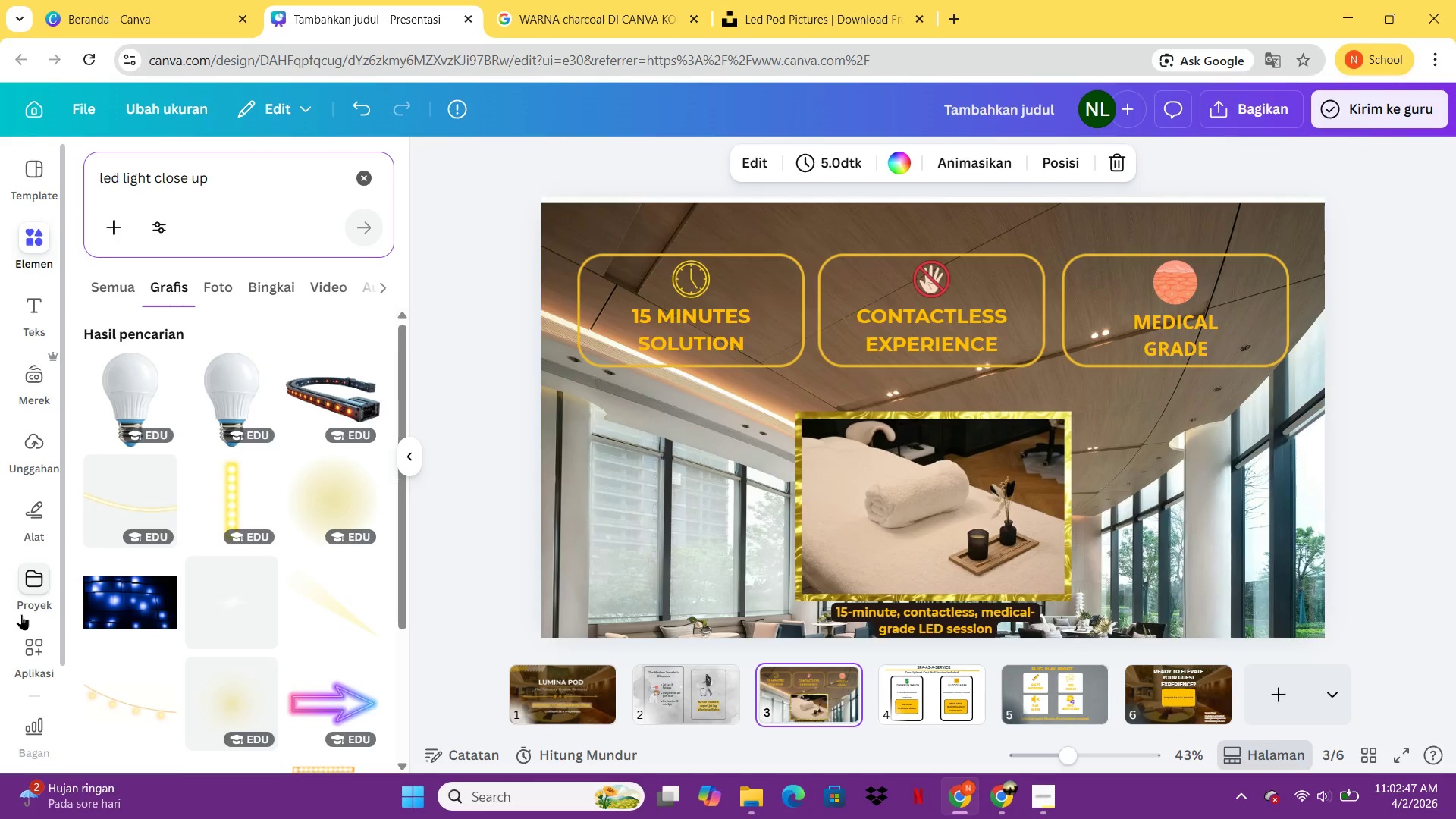 
scroll: coordinate [143, 525], scroll_direction: down, amount: 9.0
 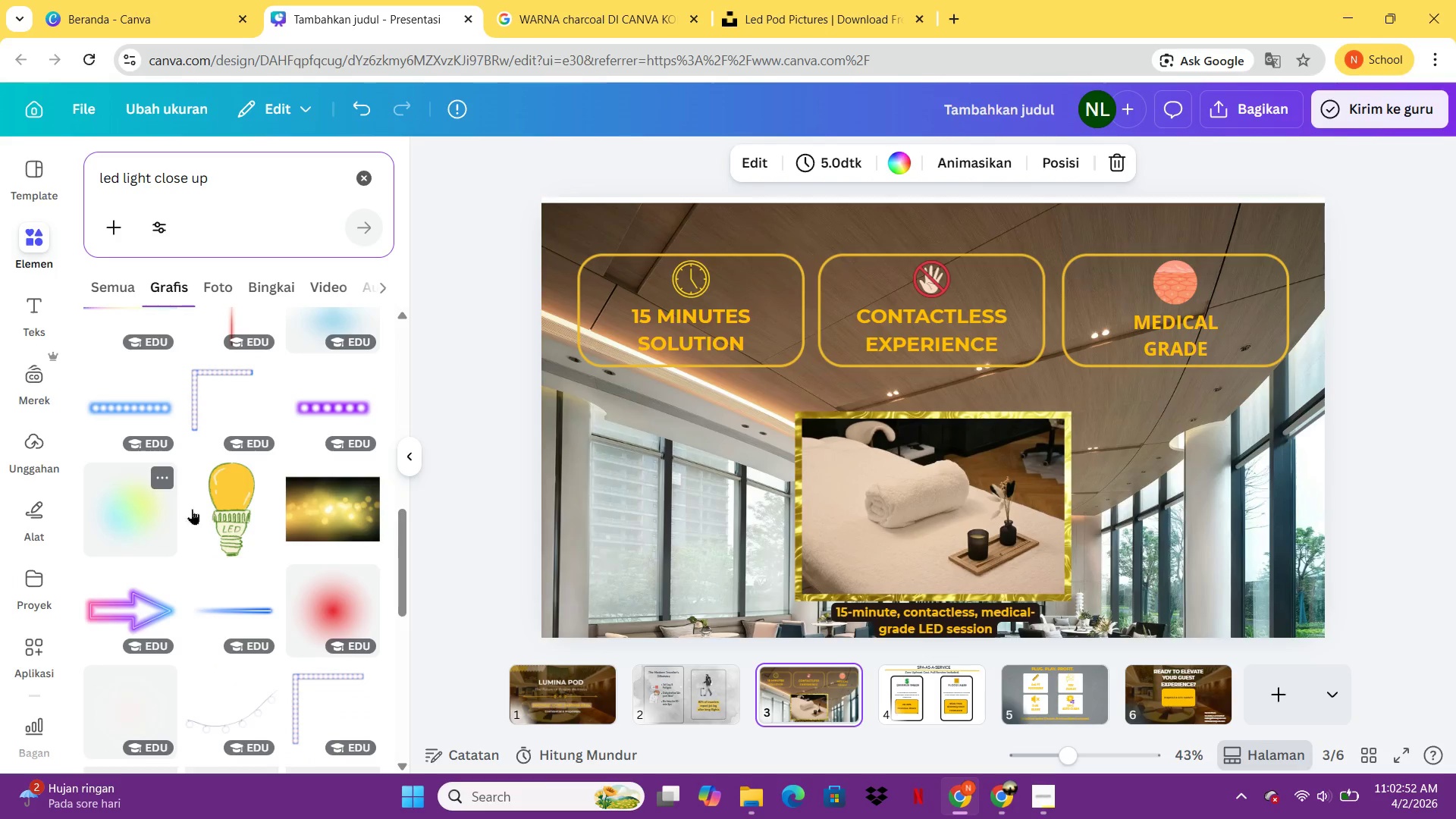 
scroll: coordinate [299, 509], scroll_direction: down, amount: 2.0
 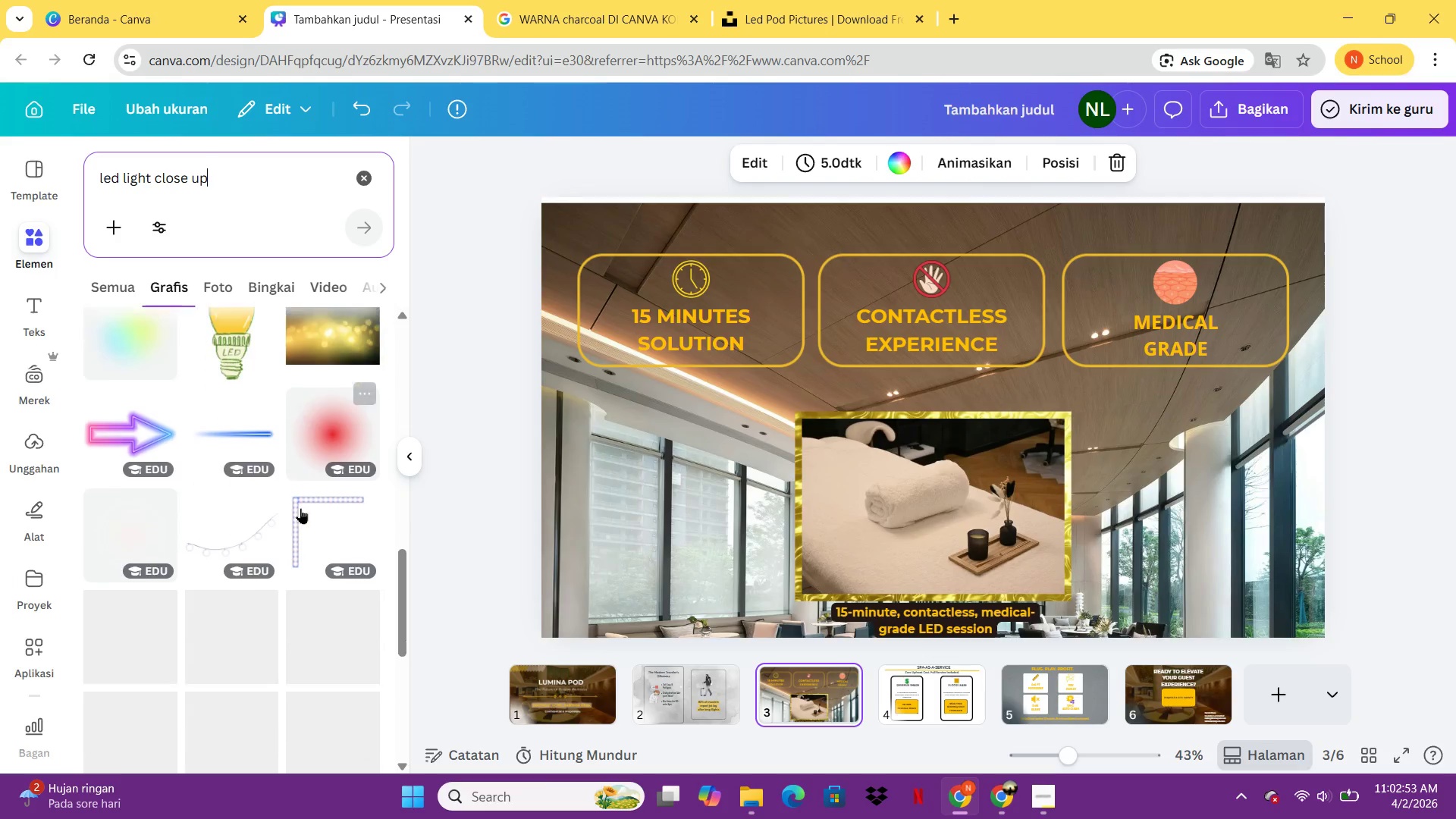 
mouse_move([323, 494])
 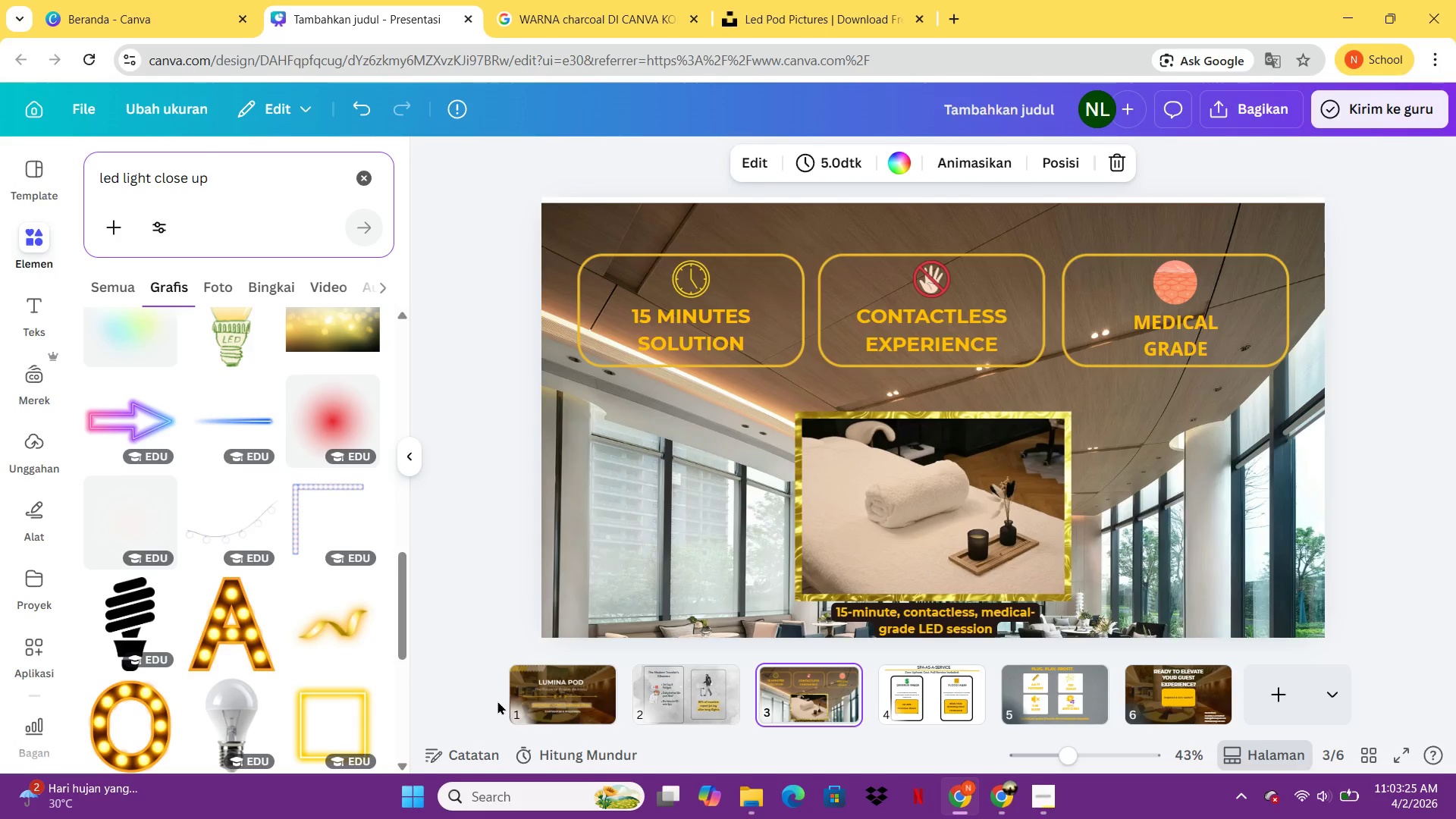 
wait(30.28)
 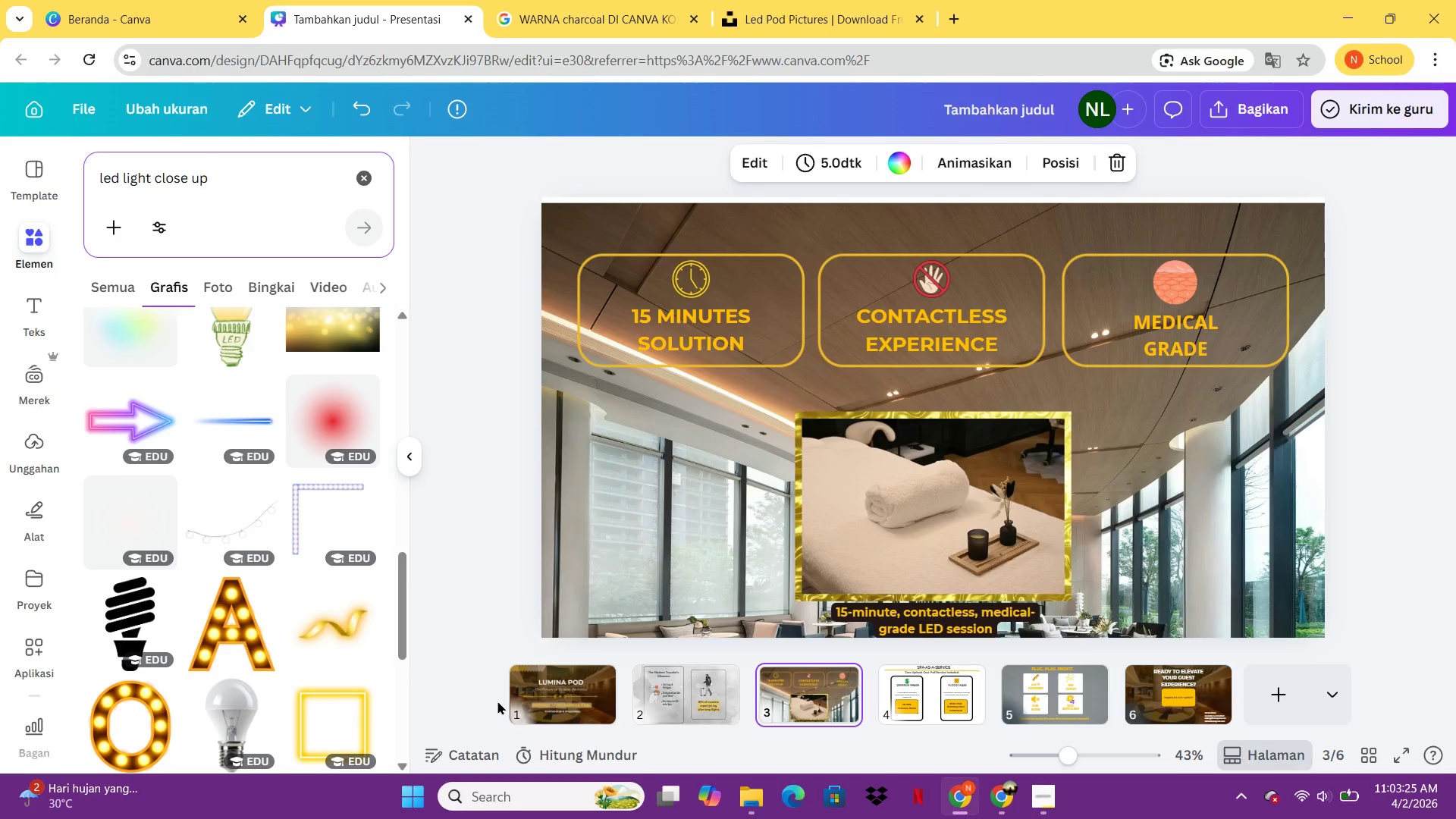 
scroll: coordinate [256, 499], scroll_direction: up, amount: 15.0
 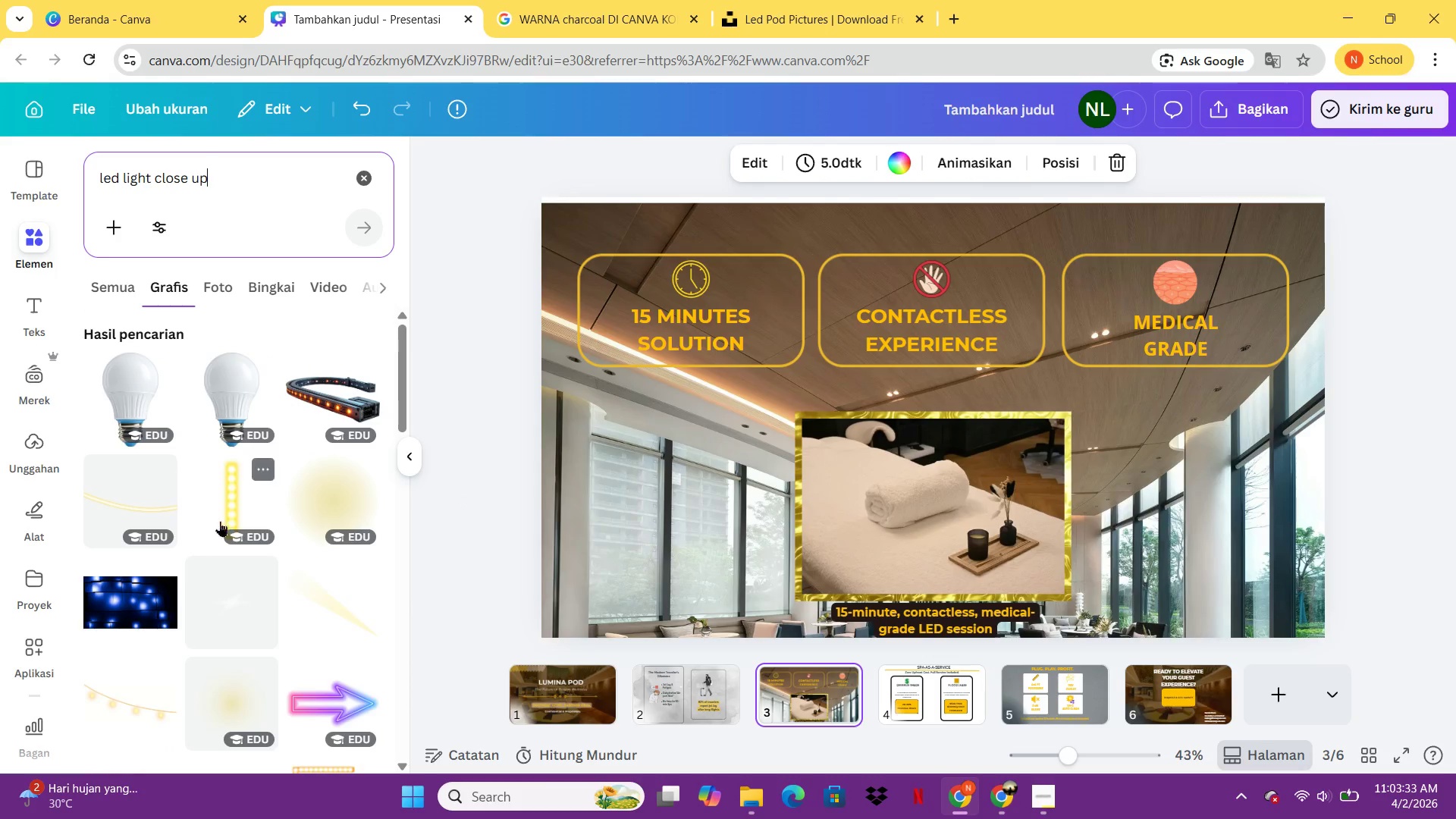 
scroll: coordinate [259, 506], scroll_direction: down, amount: 1.0
 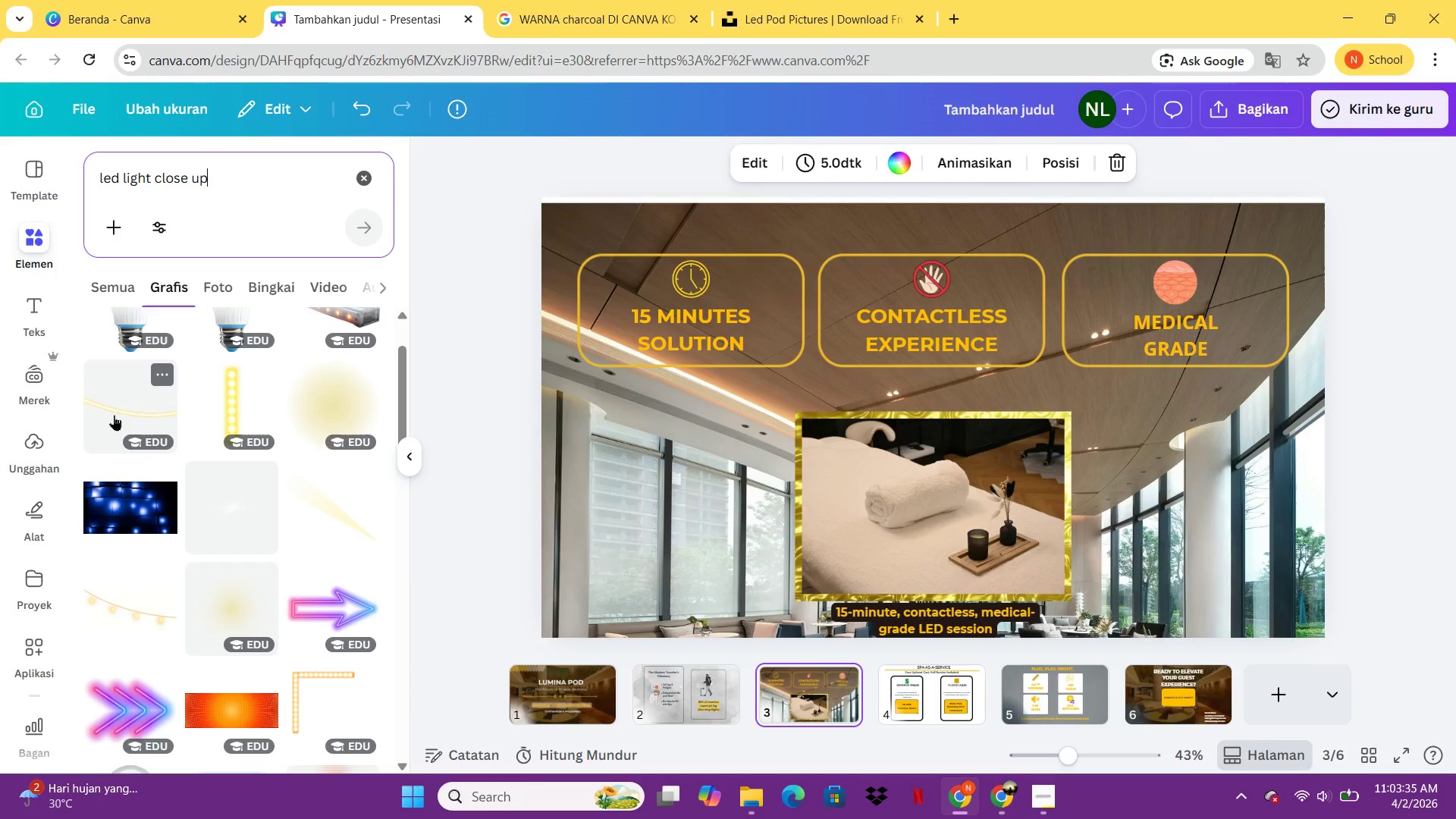 
left_click([119, 405])
 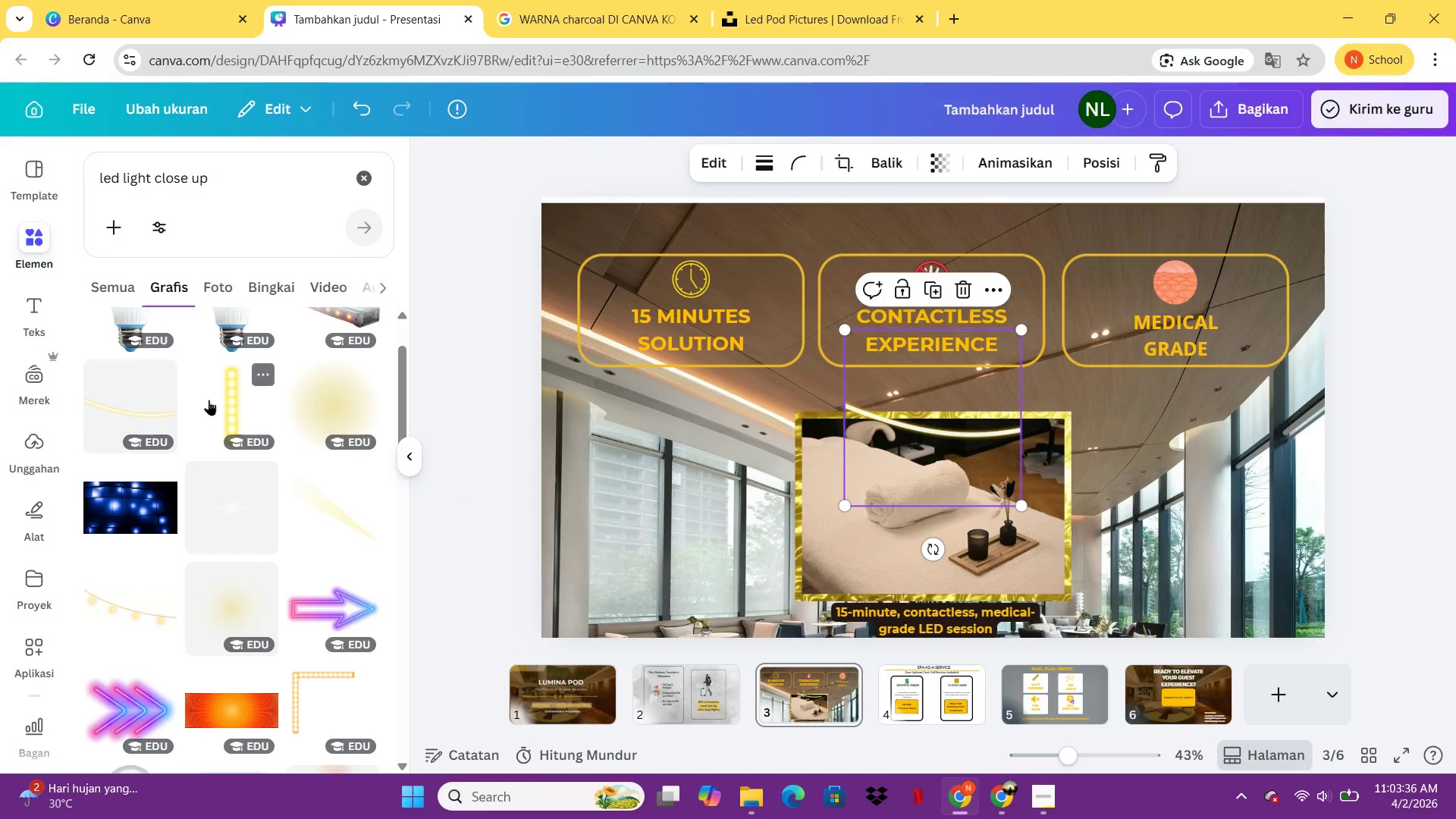 
left_click([210, 400])
 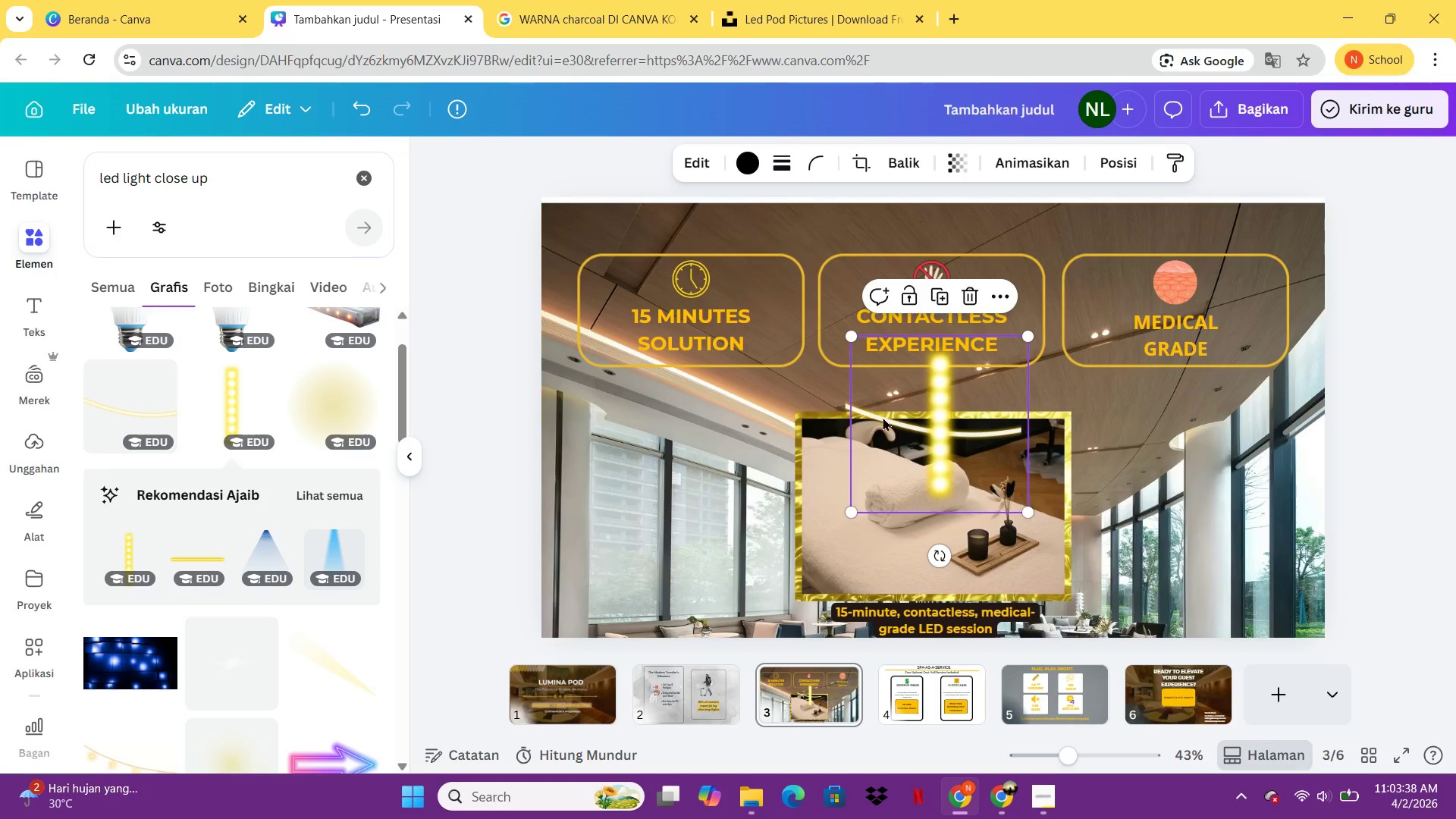 
left_click_drag(start_coordinate=[883, 419], to_coordinate=[996, 469])
 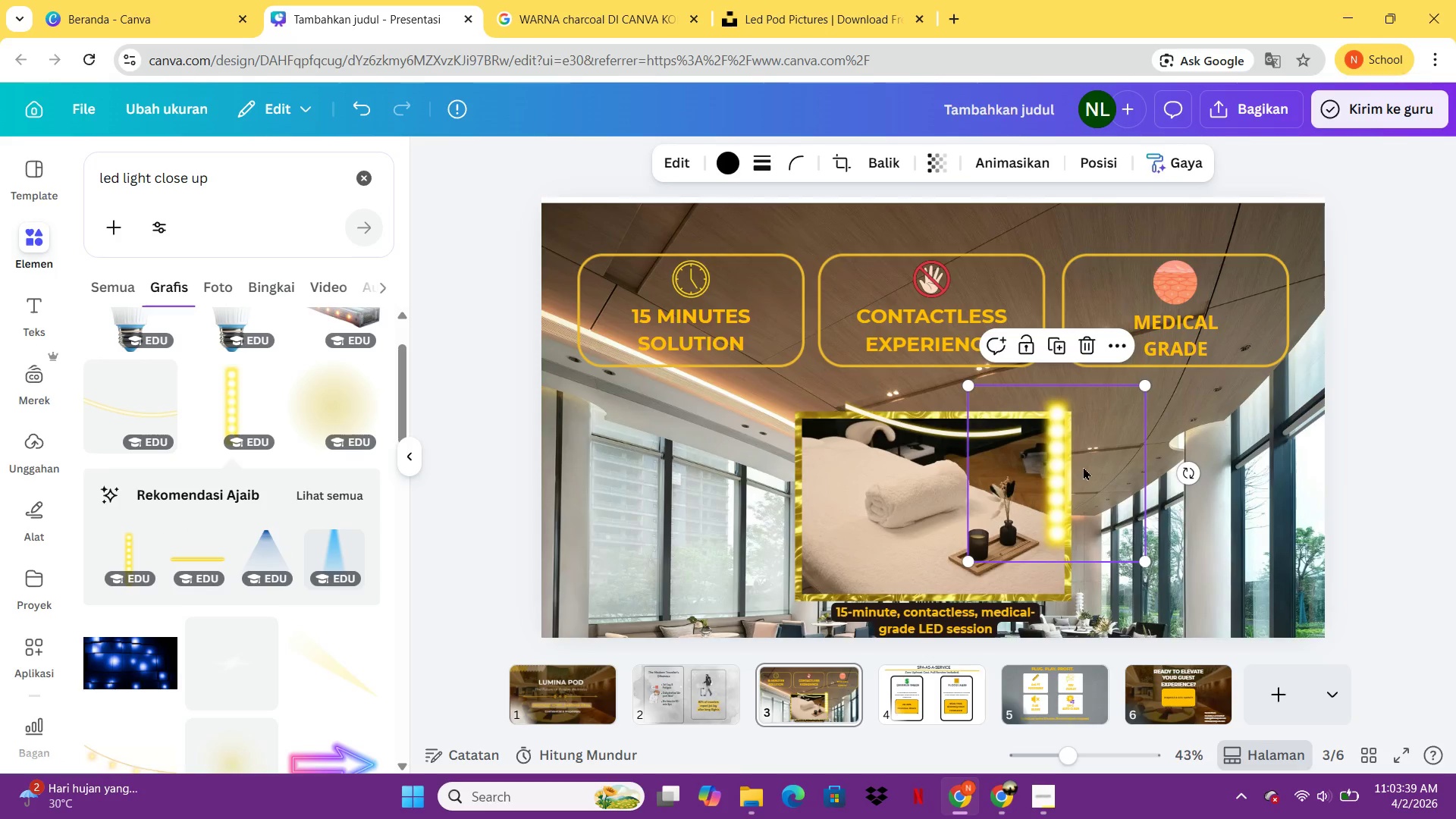 
left_click_drag(start_coordinate=[1087, 466], to_coordinate=[1080, 475])
 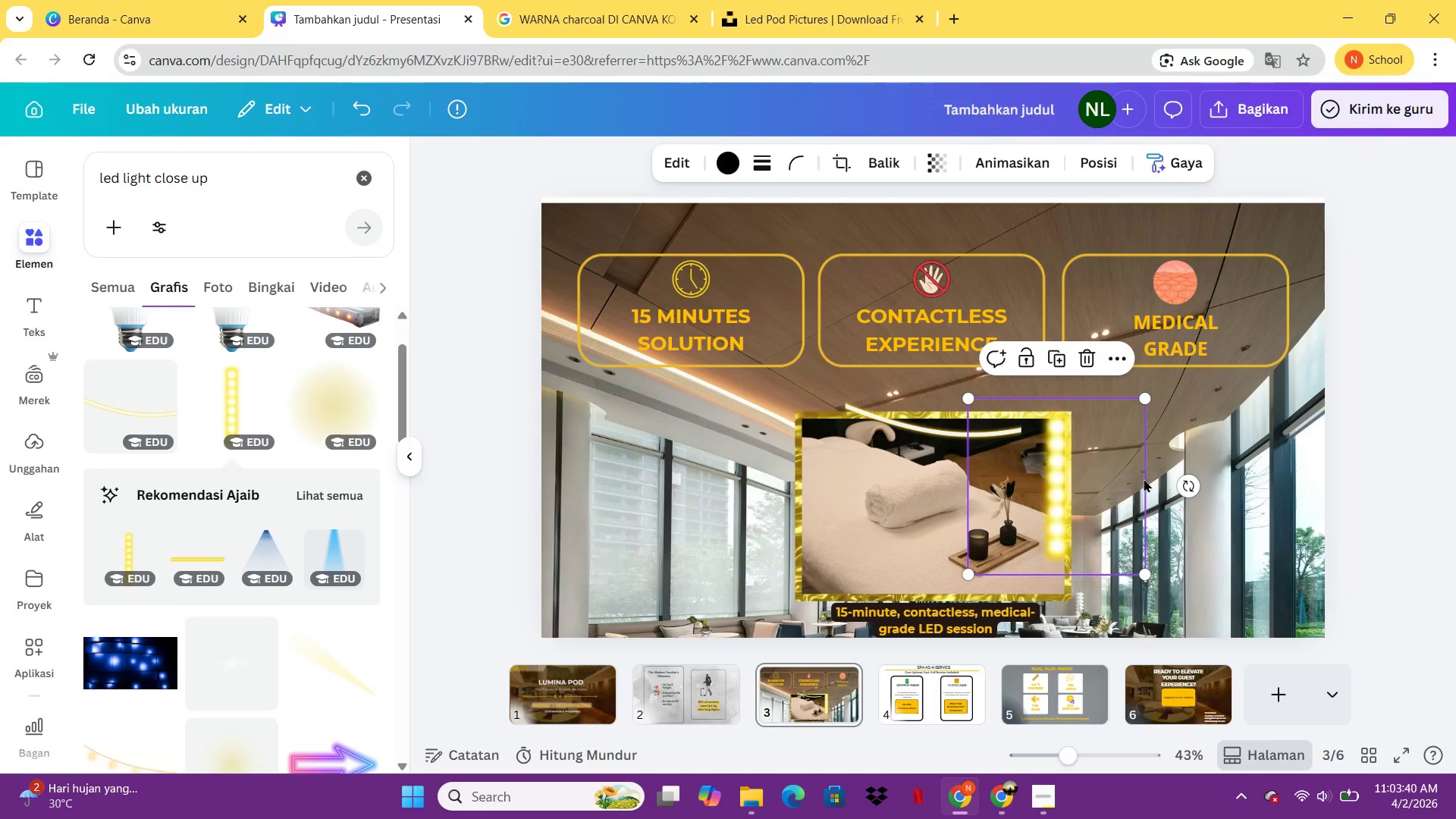 
double_click([1080, 475])
 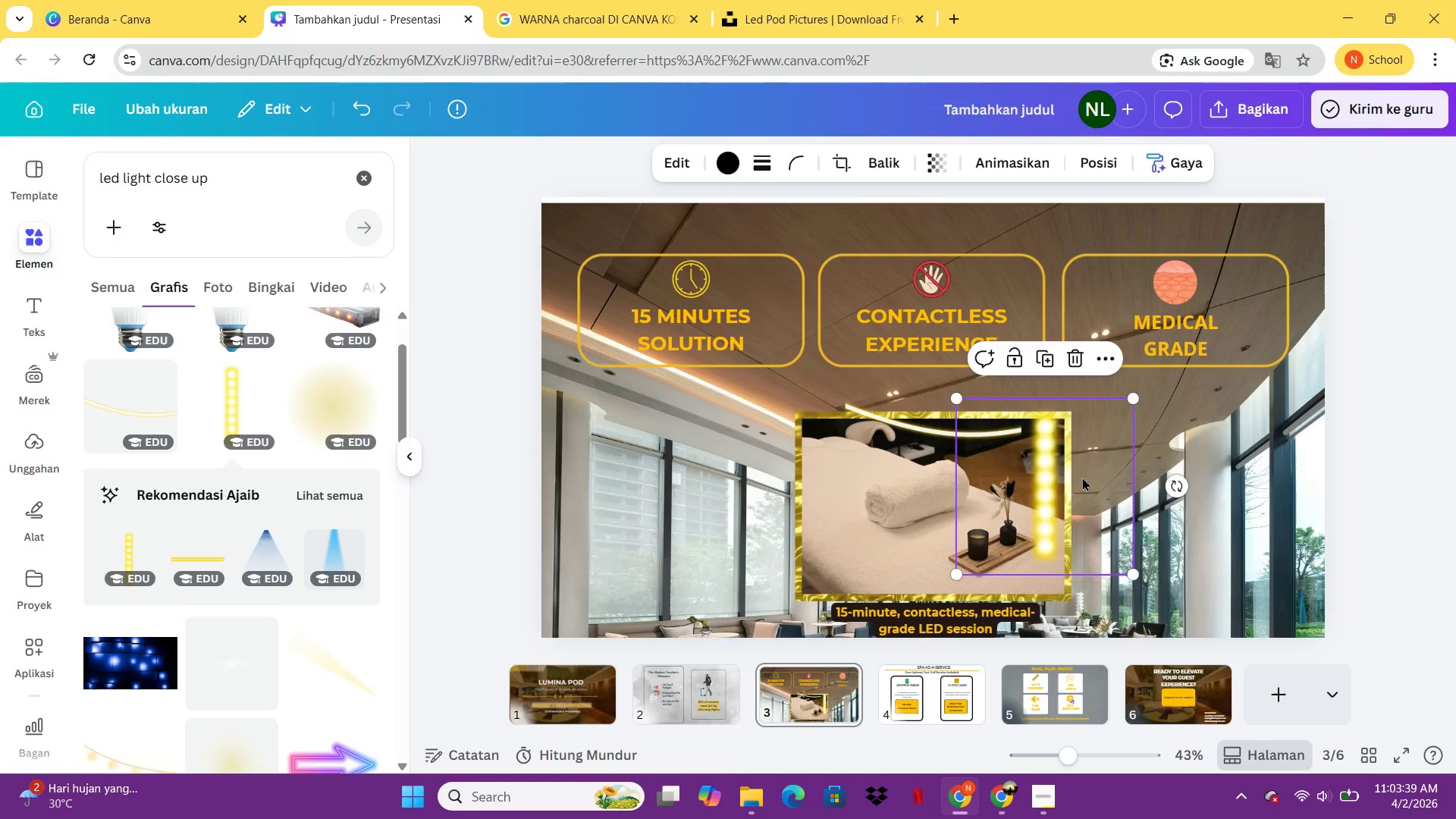 
left_click_drag(start_coordinate=[1080, 475], to_coordinate=[1089, 479])
 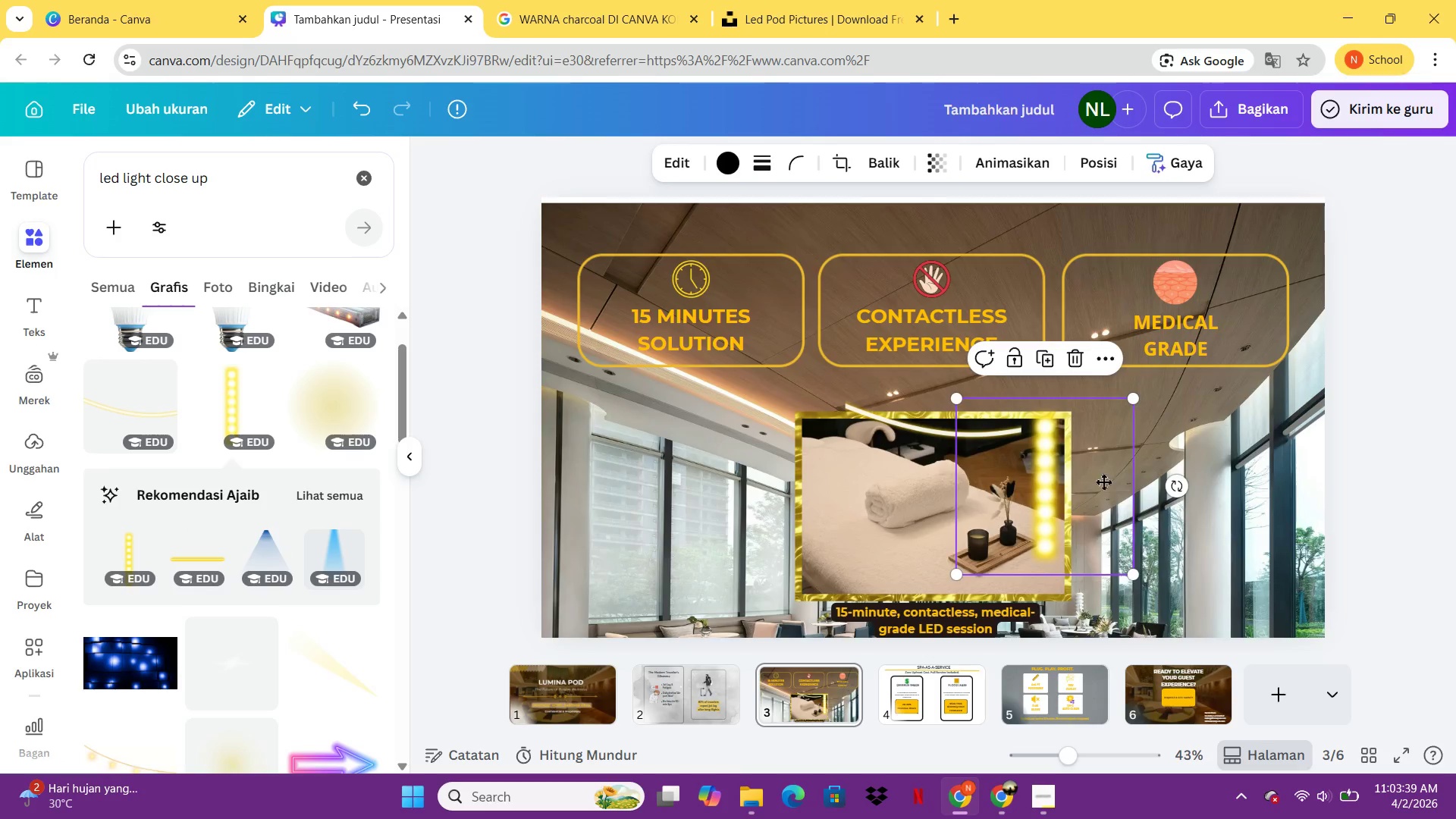 
left_click_drag(start_coordinate=[1097, 481], to_coordinate=[1167, 470])
 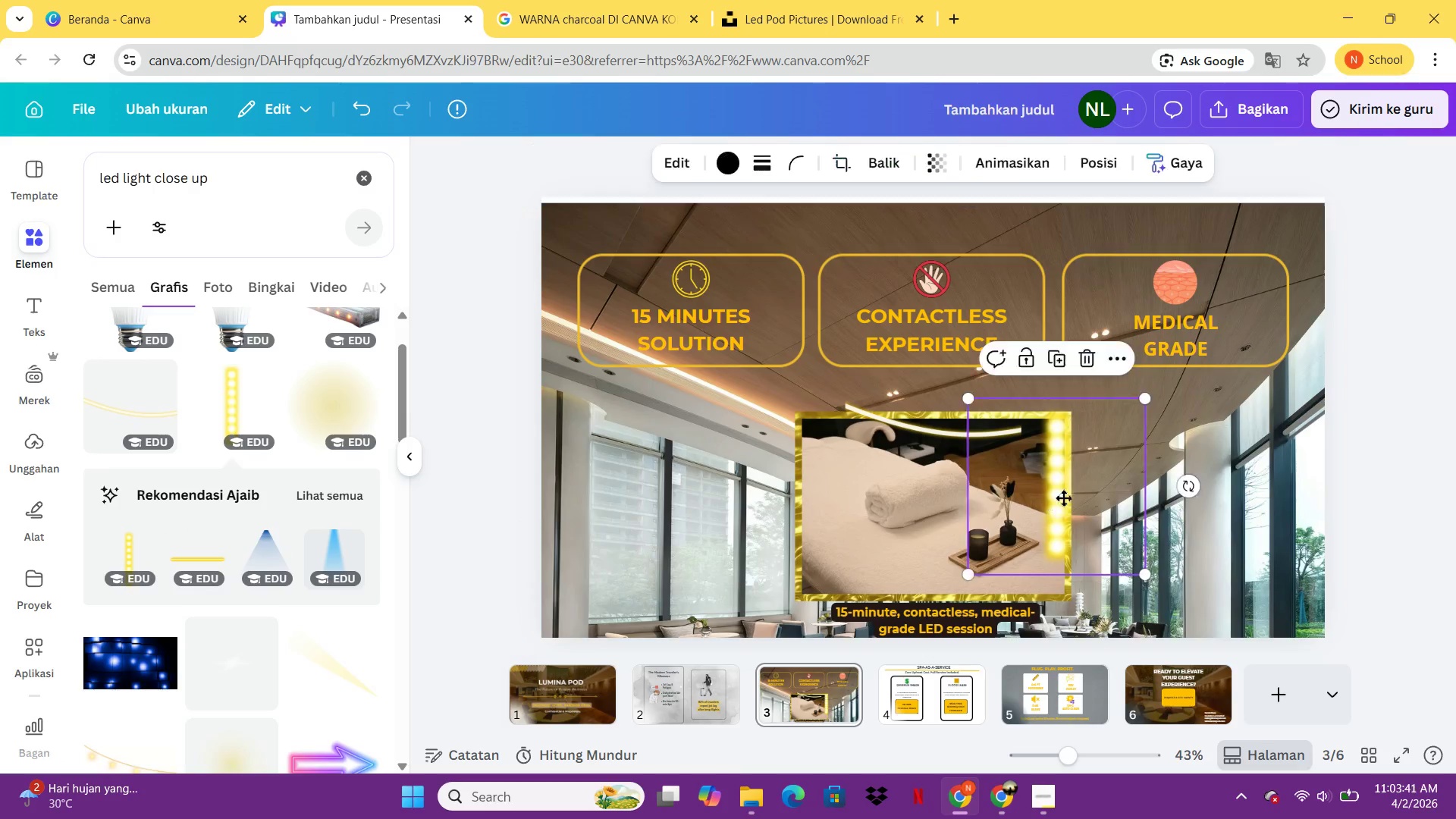 
left_click([1167, 470])
 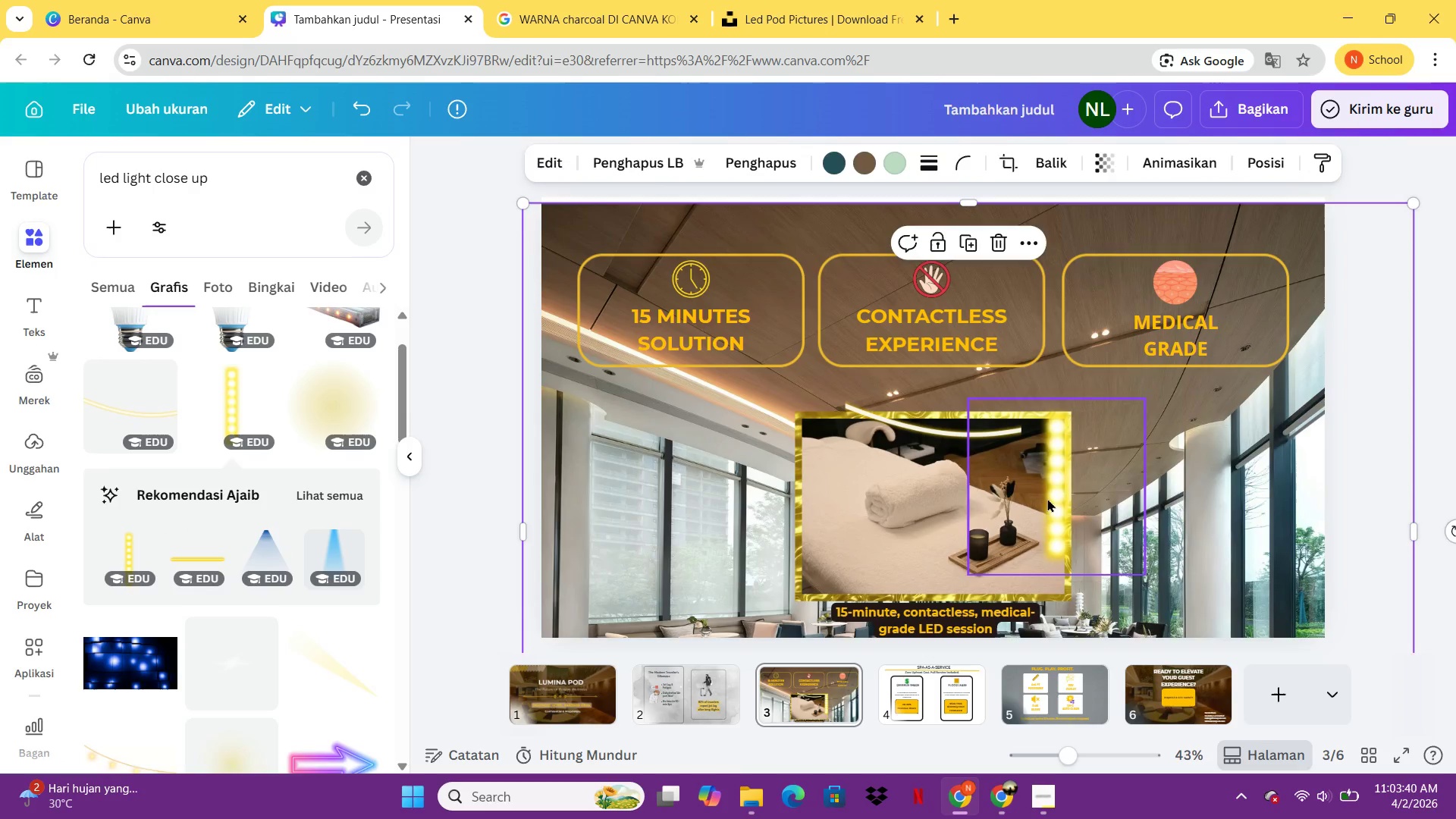 
left_click_drag(start_coordinate=[1049, 498], to_coordinate=[1072, 492])
 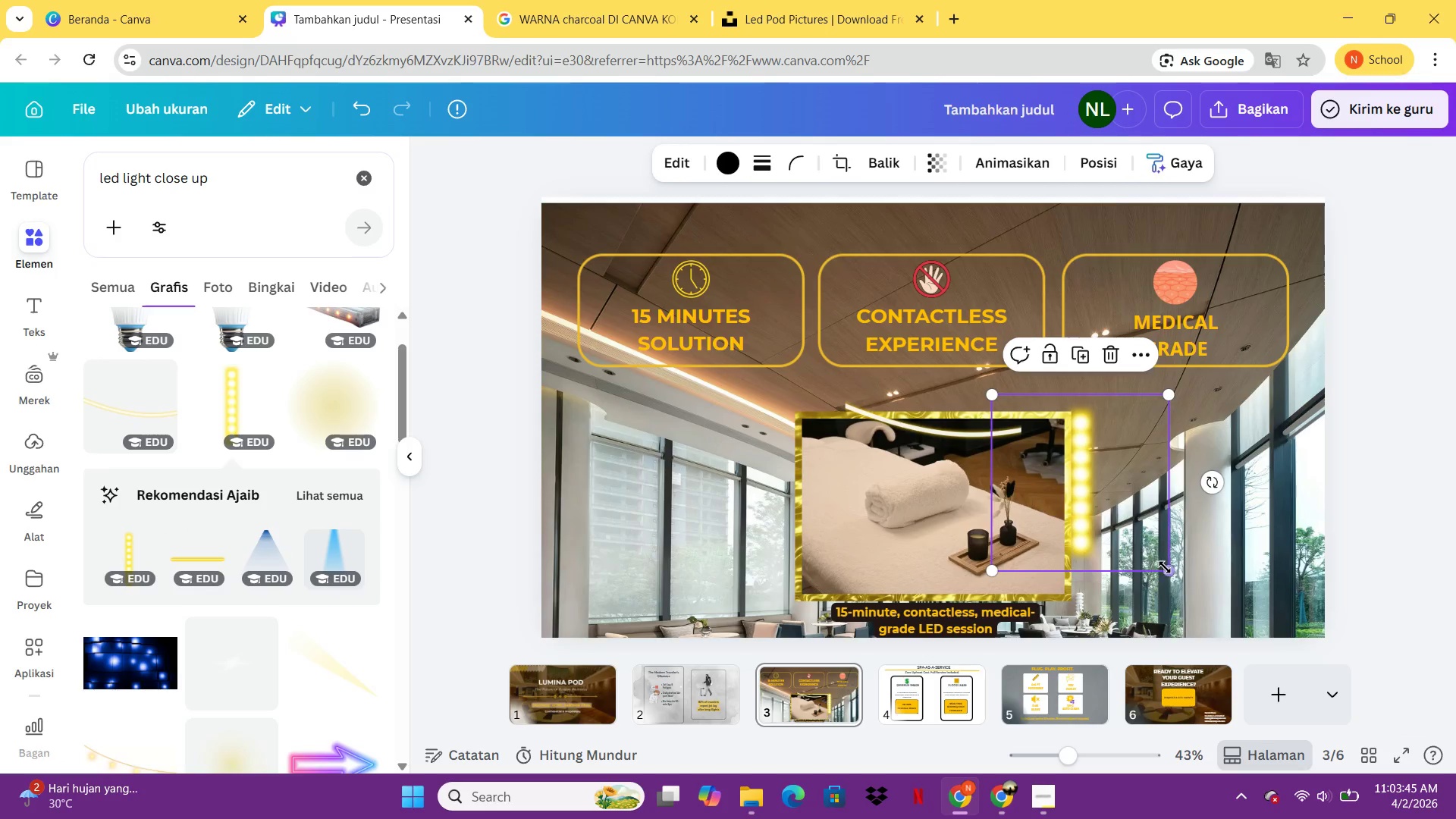 
left_click_drag(start_coordinate=[1167, 567], to_coordinate=[1128, 531])
 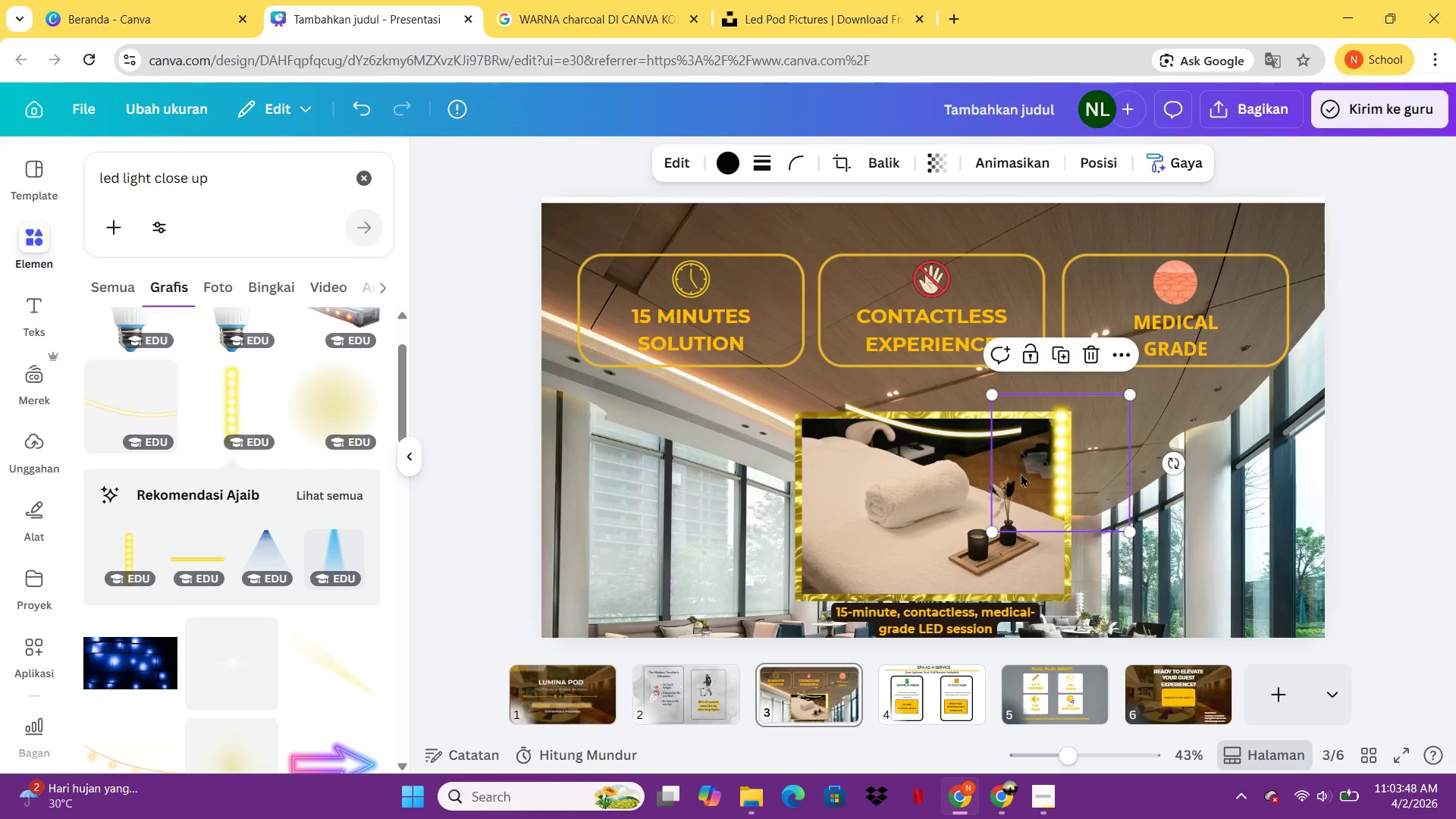 
left_click_drag(start_coordinate=[1023, 473], to_coordinate=[1039, 473])
 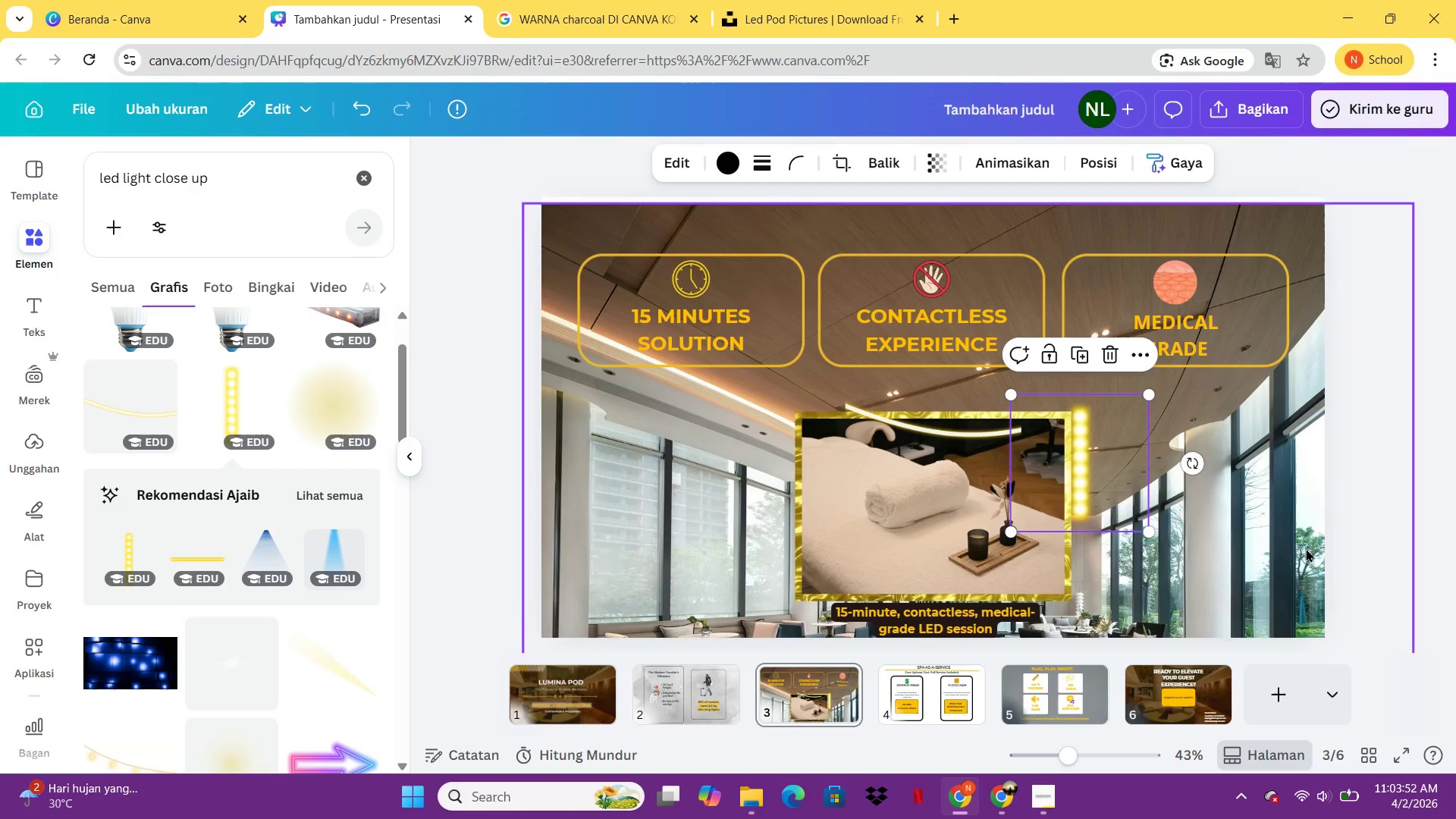 
left_click([1420, 478])
 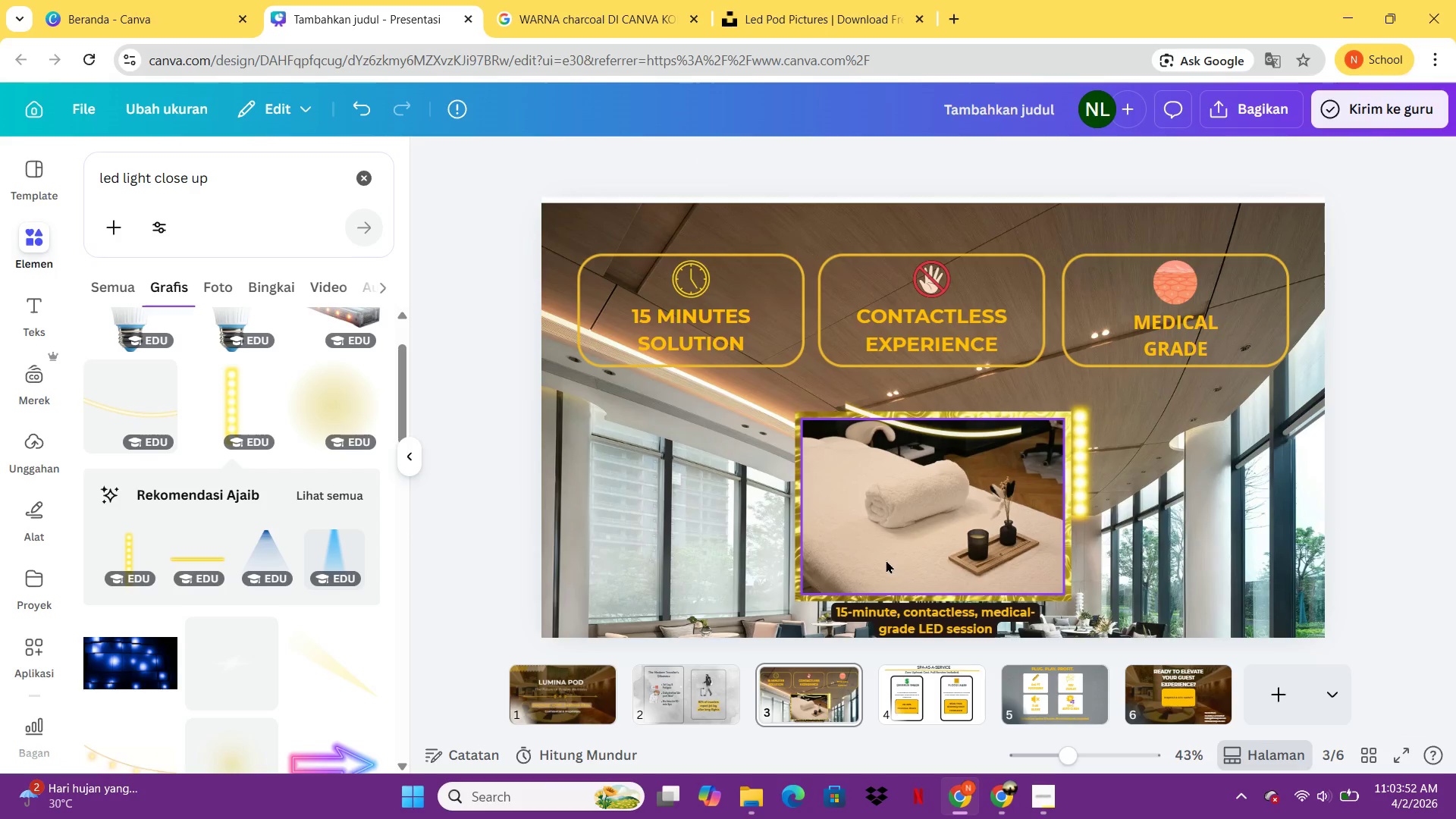 
left_click_drag(start_coordinate=[886, 560], to_coordinate=[795, 561])
 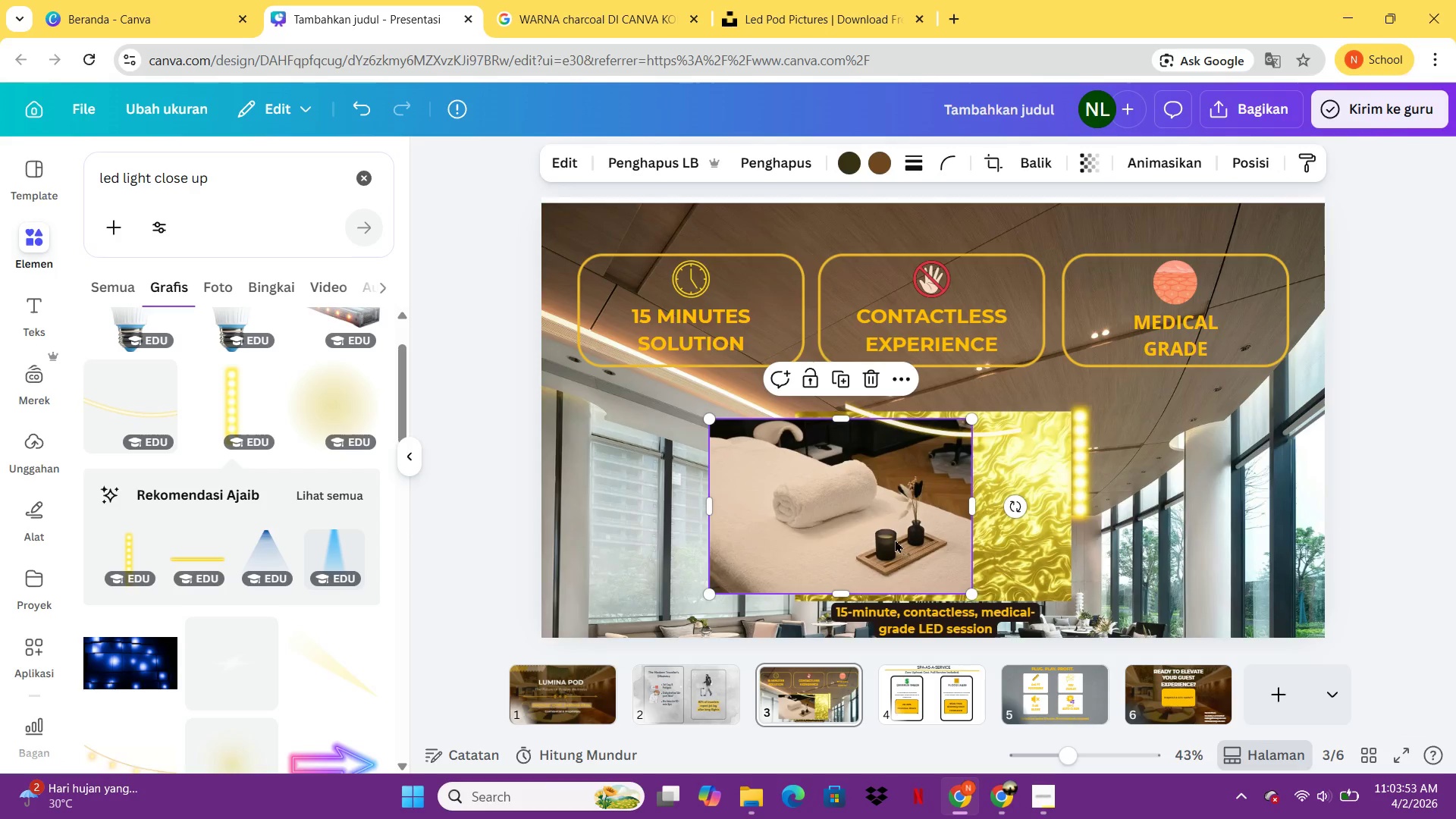 
left_click_drag(start_coordinate=[879, 543], to_coordinate=[695, 573])
 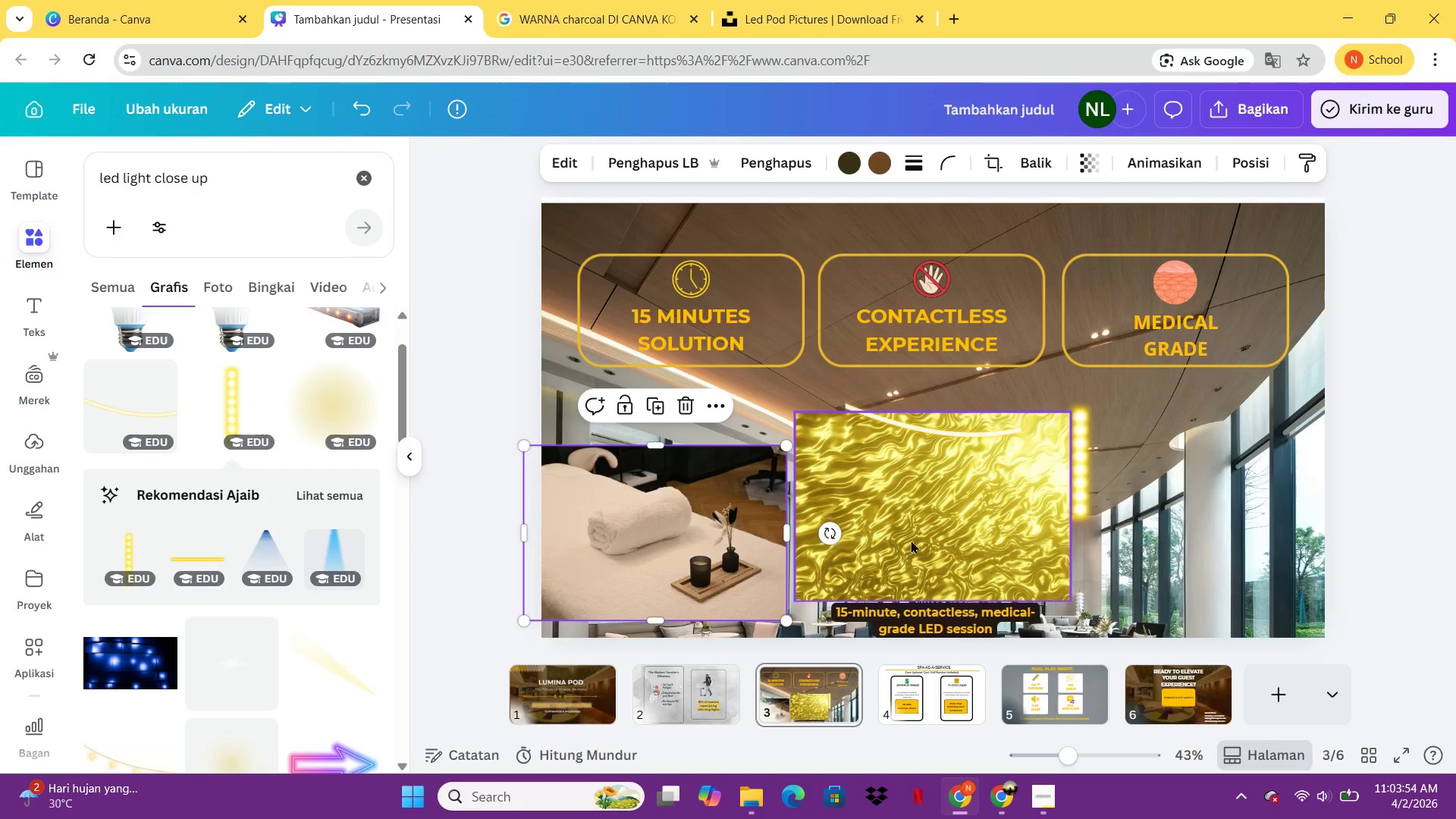 
left_click_drag(start_coordinate=[911, 540], to_coordinate=[905, 511])
 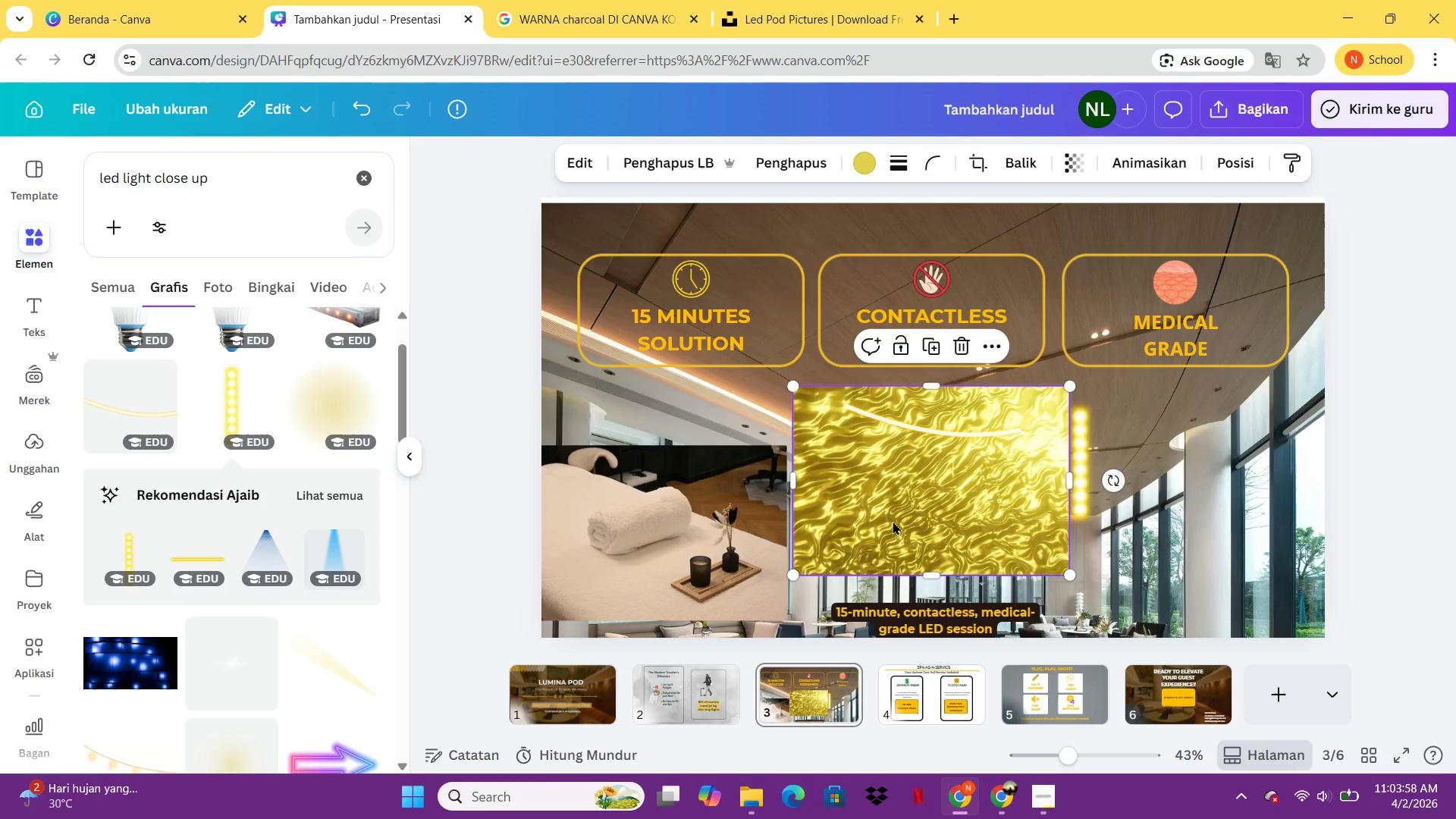 
left_click_drag(start_coordinate=[897, 520], to_coordinate=[901, 527])
 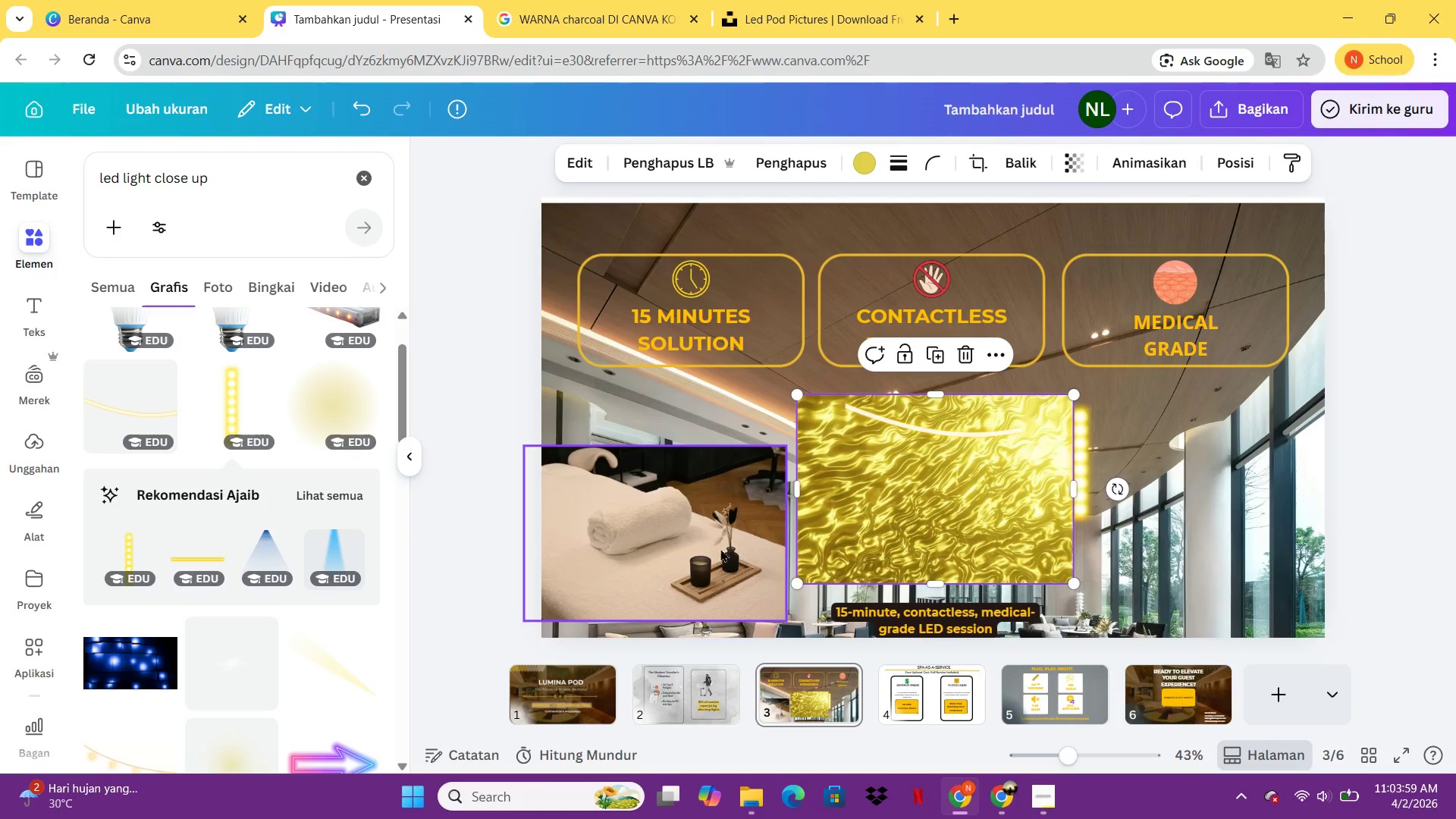 
left_click_drag(start_coordinate=[692, 555], to_coordinate=[975, 511])
 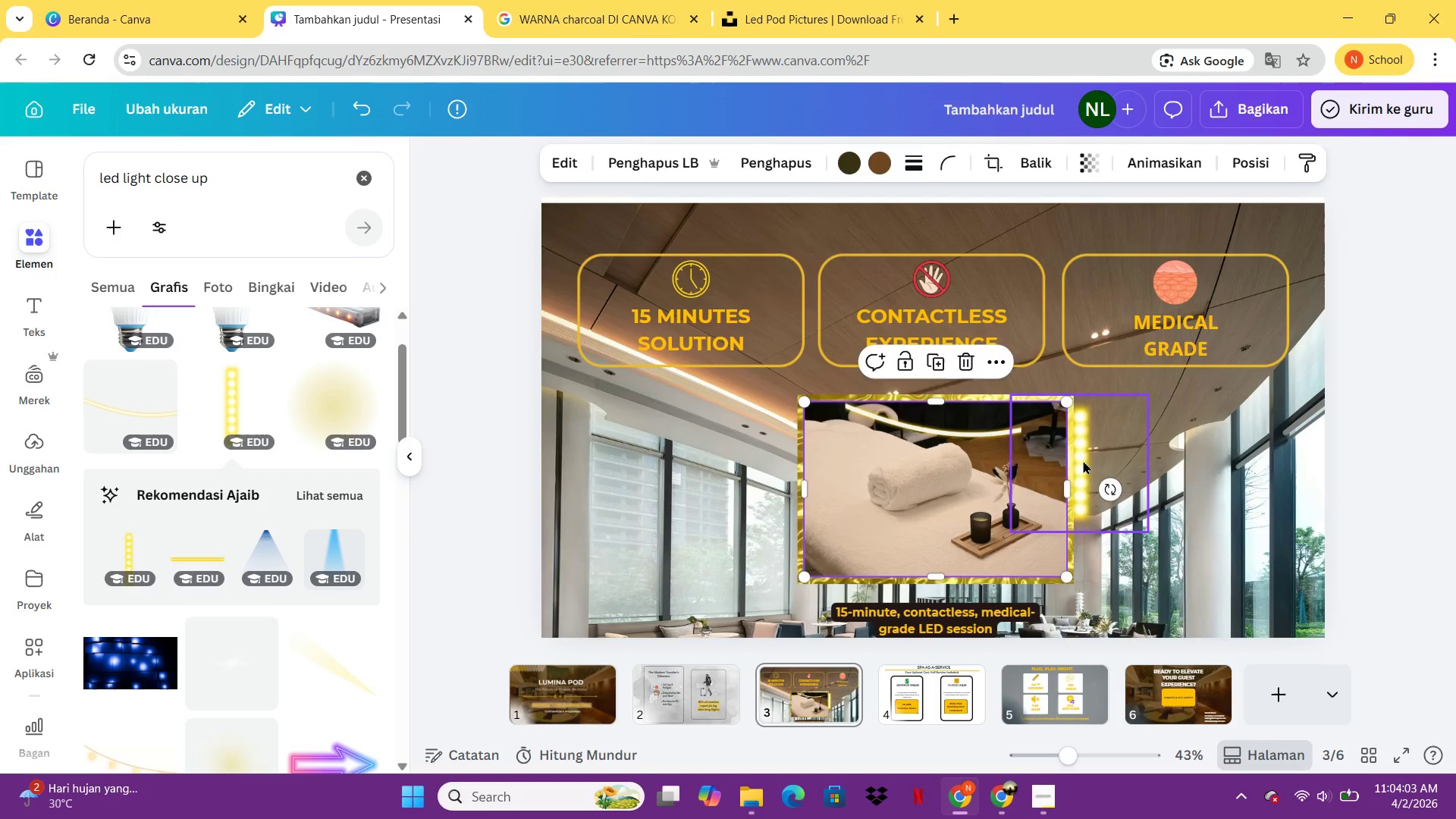 
left_click_drag(start_coordinate=[1082, 460], to_coordinate=[1081, 443])
 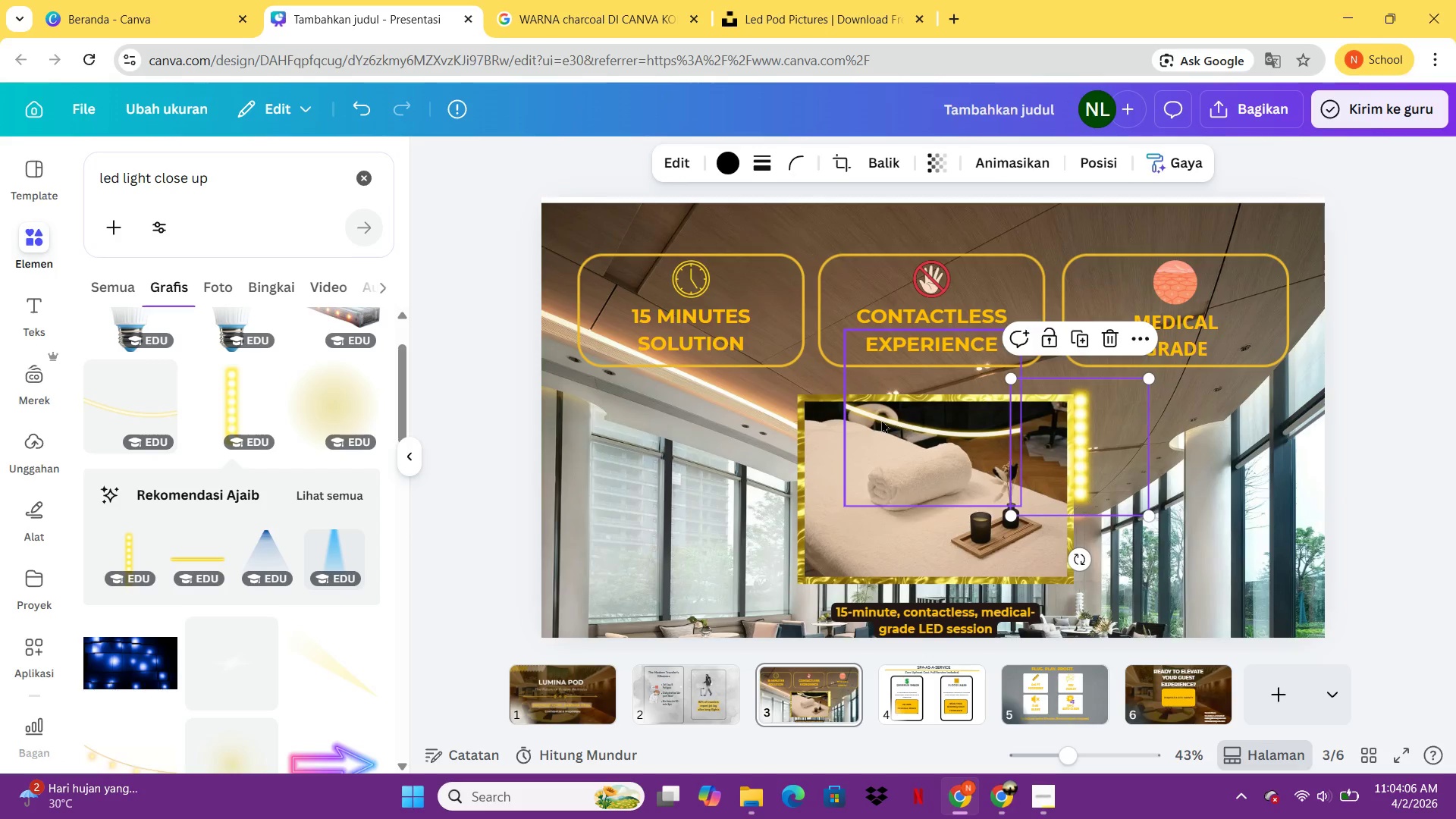 
left_click_drag(start_coordinate=[882, 418], to_coordinate=[841, 557])
 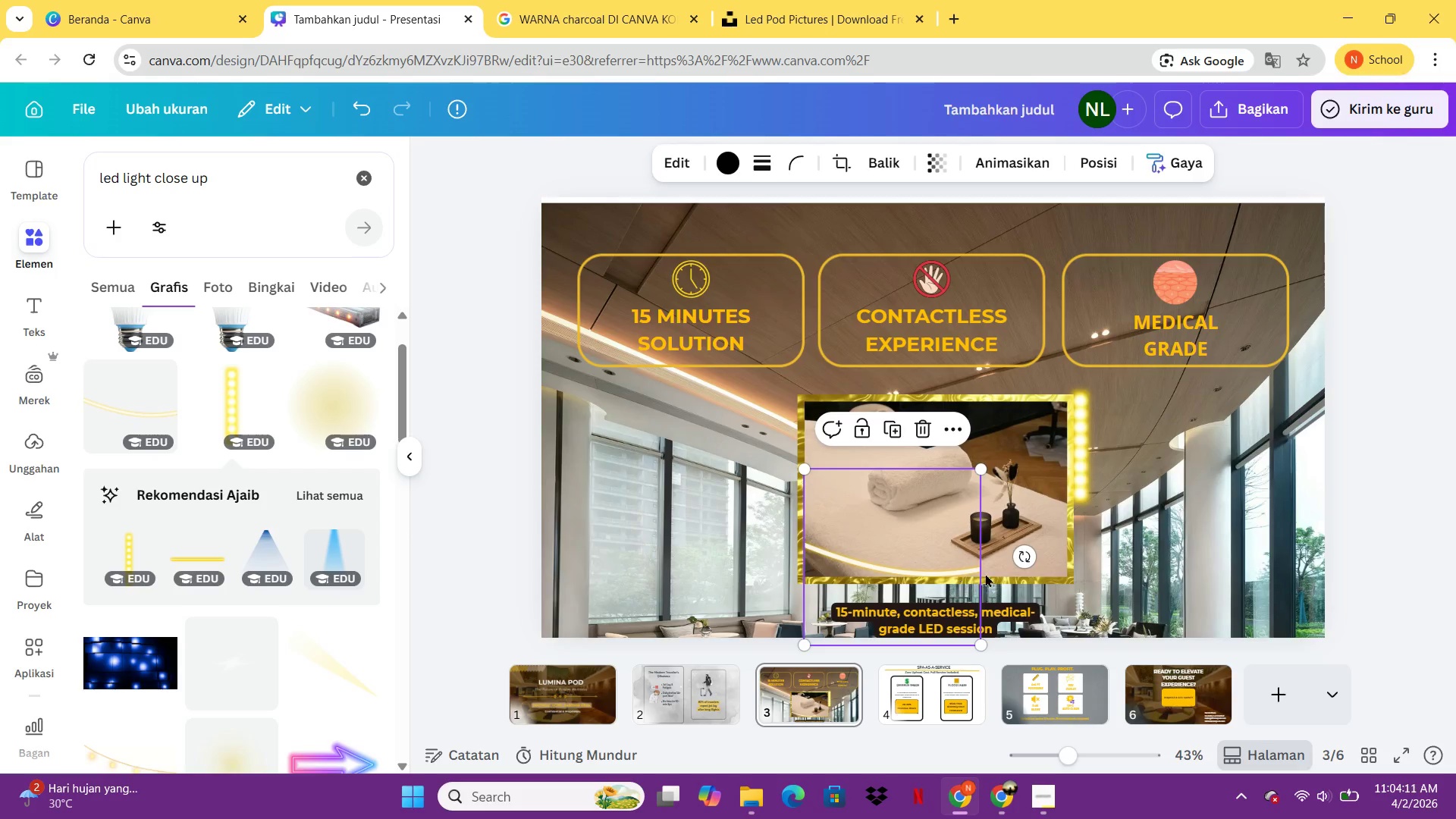 
left_click([841, 557])
 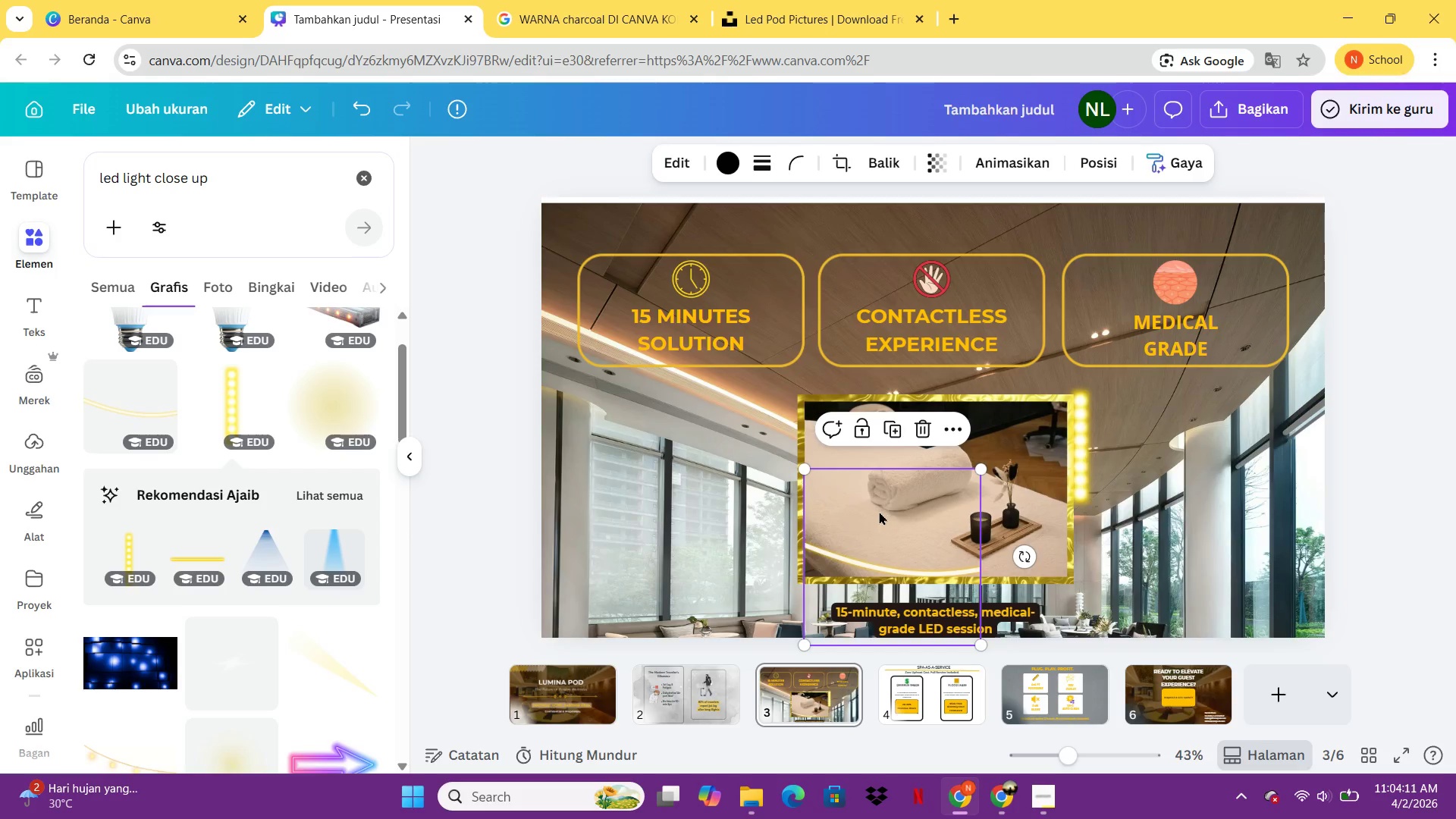 
key(Control+C)
 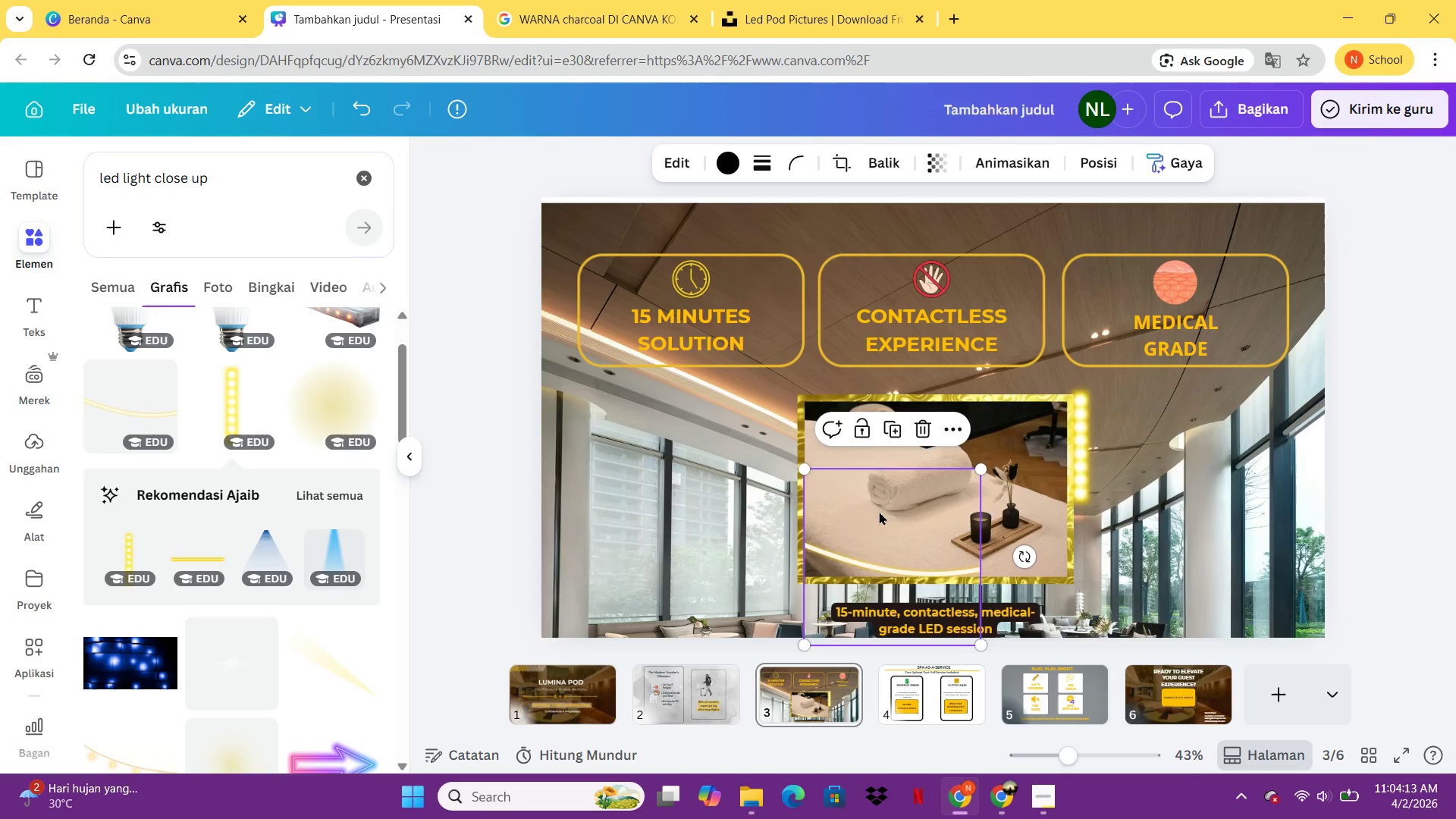 
key(Control+V)
 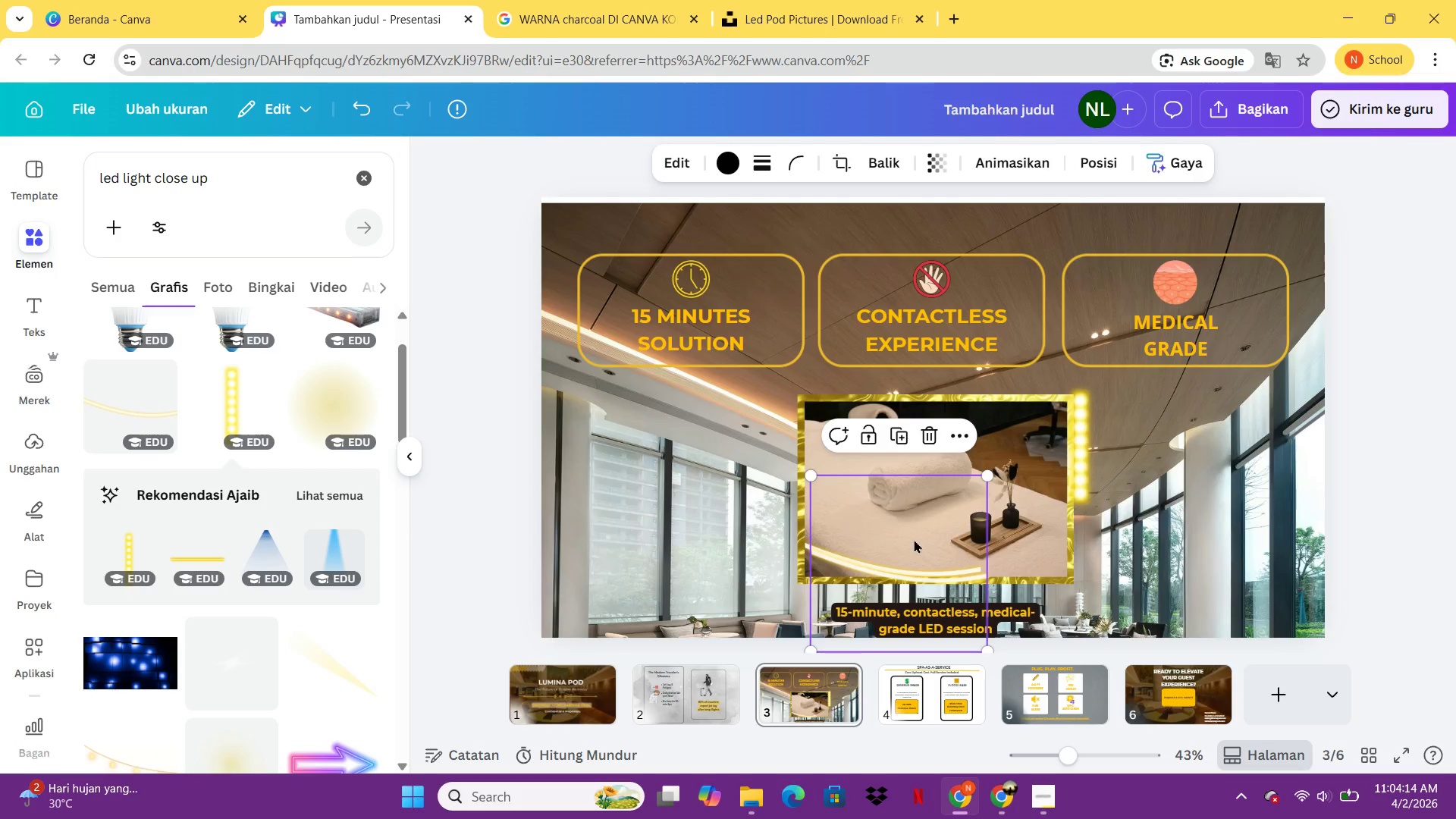 
left_click_drag(start_coordinate=[914, 539], to_coordinate=[972, 527])
 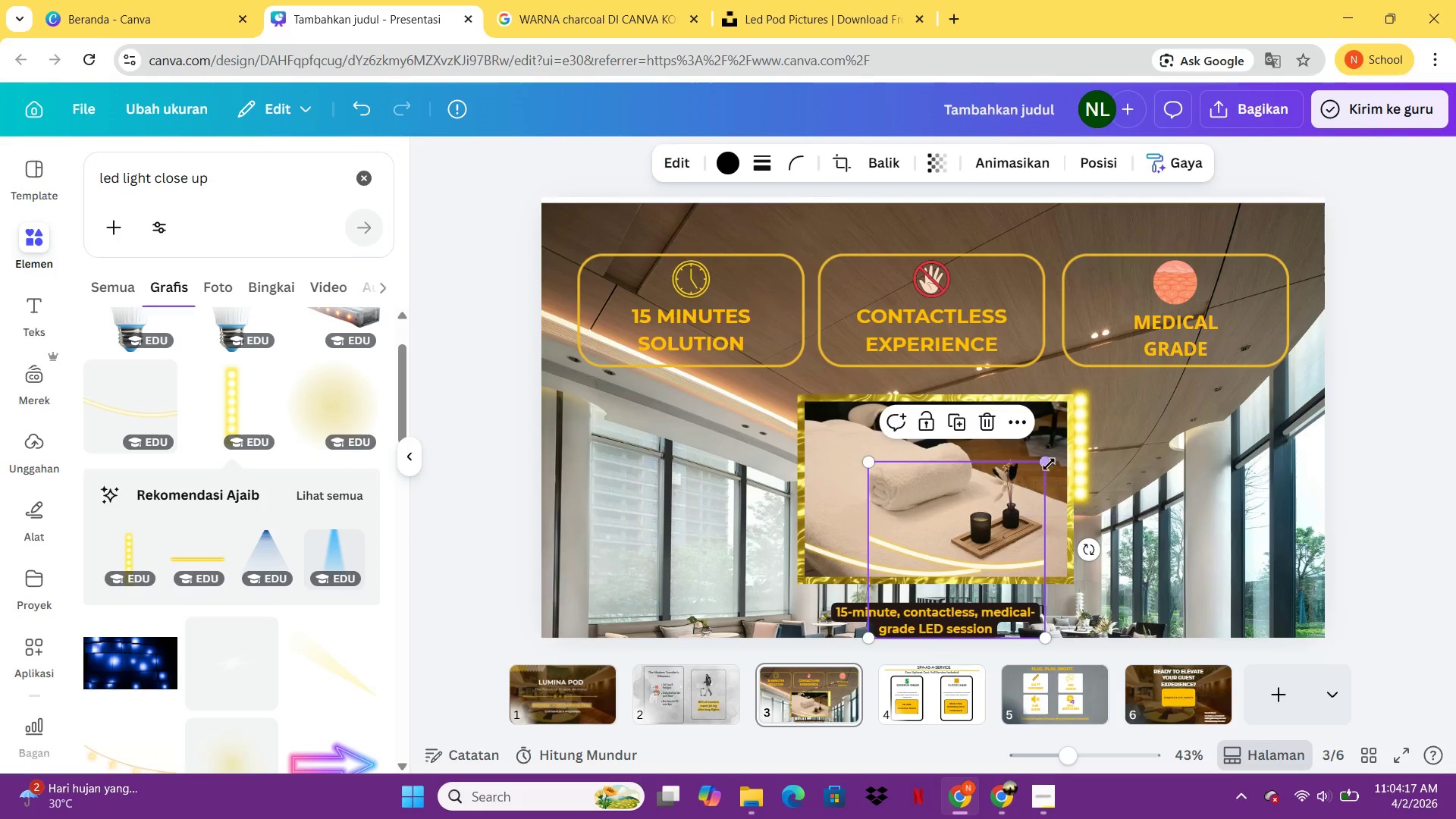 
left_click_drag(start_coordinate=[1046, 462], to_coordinate=[968, 413])
 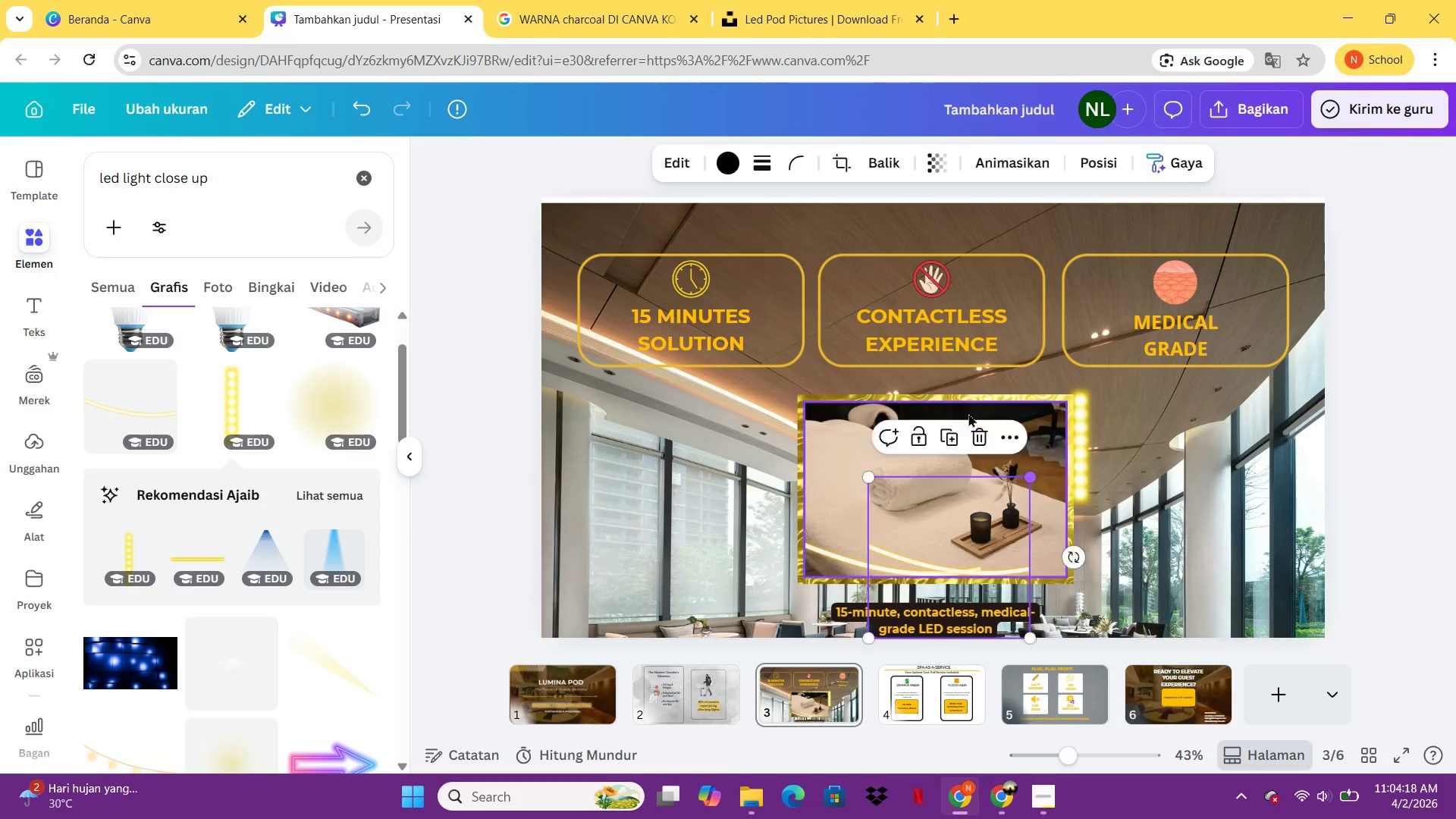 
left_click([968, 413])
 